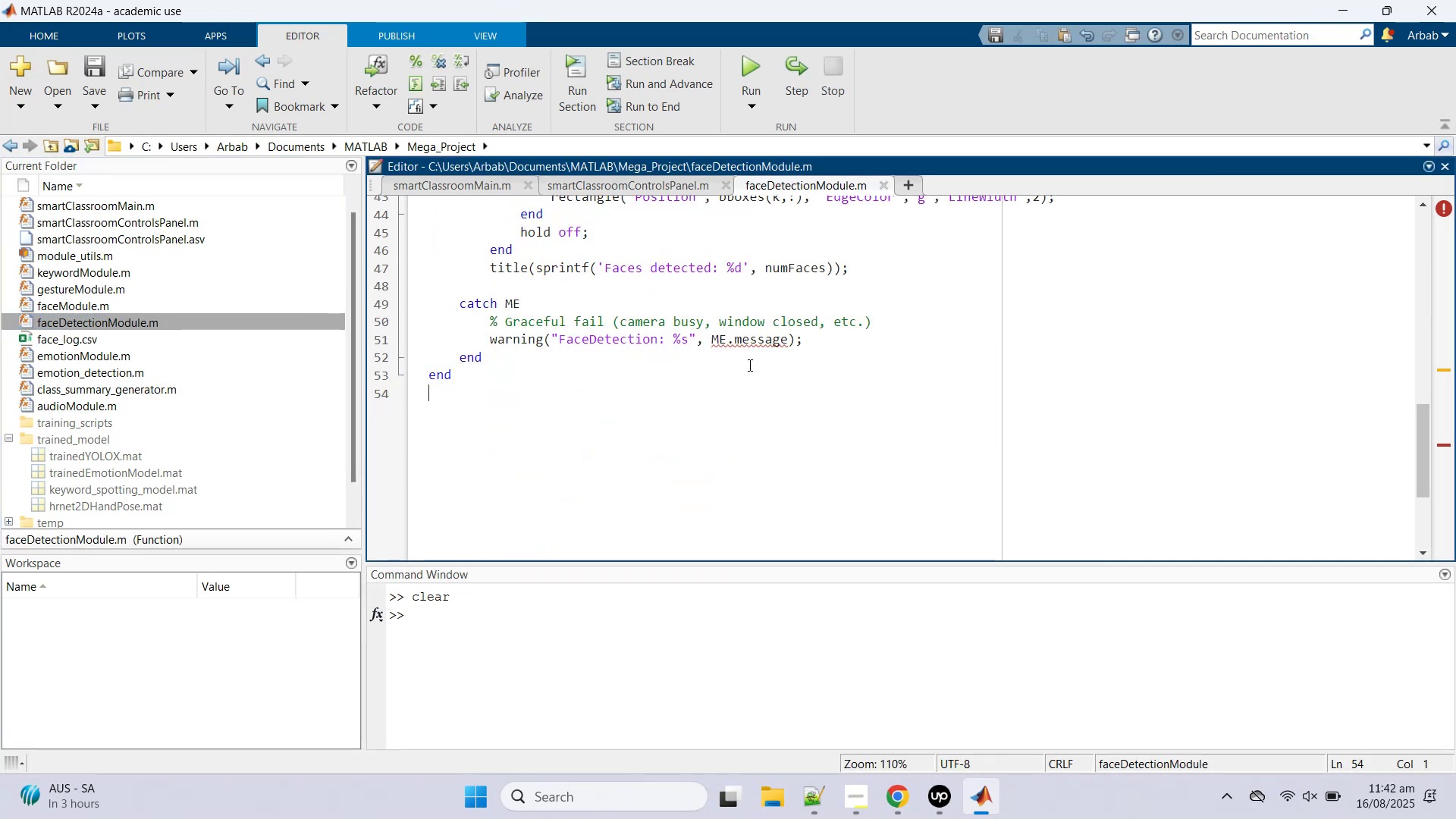 
scroll: coordinate [748, 362], scroll_direction: up, amount: 6.0
 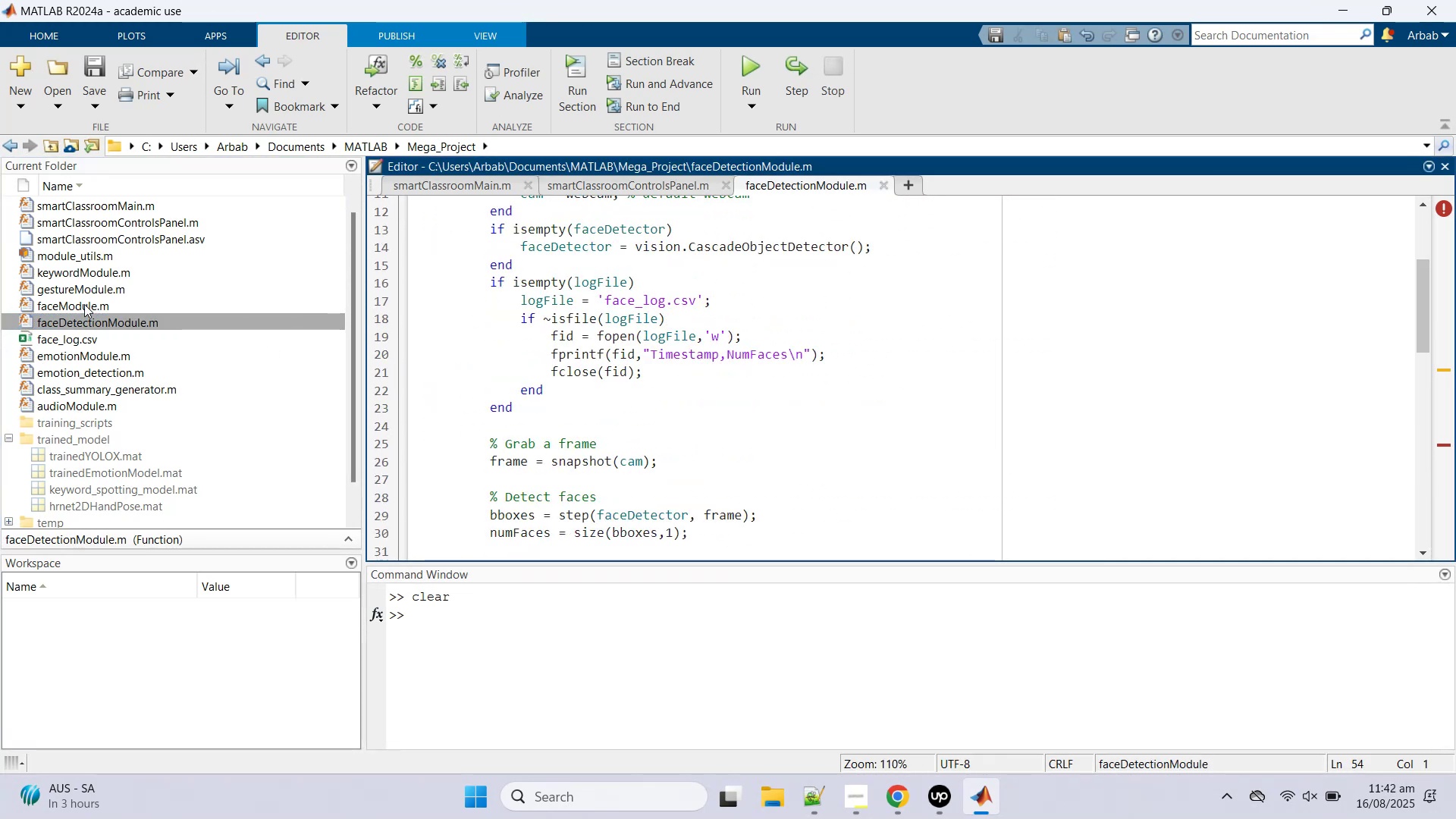 
double_click([83, 304])
 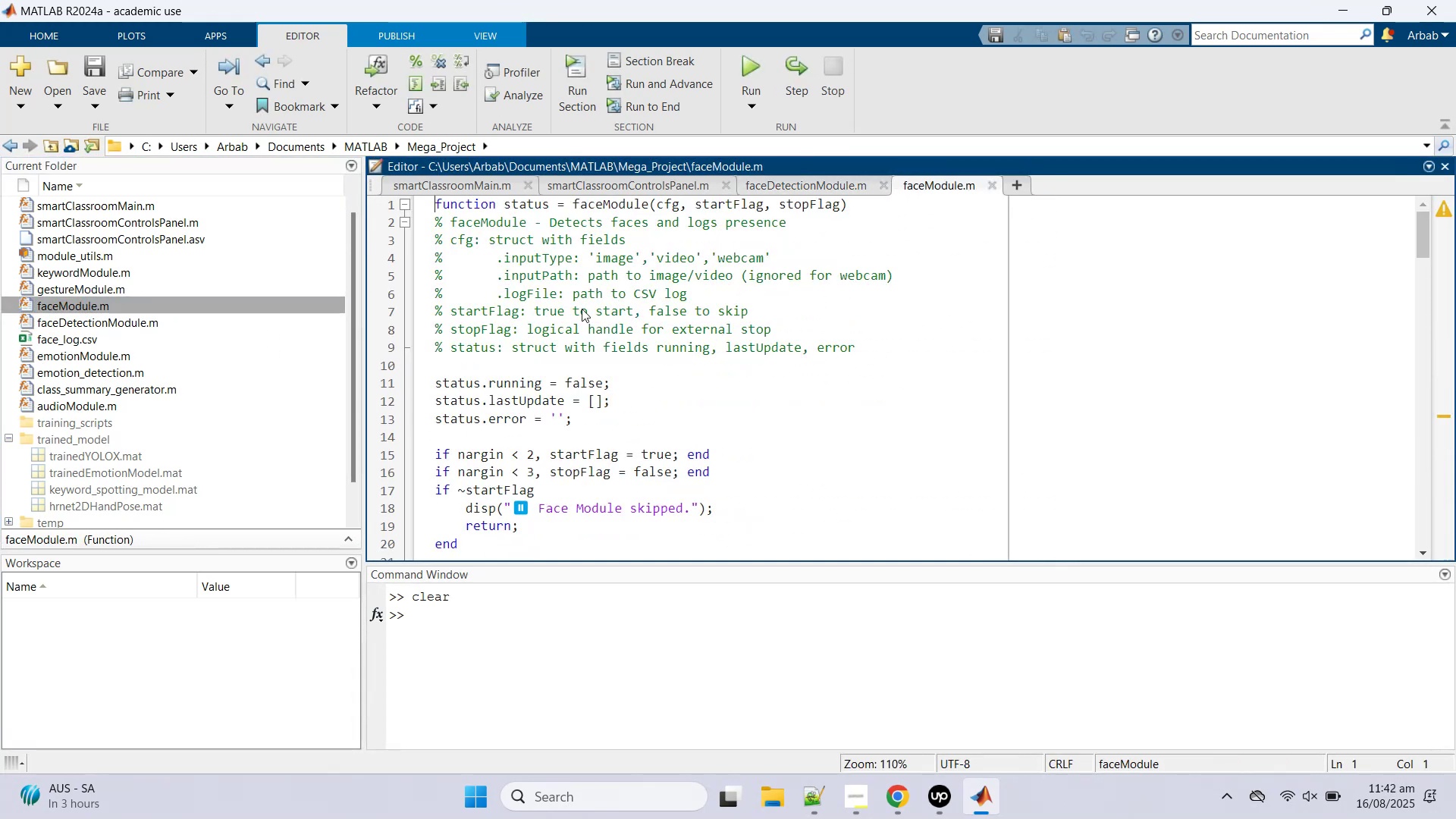 
left_click([839, 307])
 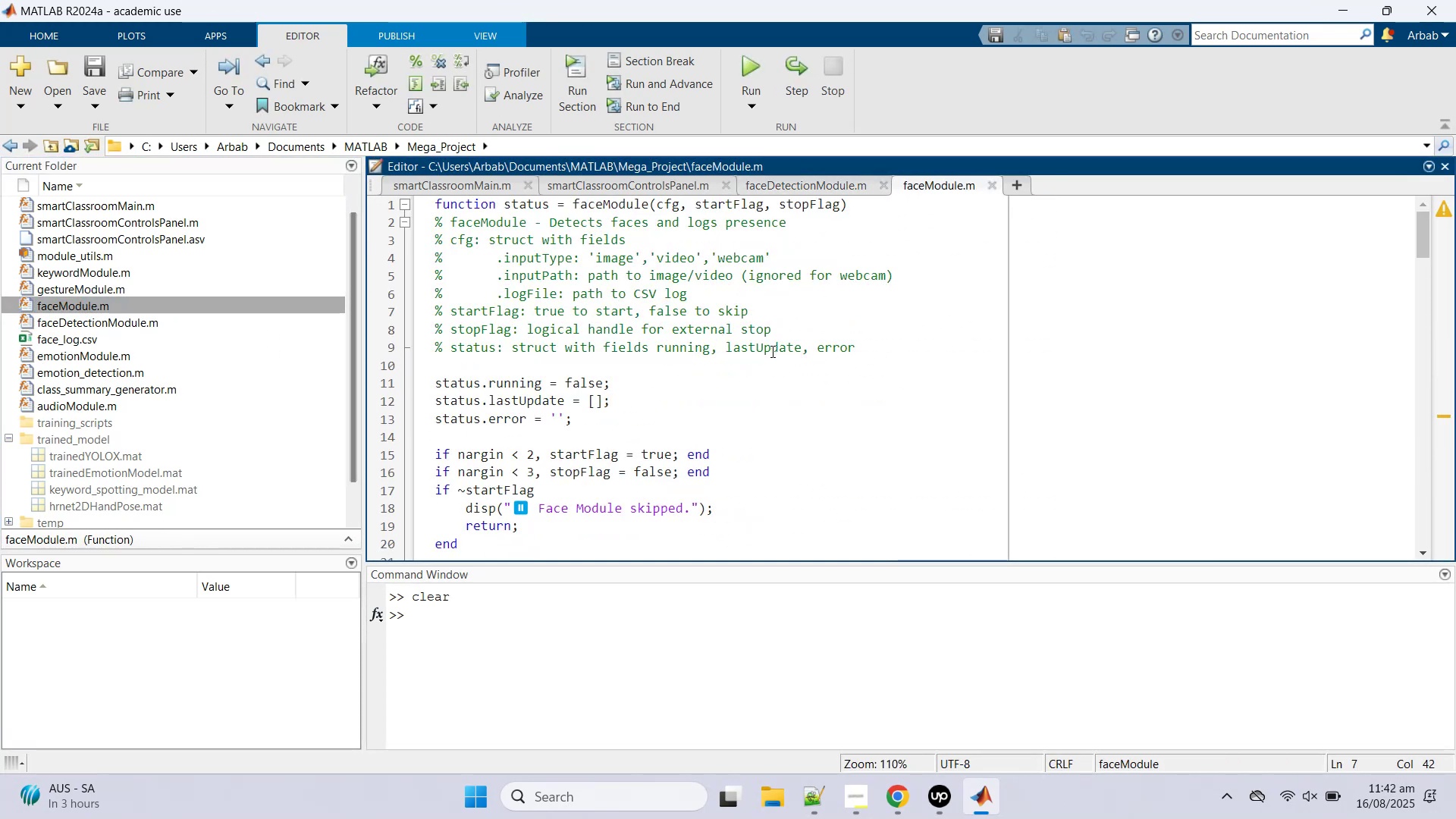 
key(Control+A)
 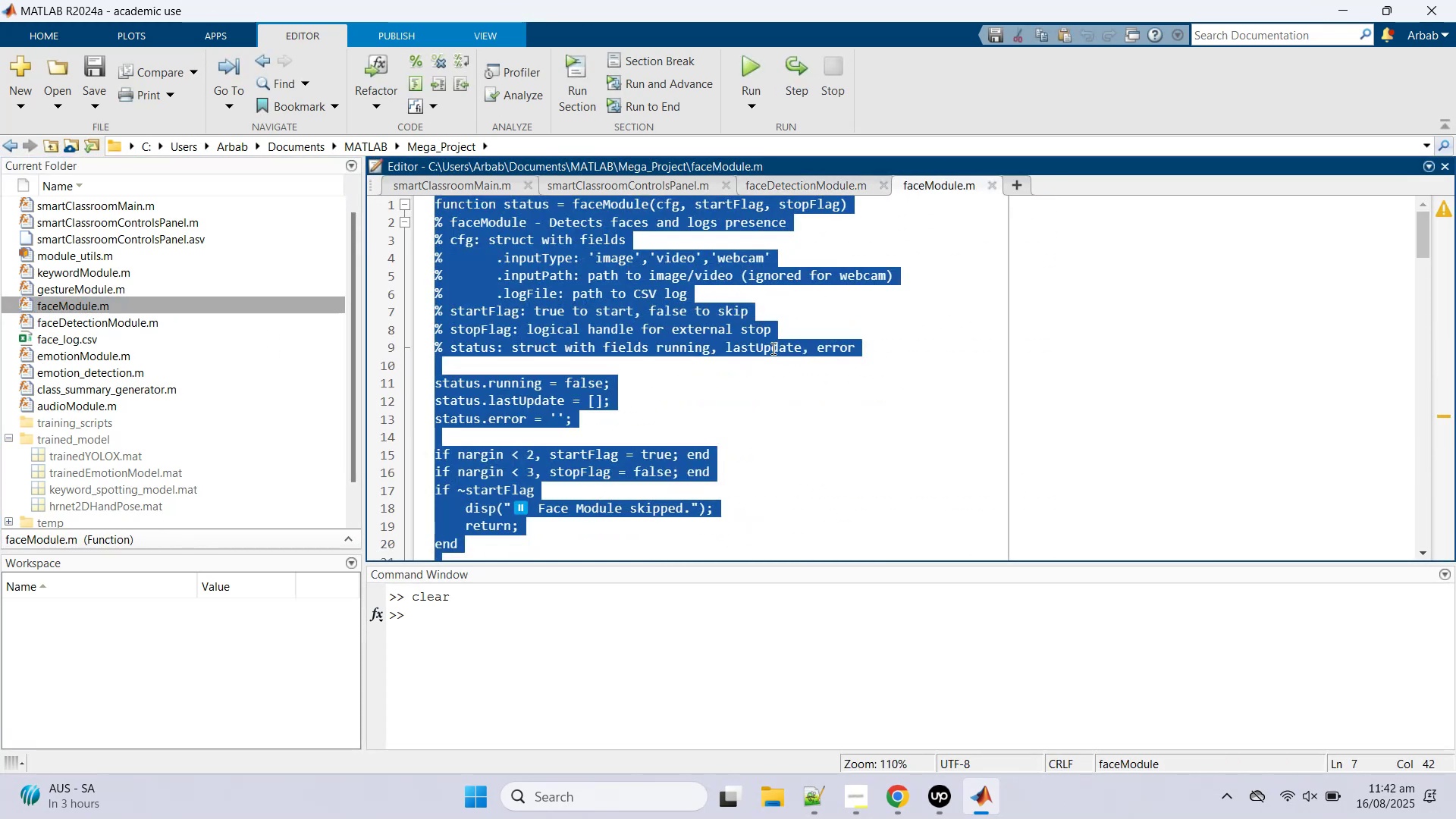 
key(Control+C)
 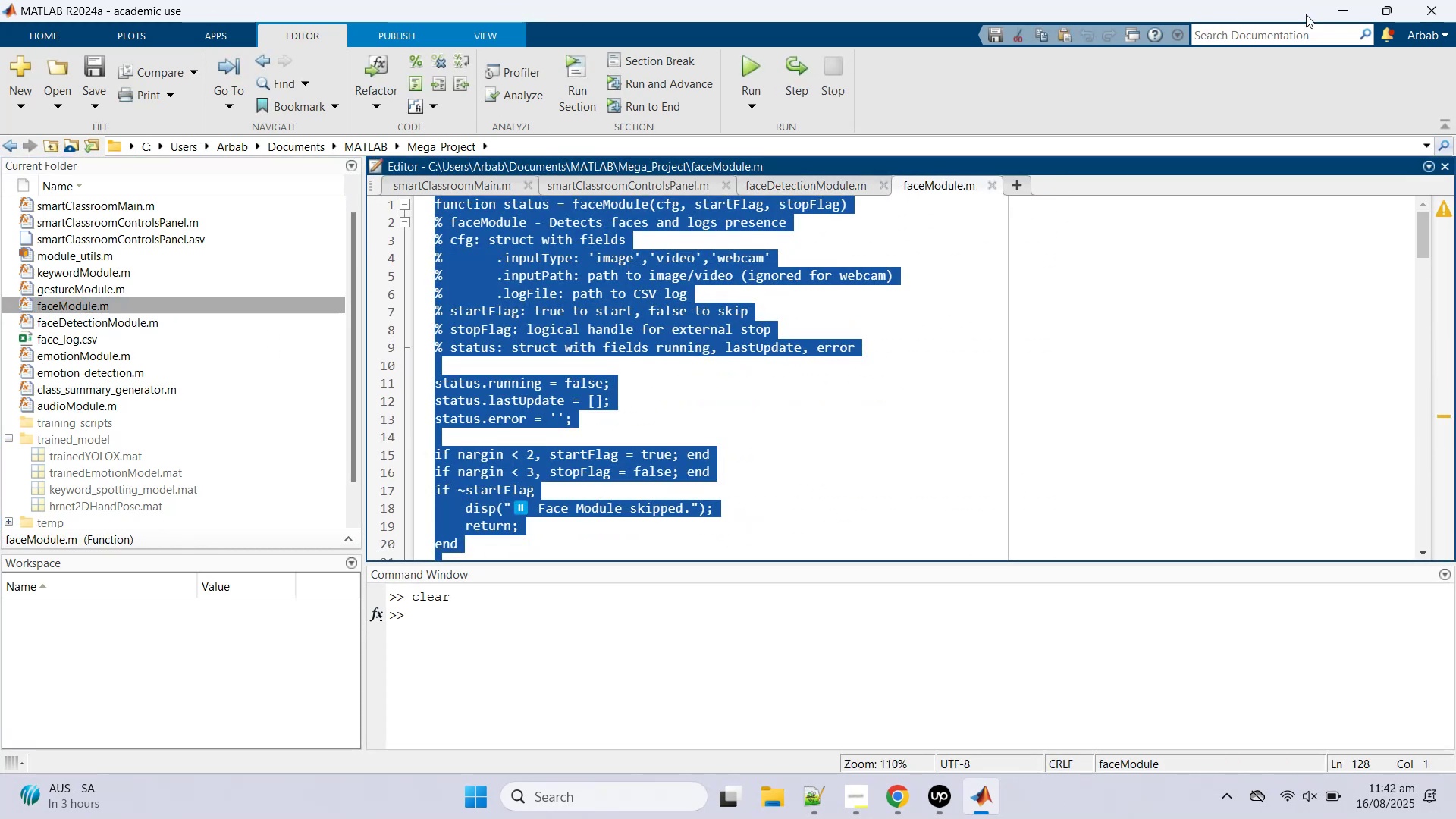 
left_click([1347, 2])
 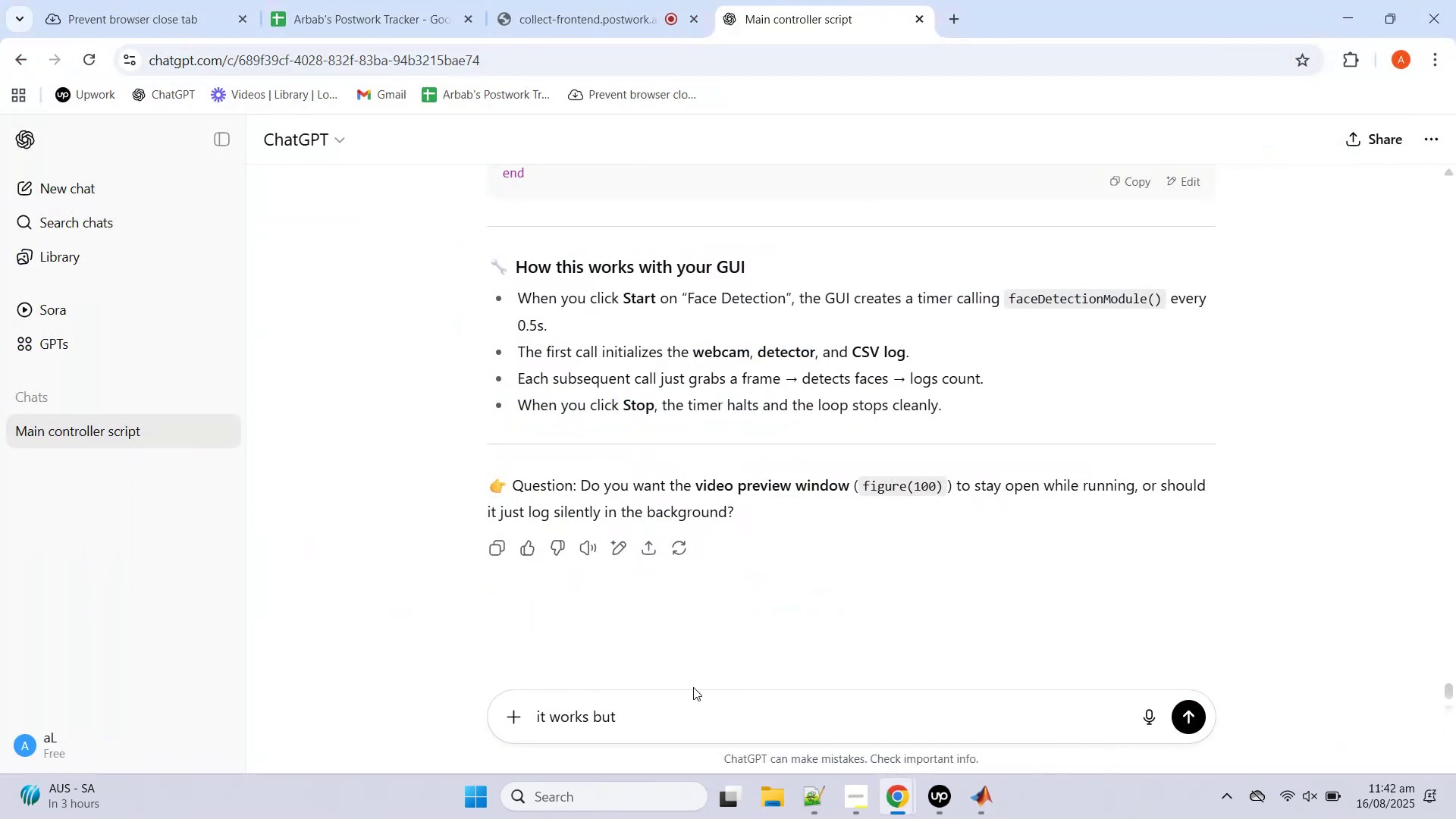 
left_click_drag(start_coordinate=[671, 721], to_coordinate=[401, 706])
 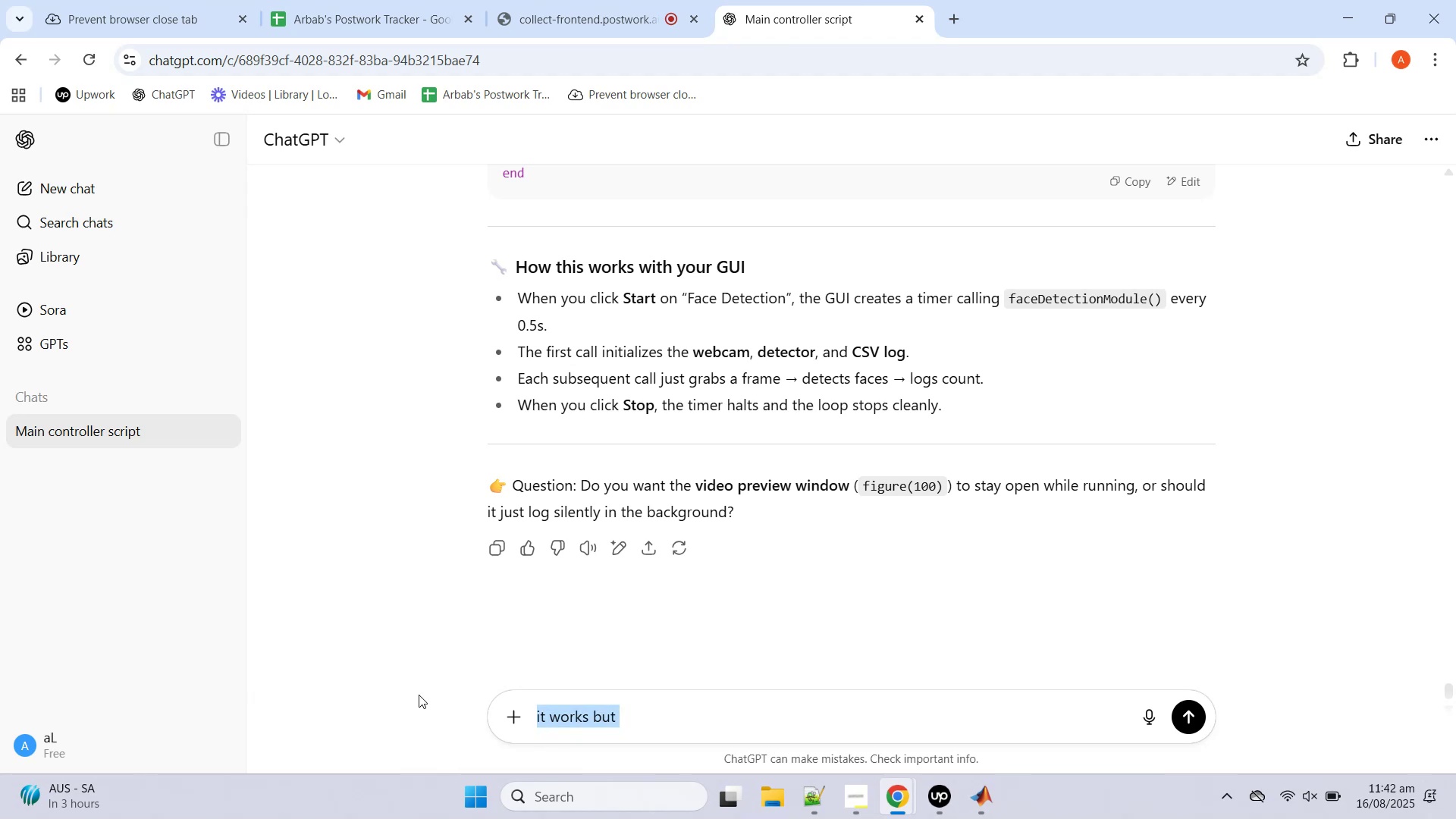 
type(this is the face modeul)
key(Backspace)
key(Backspace)
key(Backspace)
key(Backspace)
type(dule that i have)
 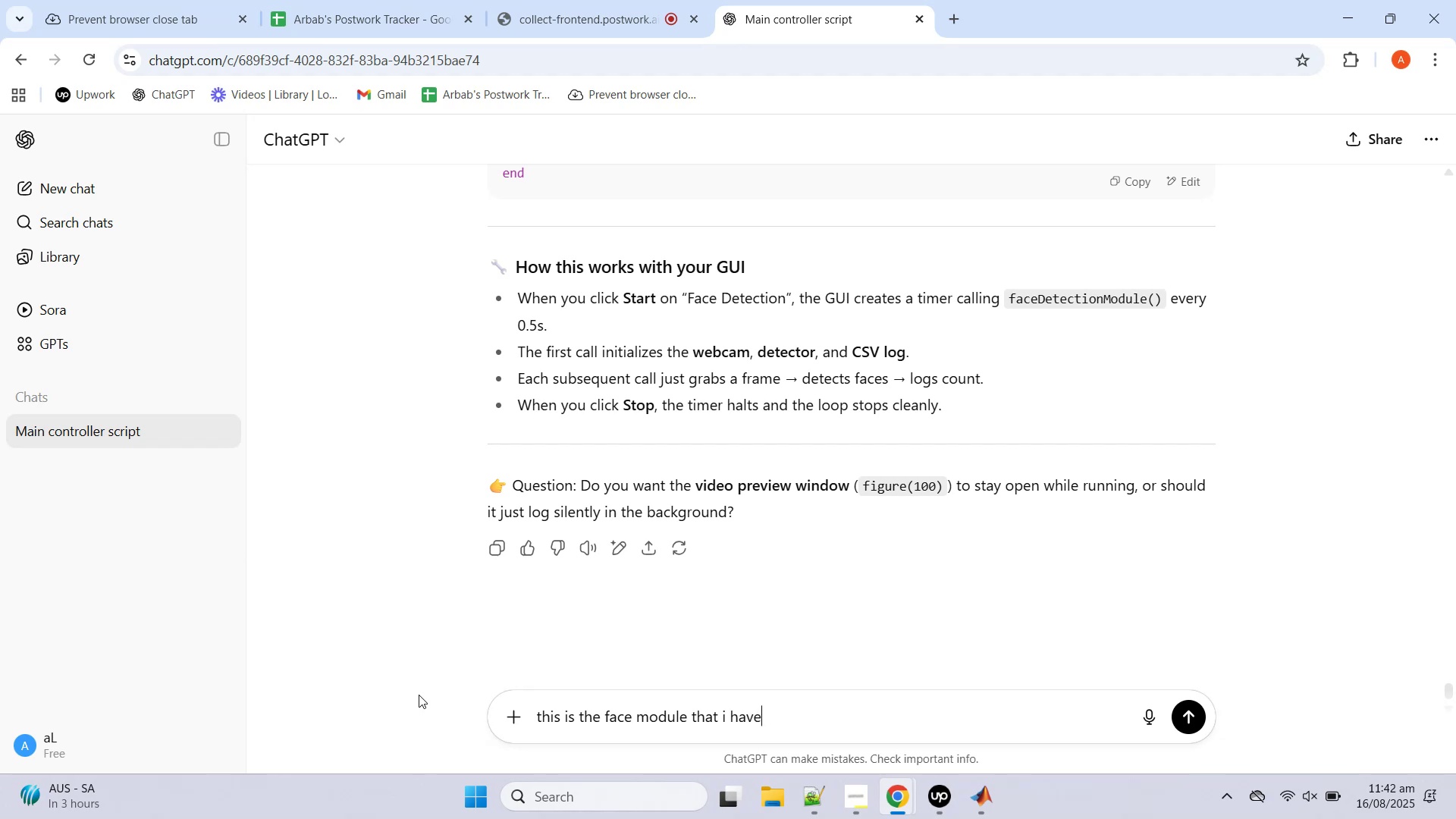 
key(Enter)
 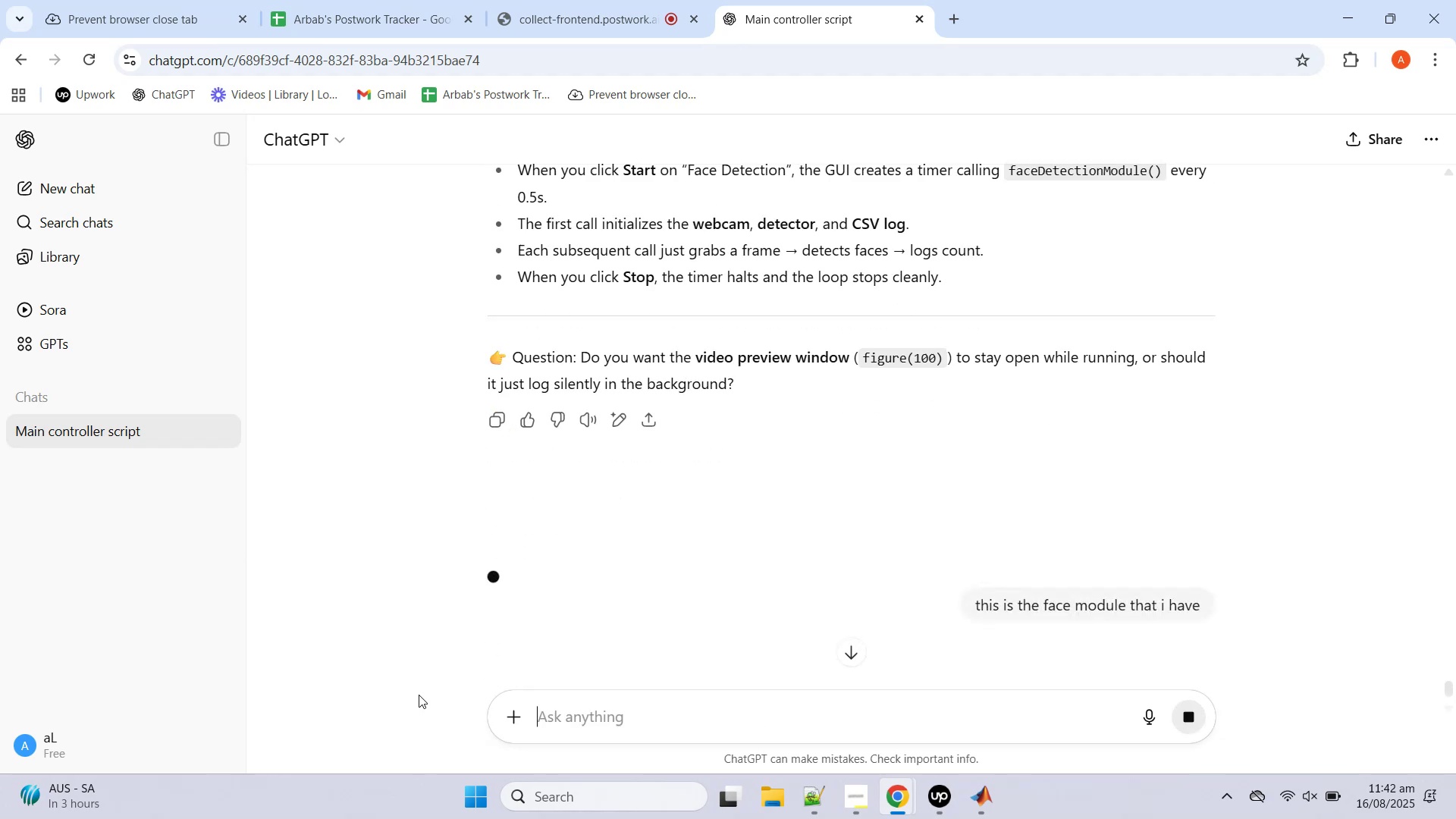 
key(Control+V)
 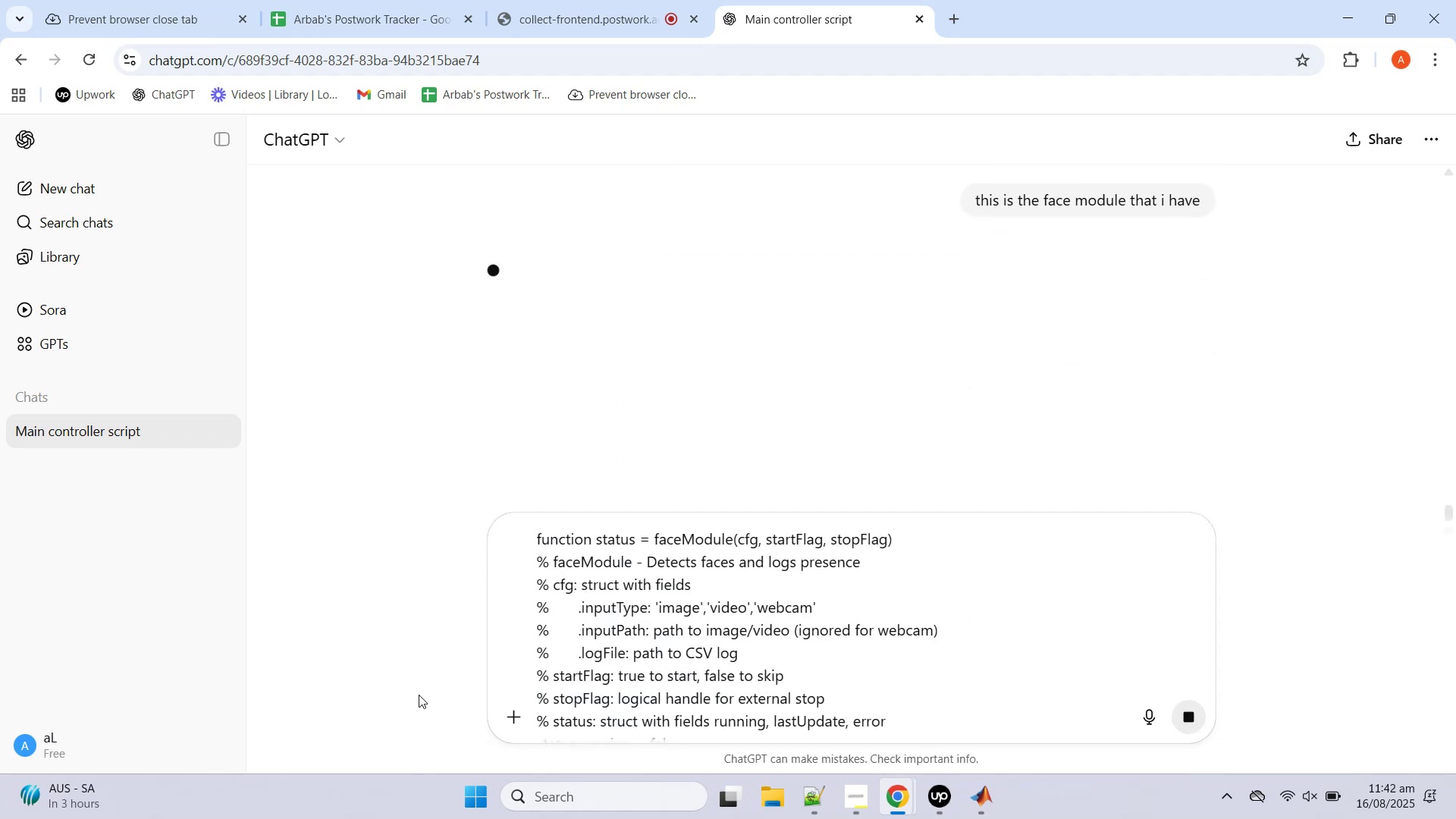 
key(Enter)
 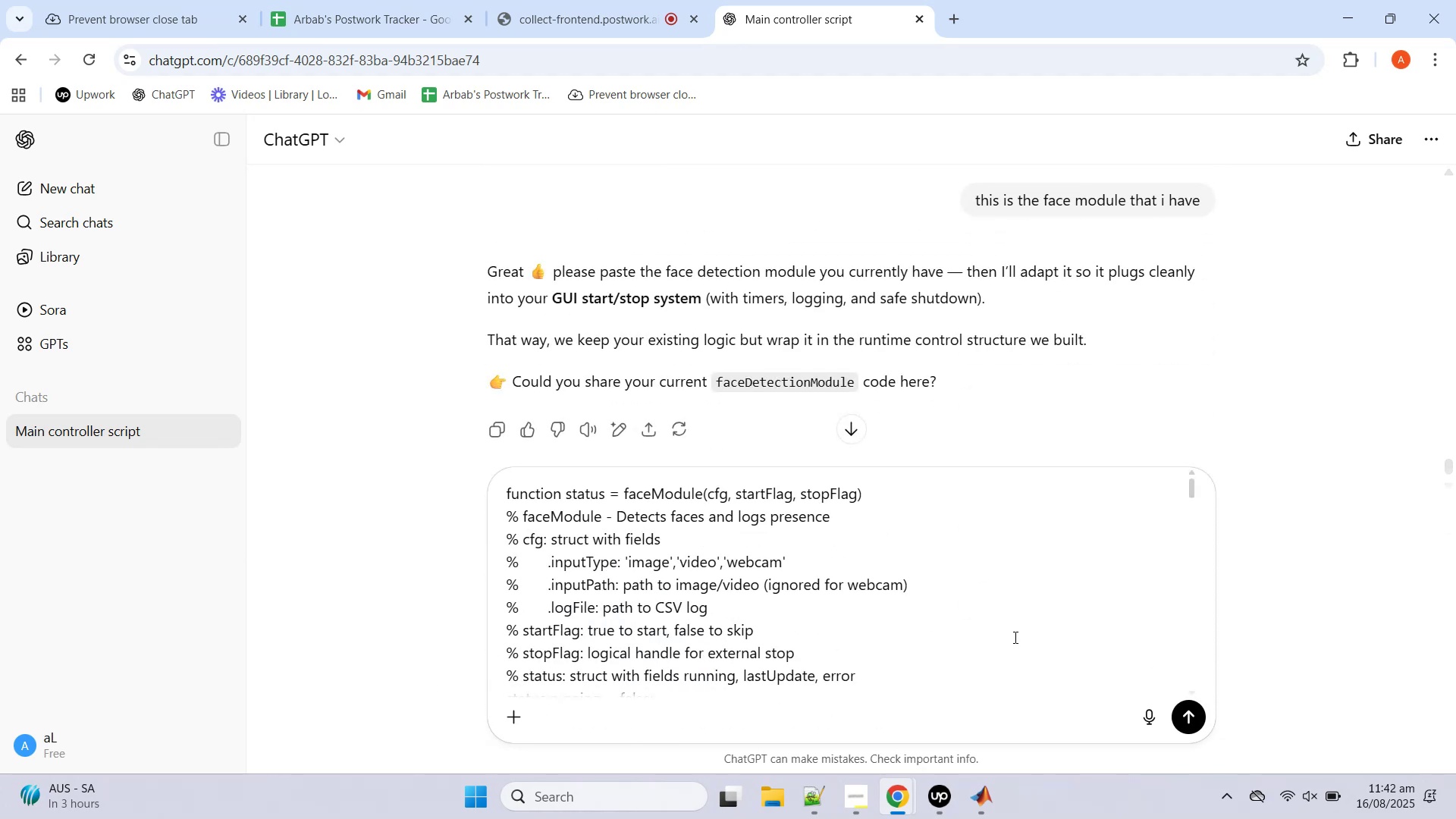 
left_click([1184, 710])
 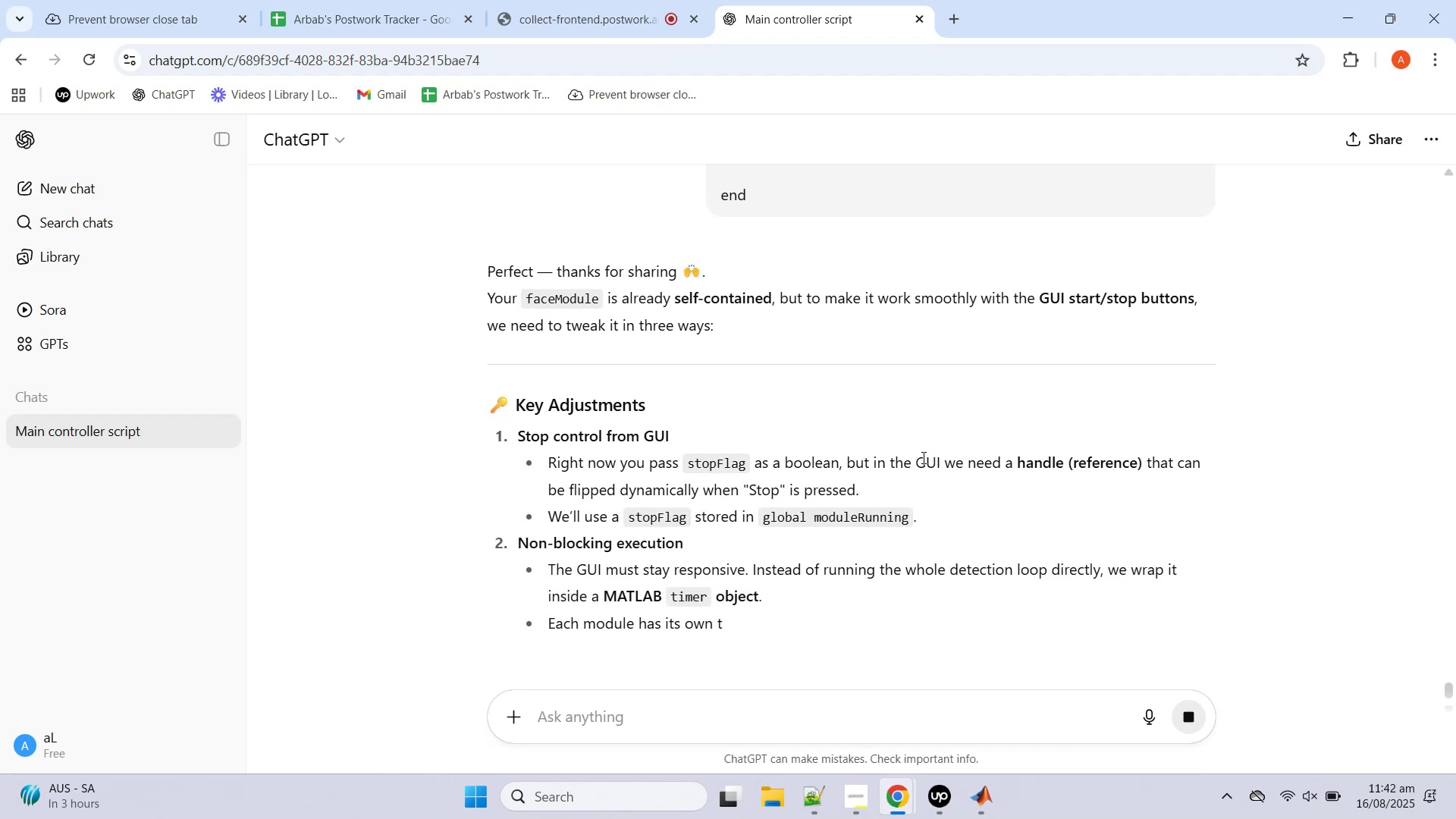 
wait(6.92)
 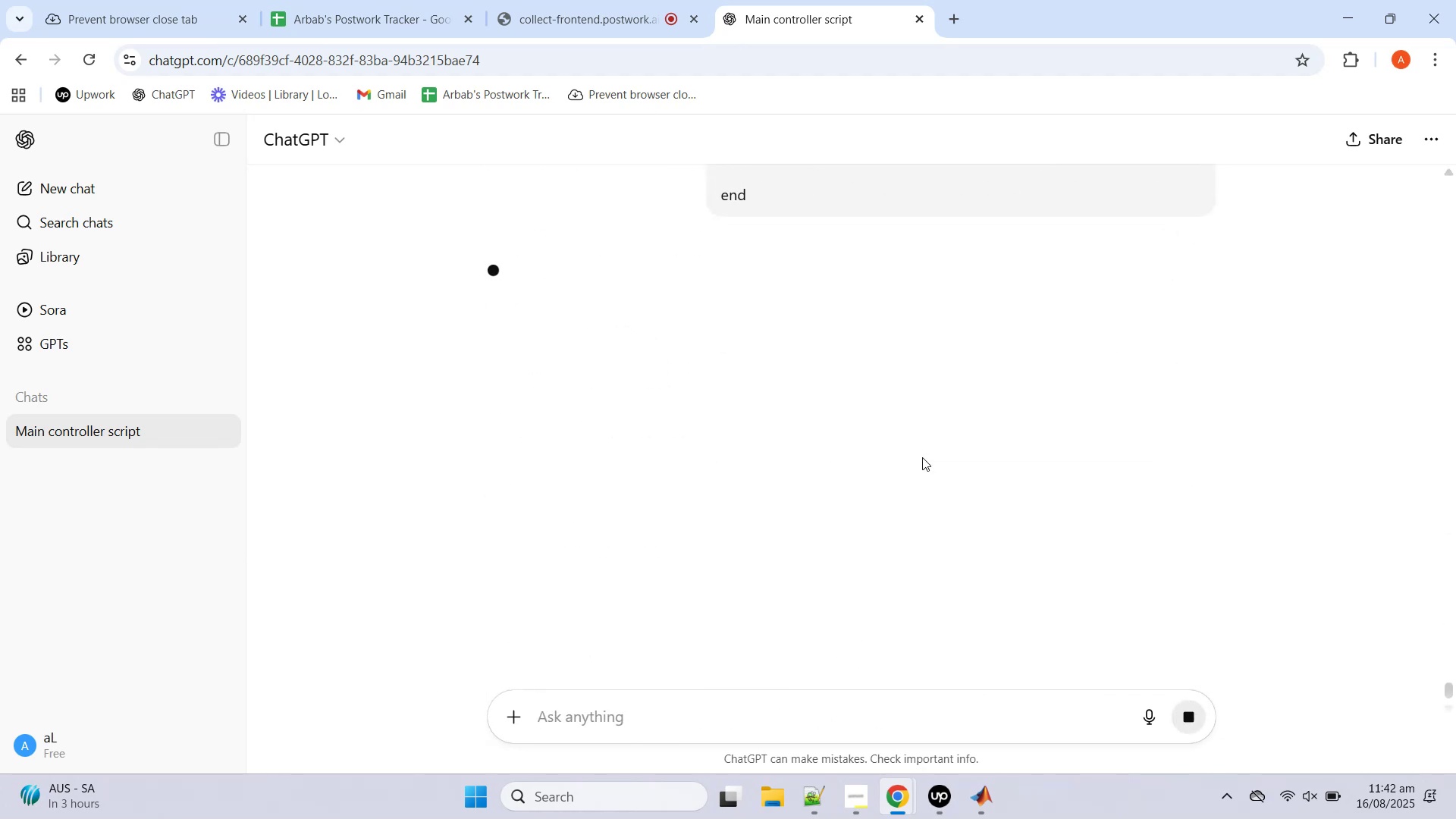 
scroll: coordinate [933, 459], scroll_direction: down, amount: 32.0
 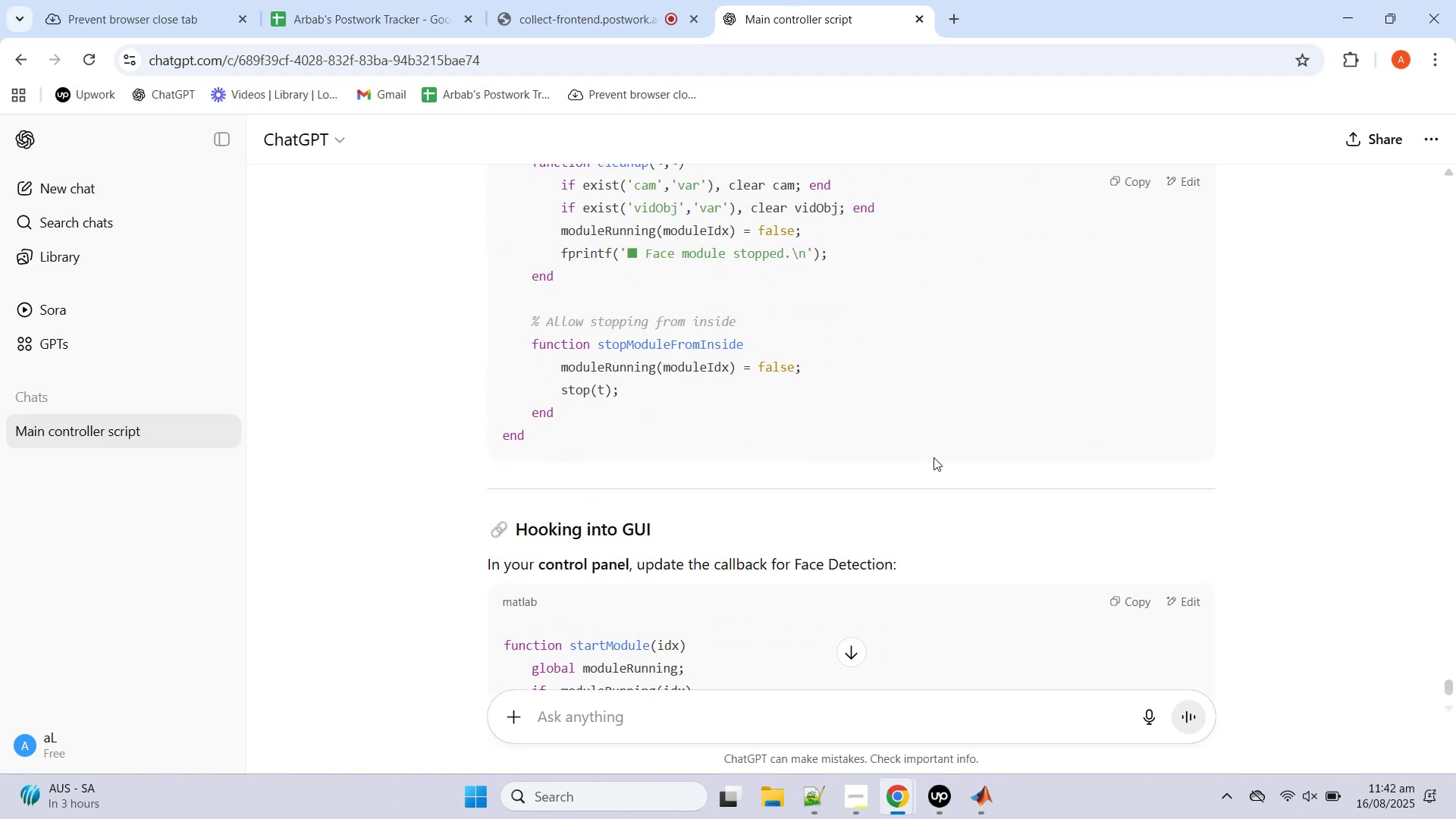 
scroll: coordinate [934, 458], scroll_direction: down, amount: 2.0
 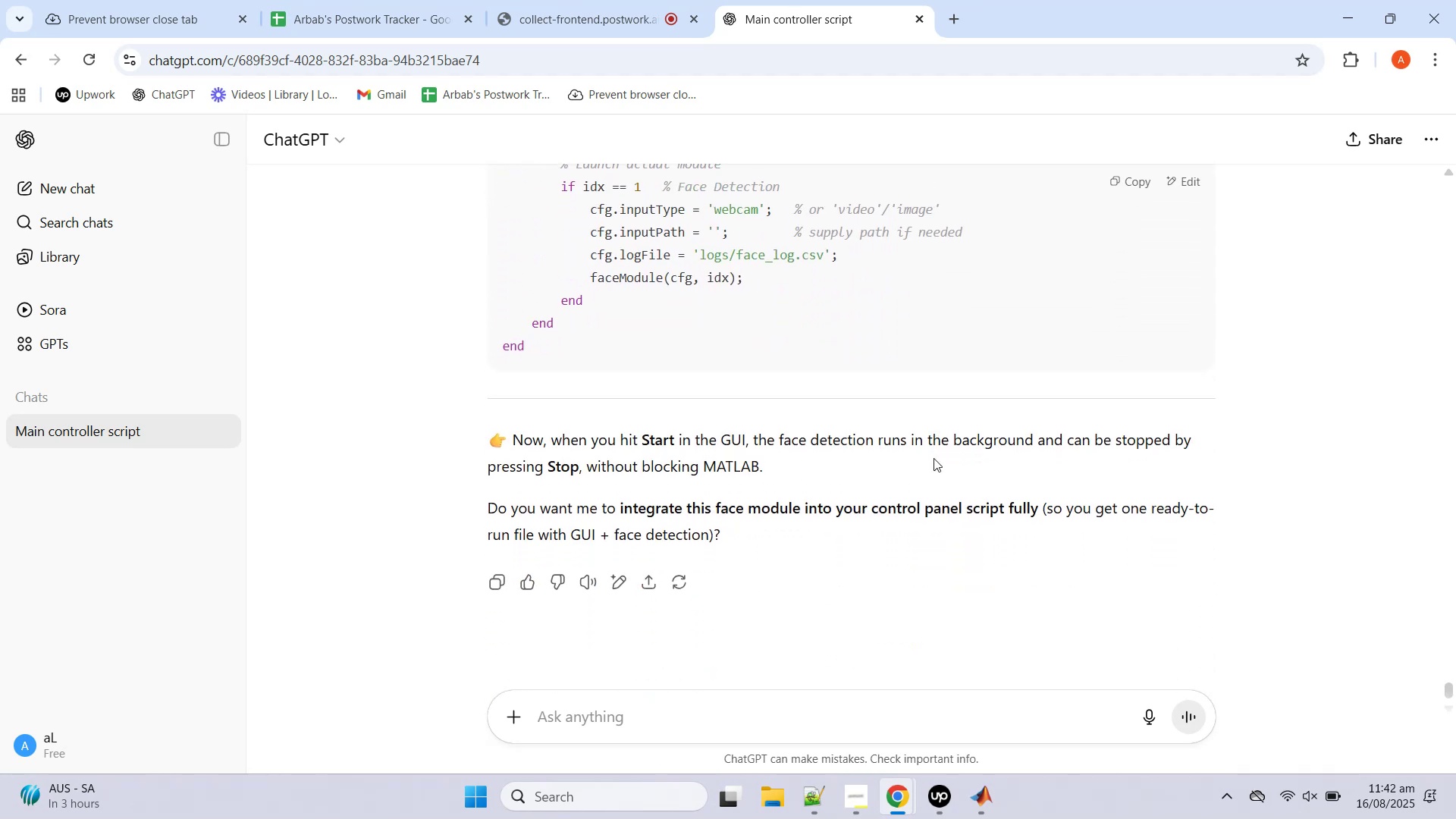 
scroll: coordinate [1100, 343], scroll_direction: up, amount: 14.0
 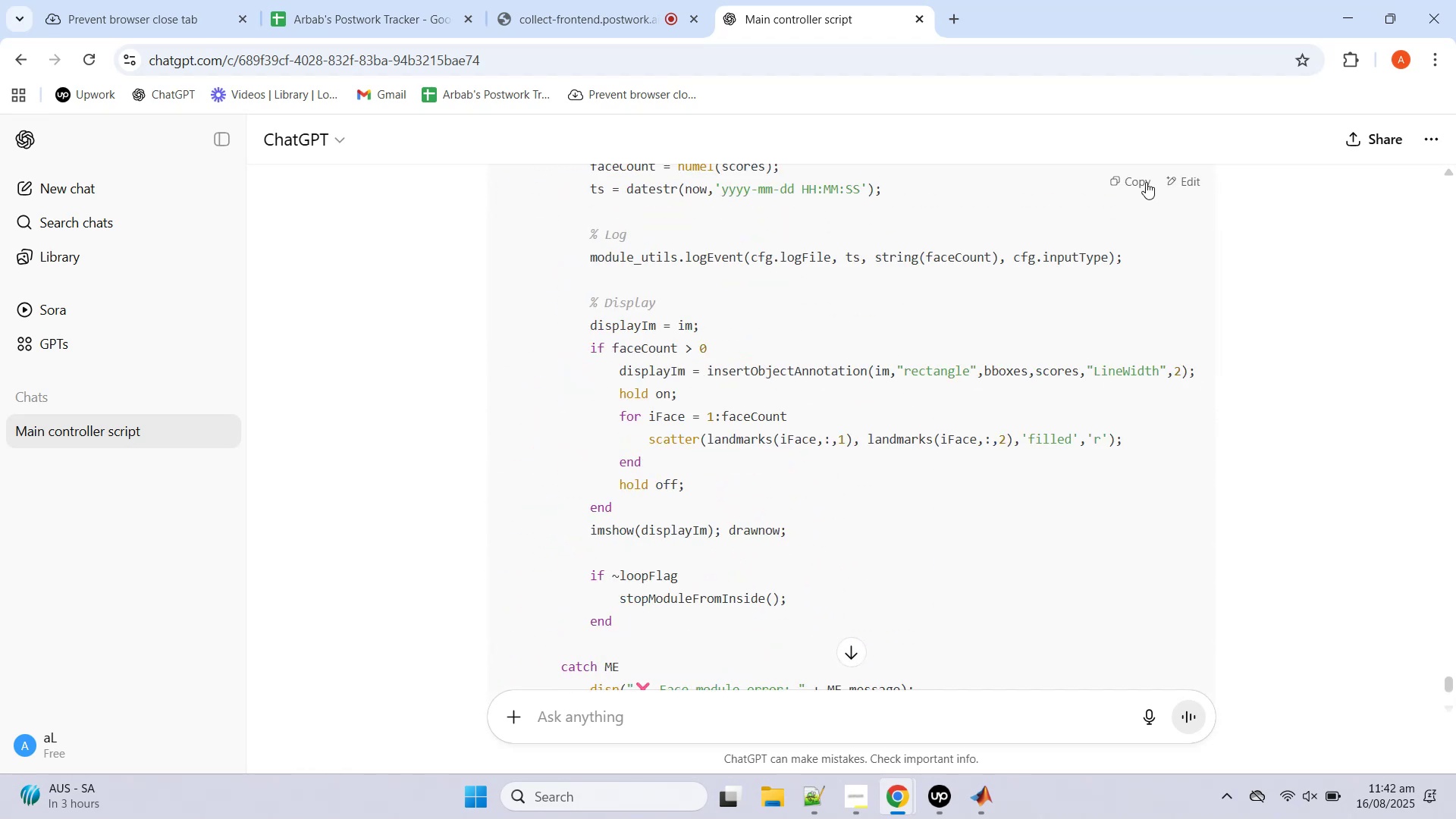 
left_click([1144, 185])
 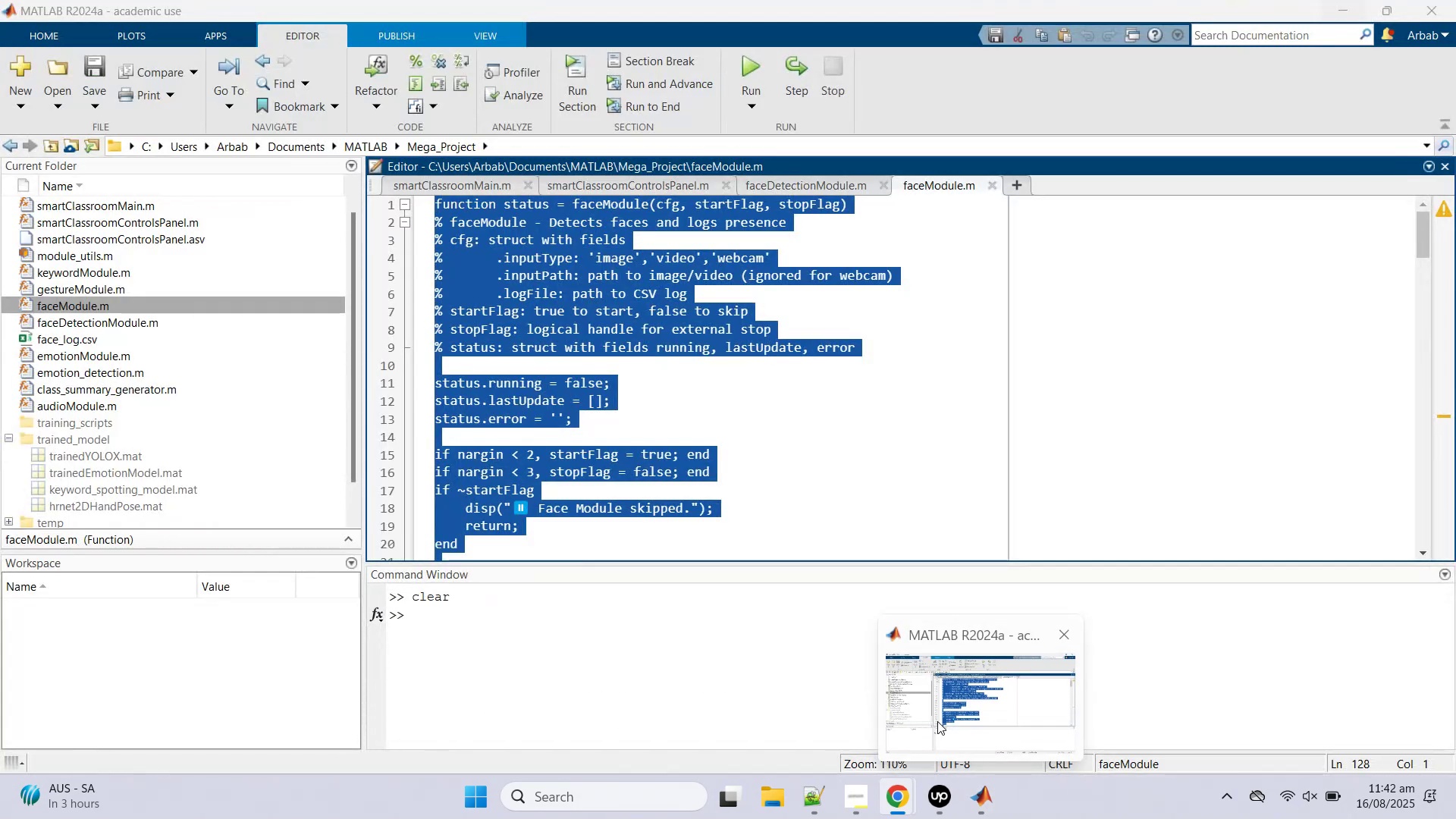 
left_click([937, 721])
 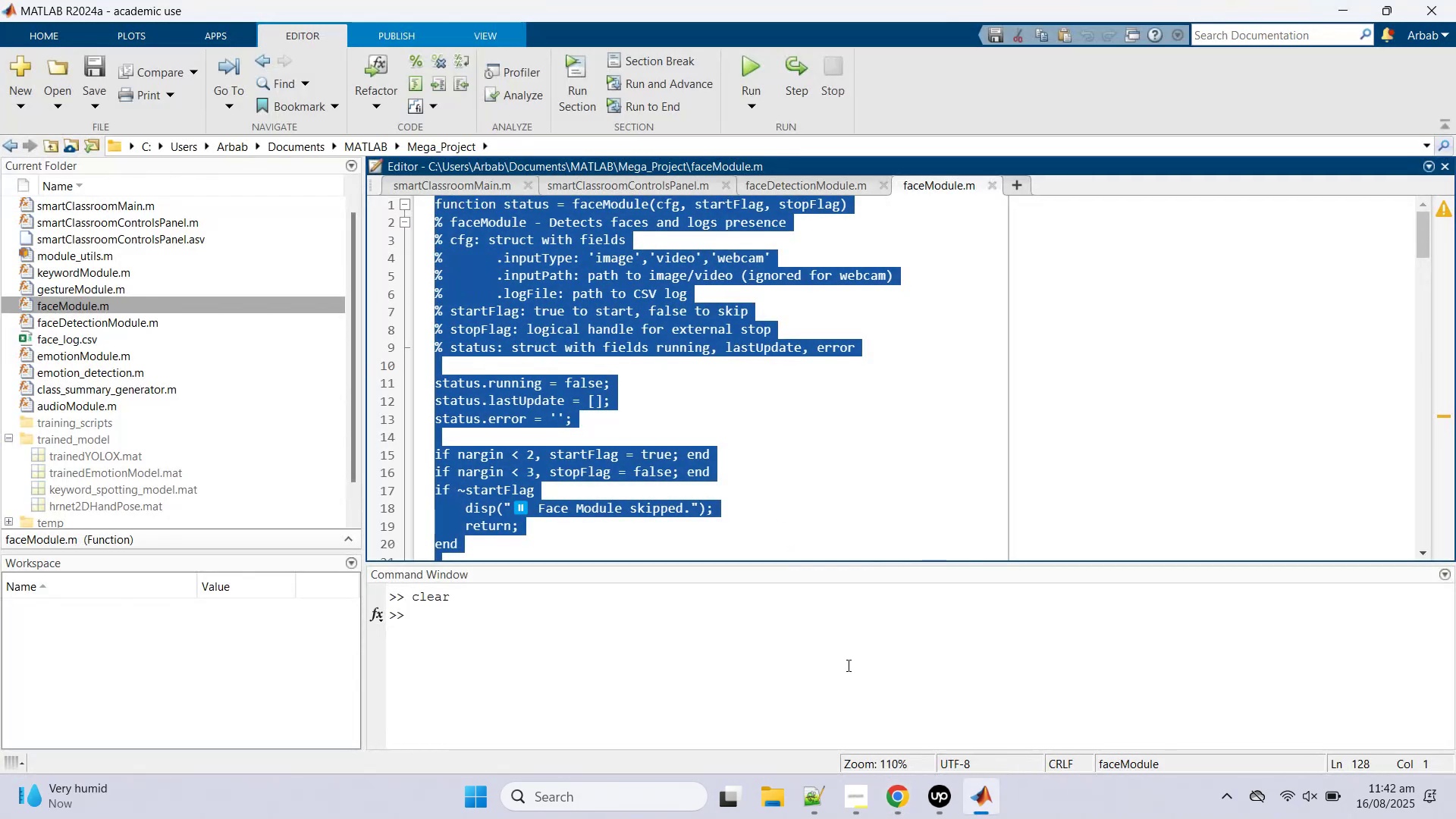 
left_click([811, 366])
 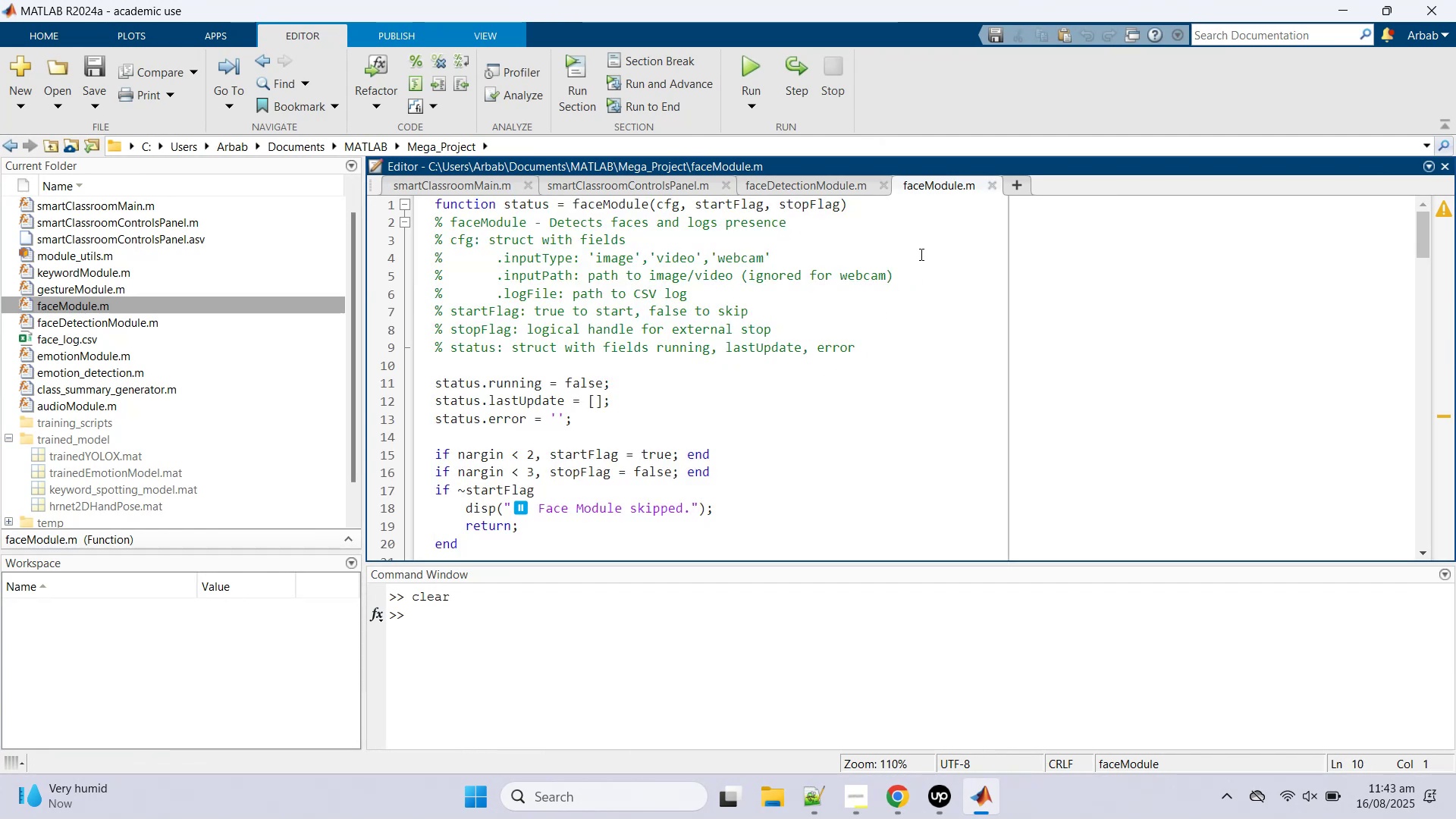 
scroll: coordinate [828, 341], scroll_direction: up, amount: 4.0
 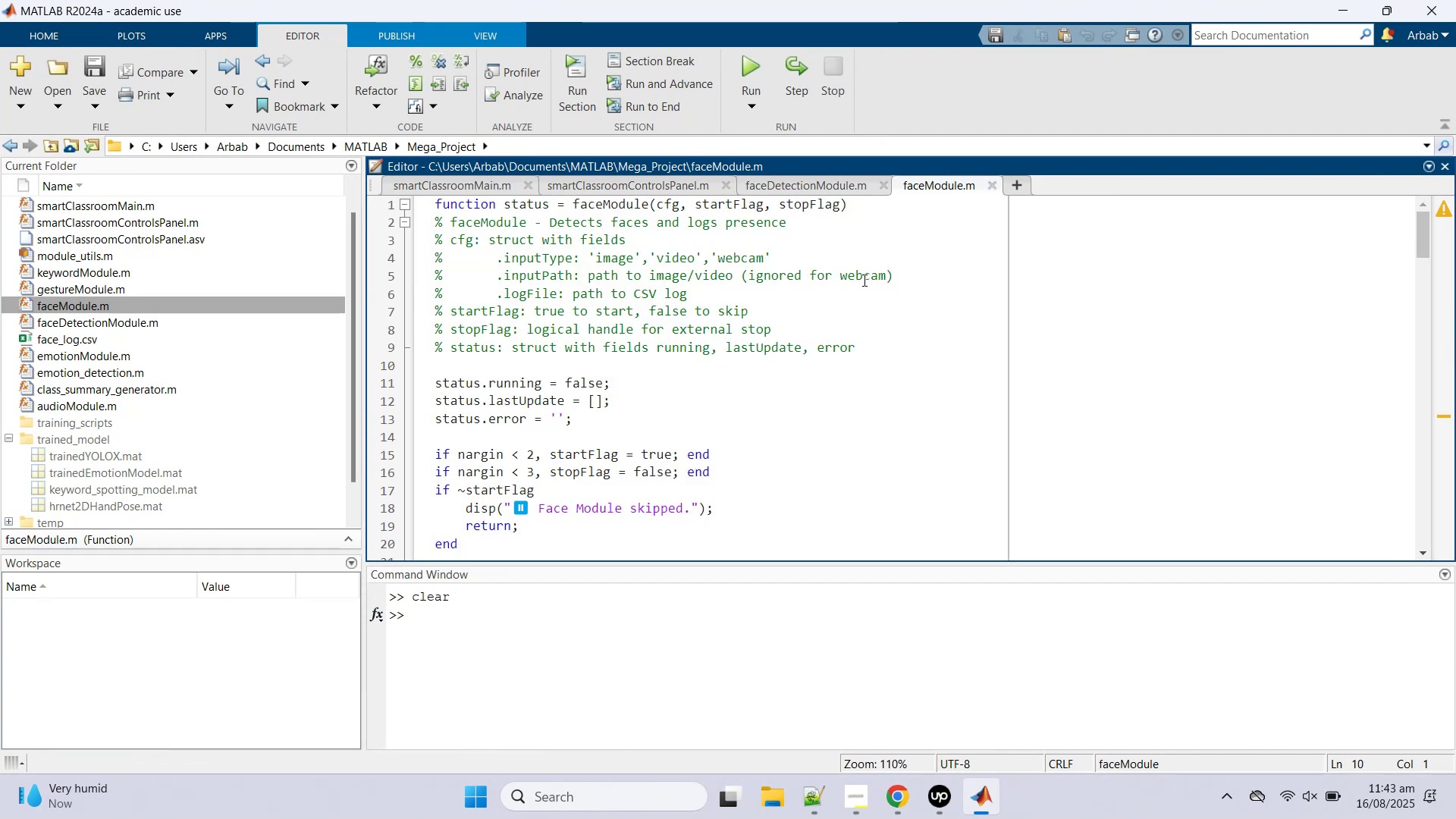 
left_click([863, 280])
 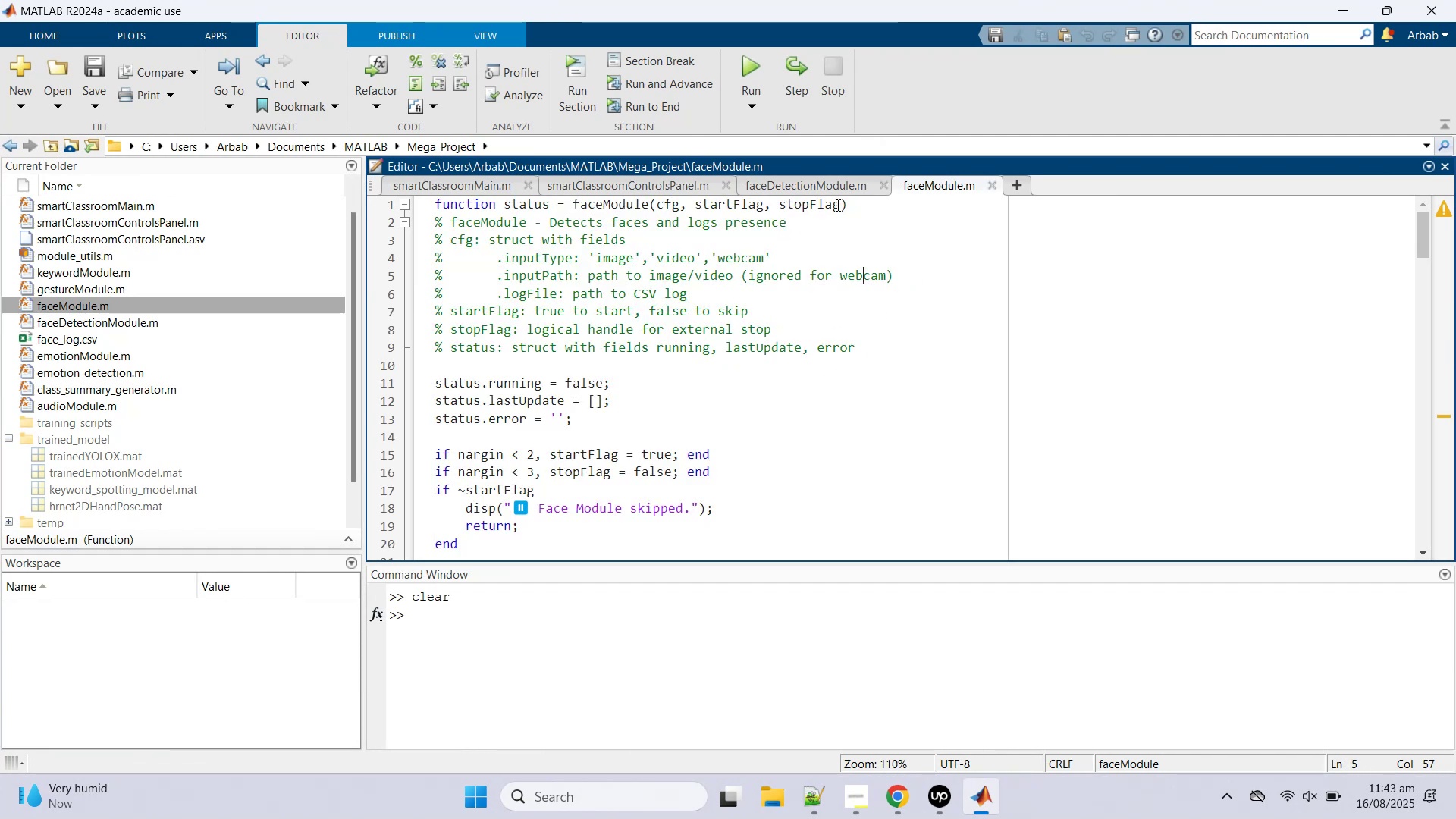 
scroll: coordinate [795, 373], scroll_direction: up, amount: 4.0
 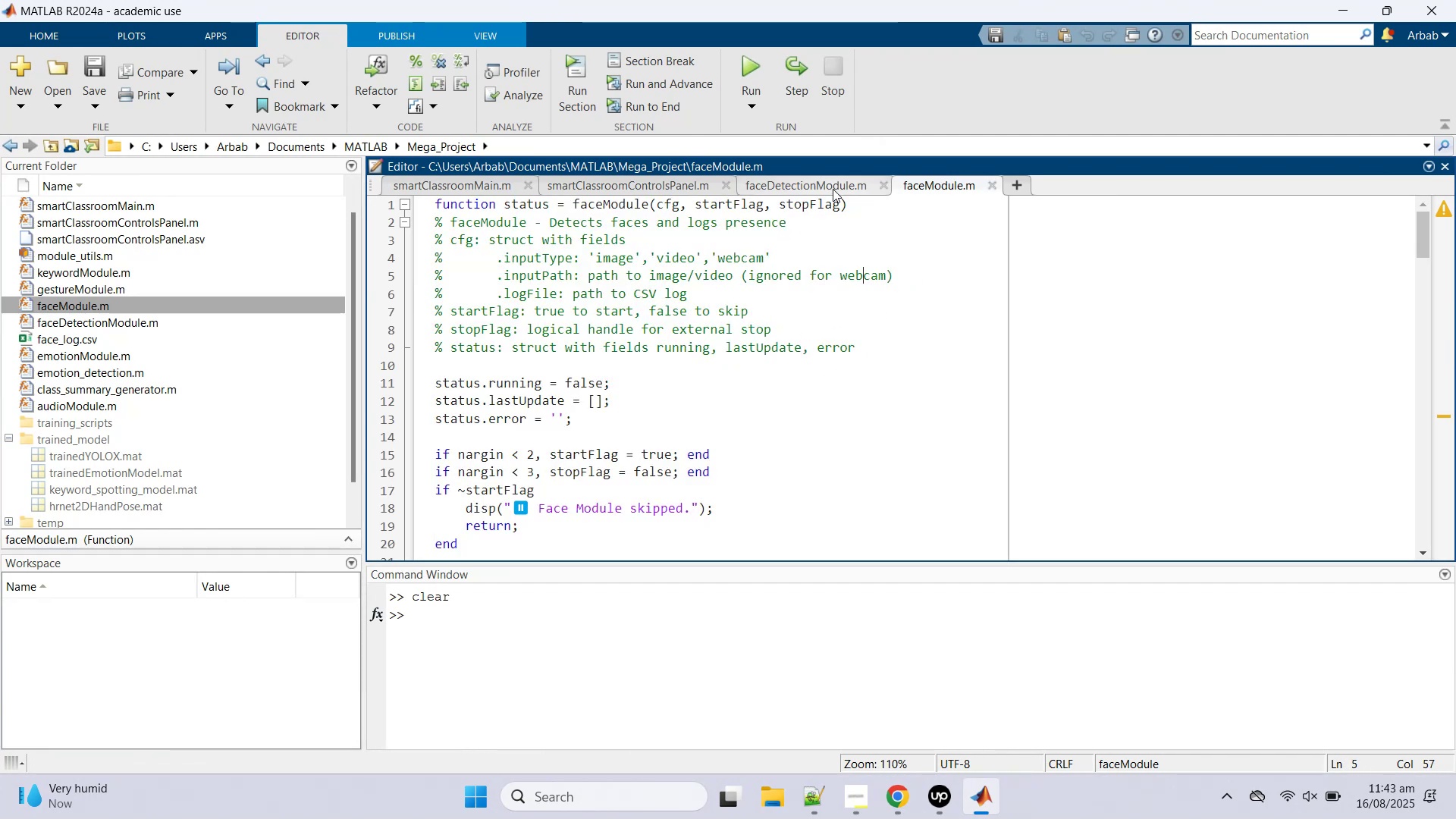 
left_click([833, 182])
 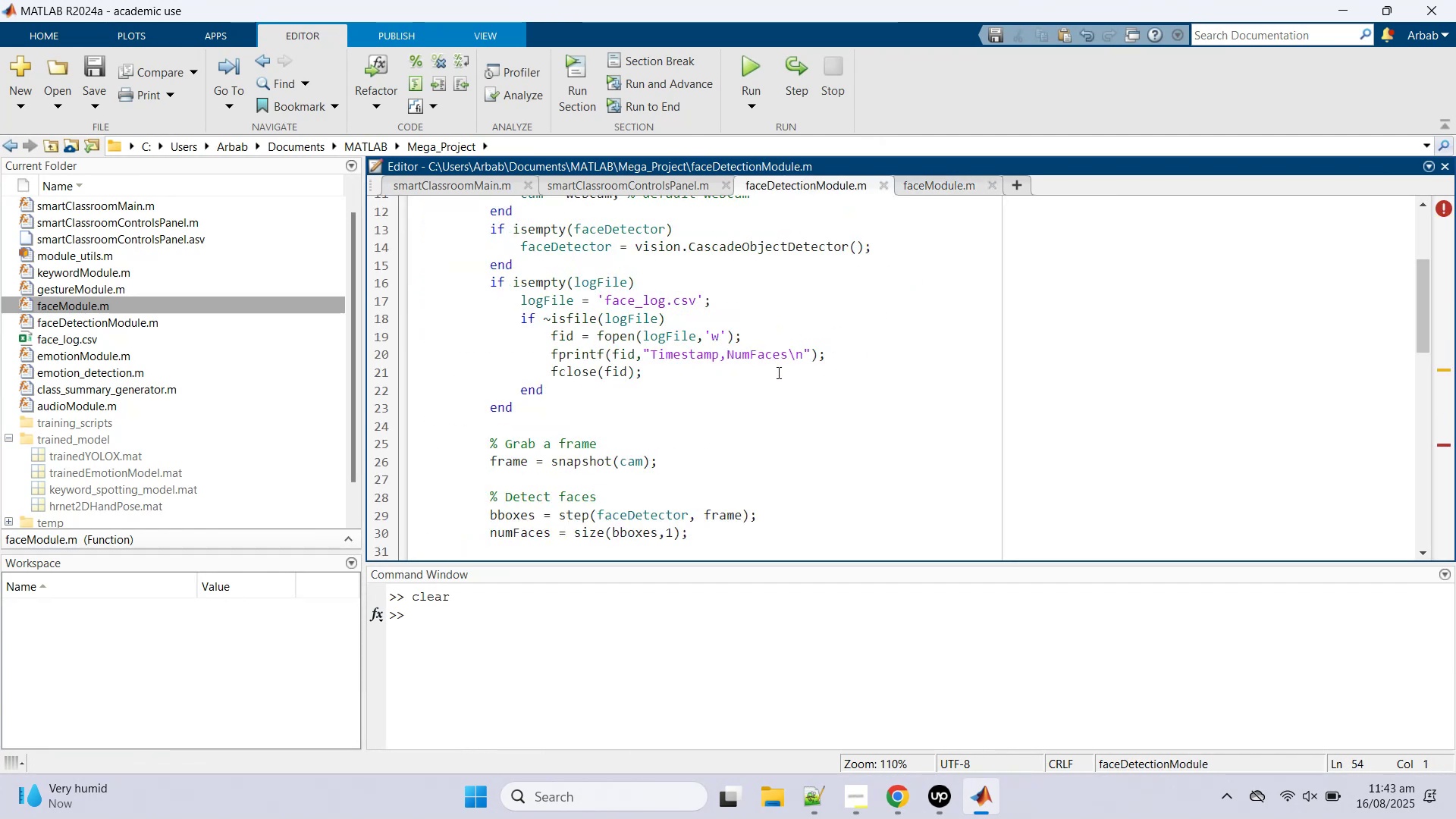 
scroll: coordinate [764, 387], scroll_direction: up, amount: 15.0
 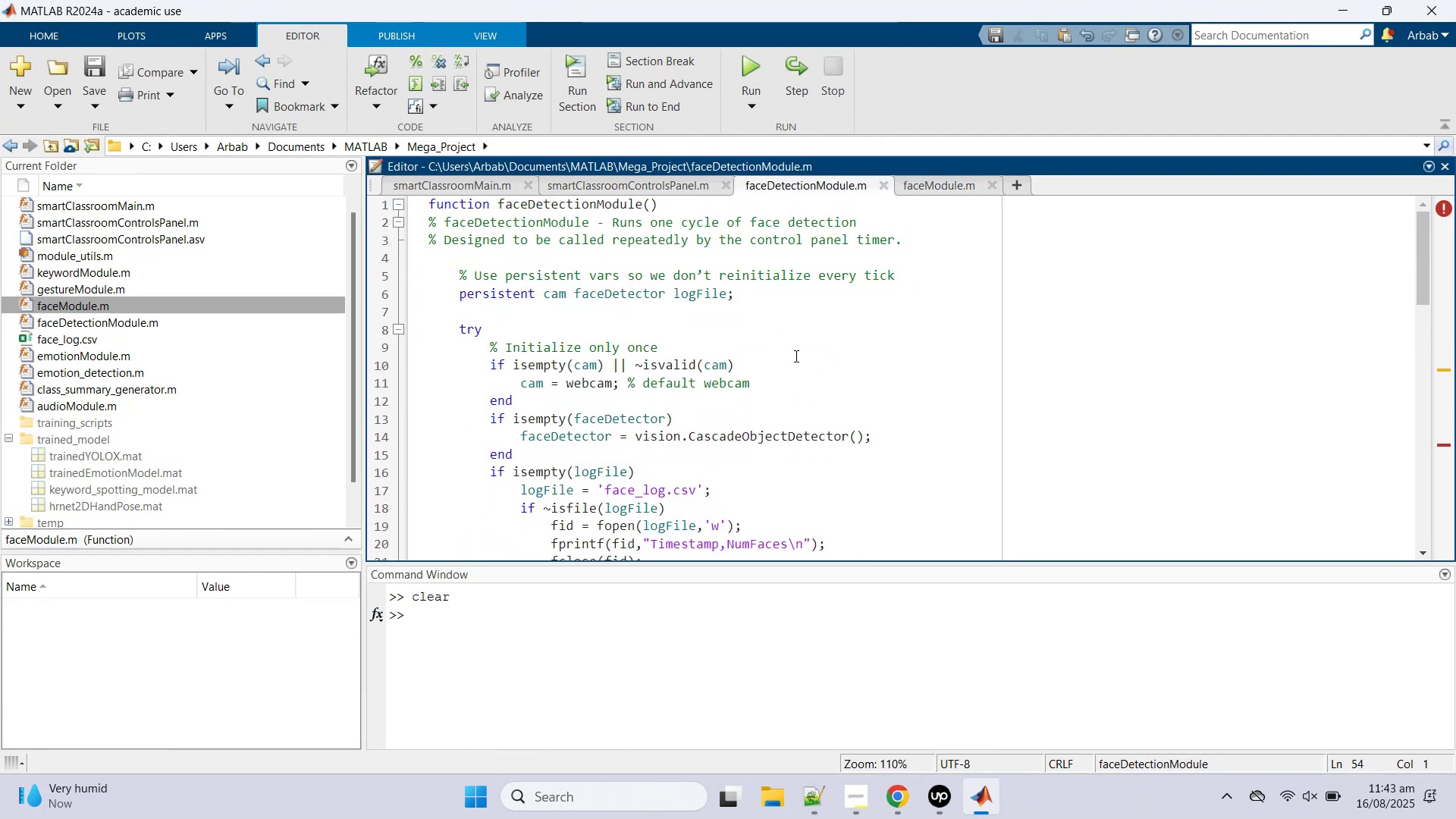 
left_click([795, 356])
 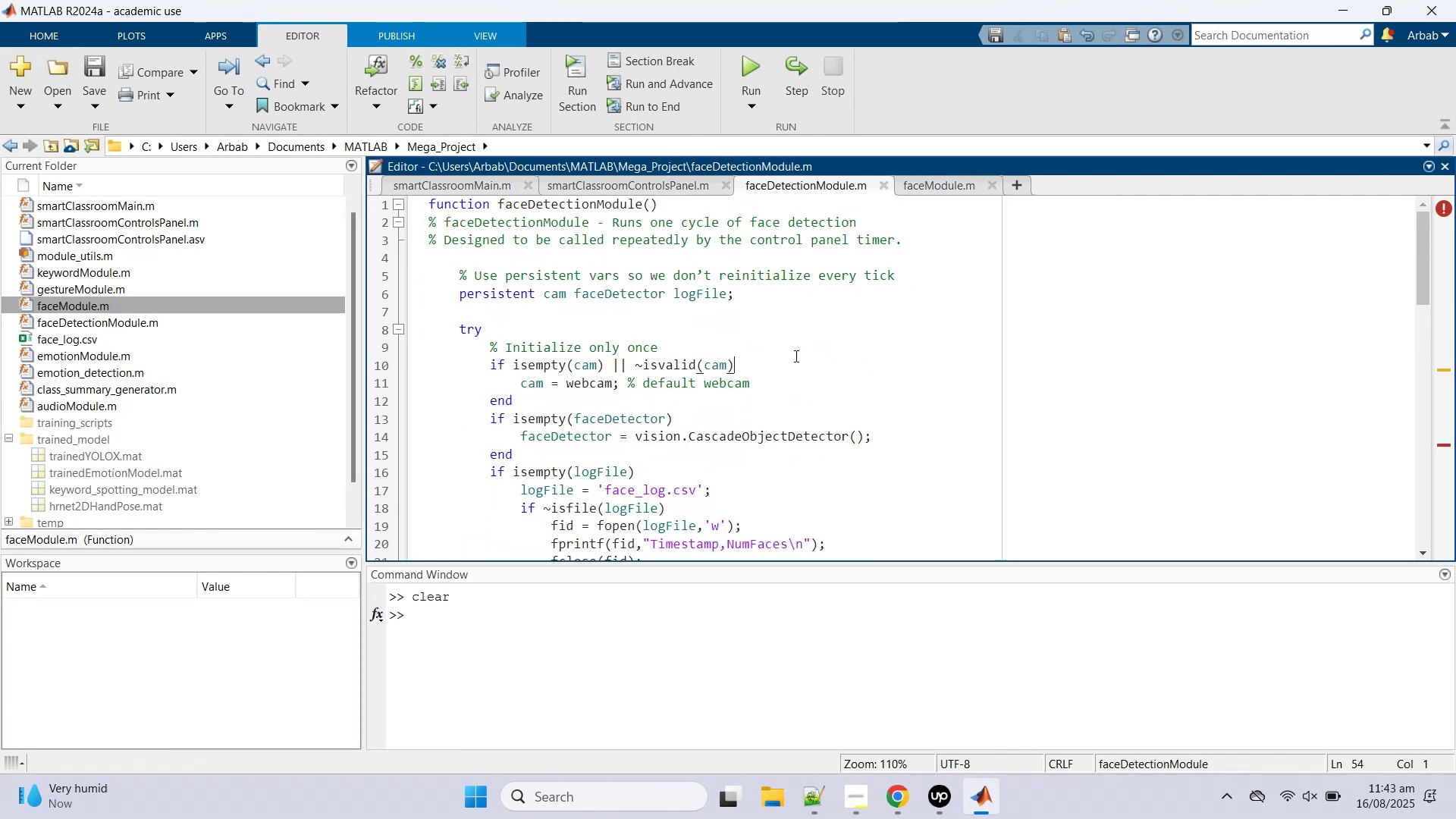 
key(Control+A)
 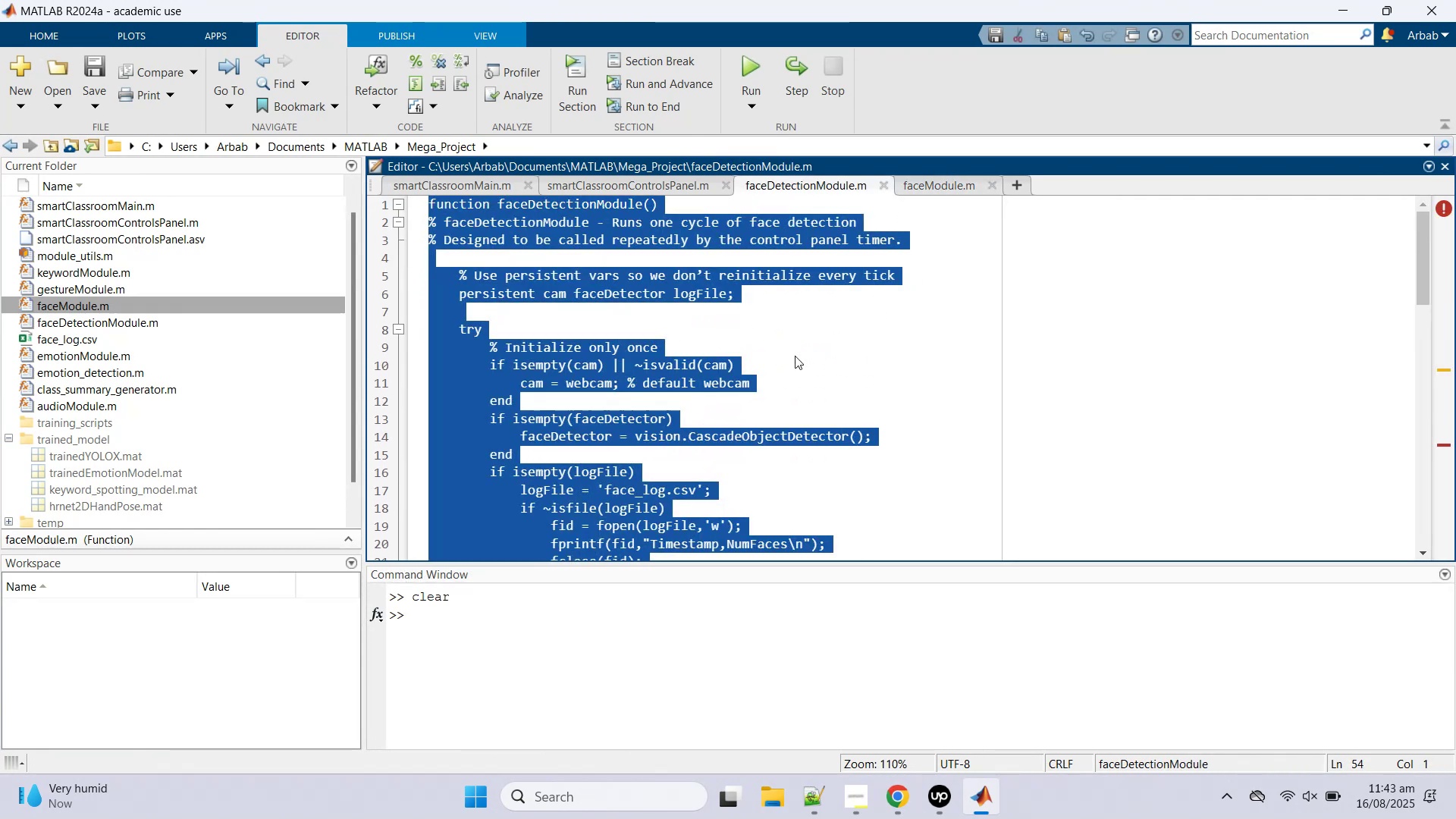 
key(Control+V)
 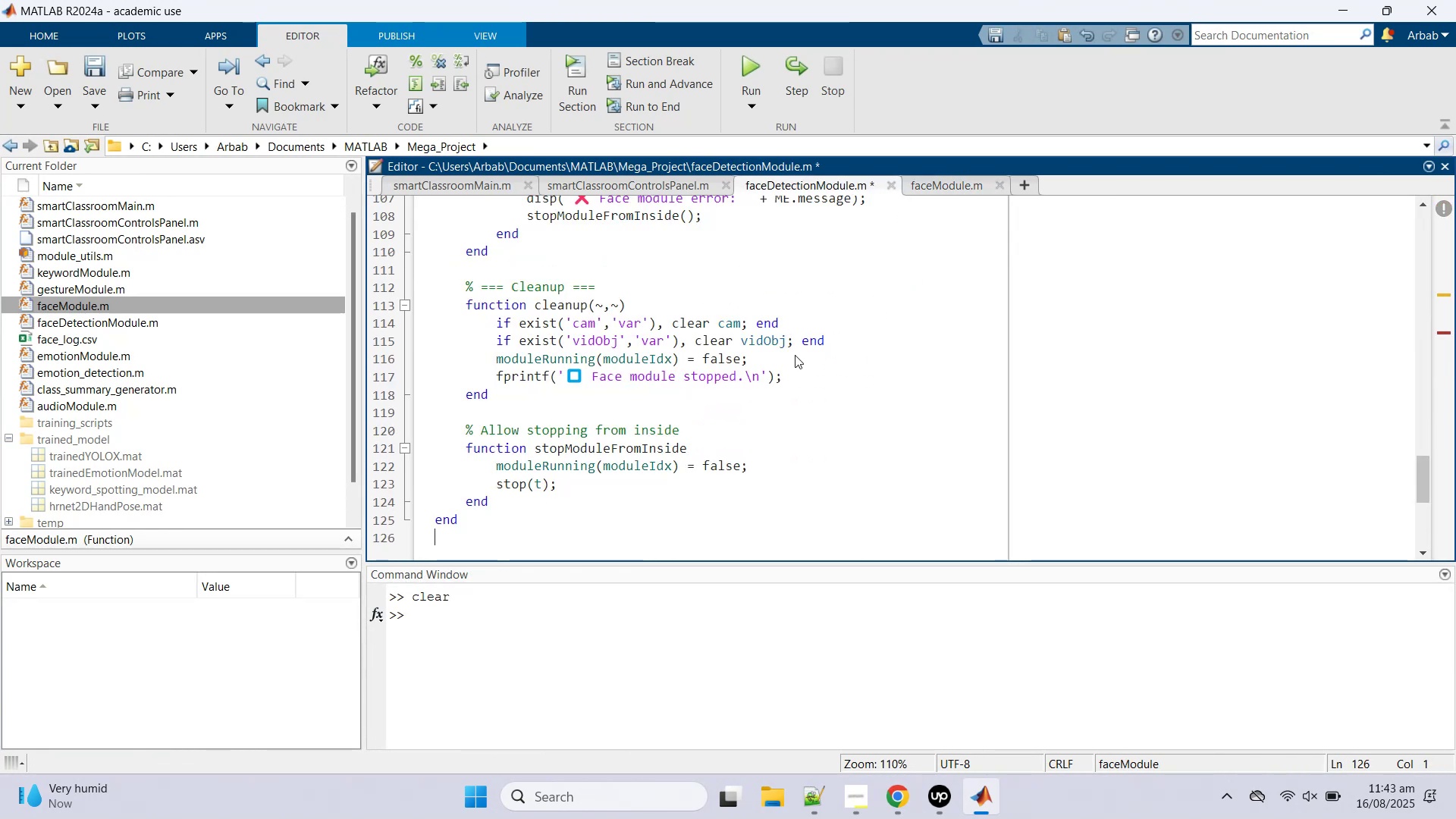 
scroll: coordinate [789, 365], scroll_direction: up, amount: 31.0
 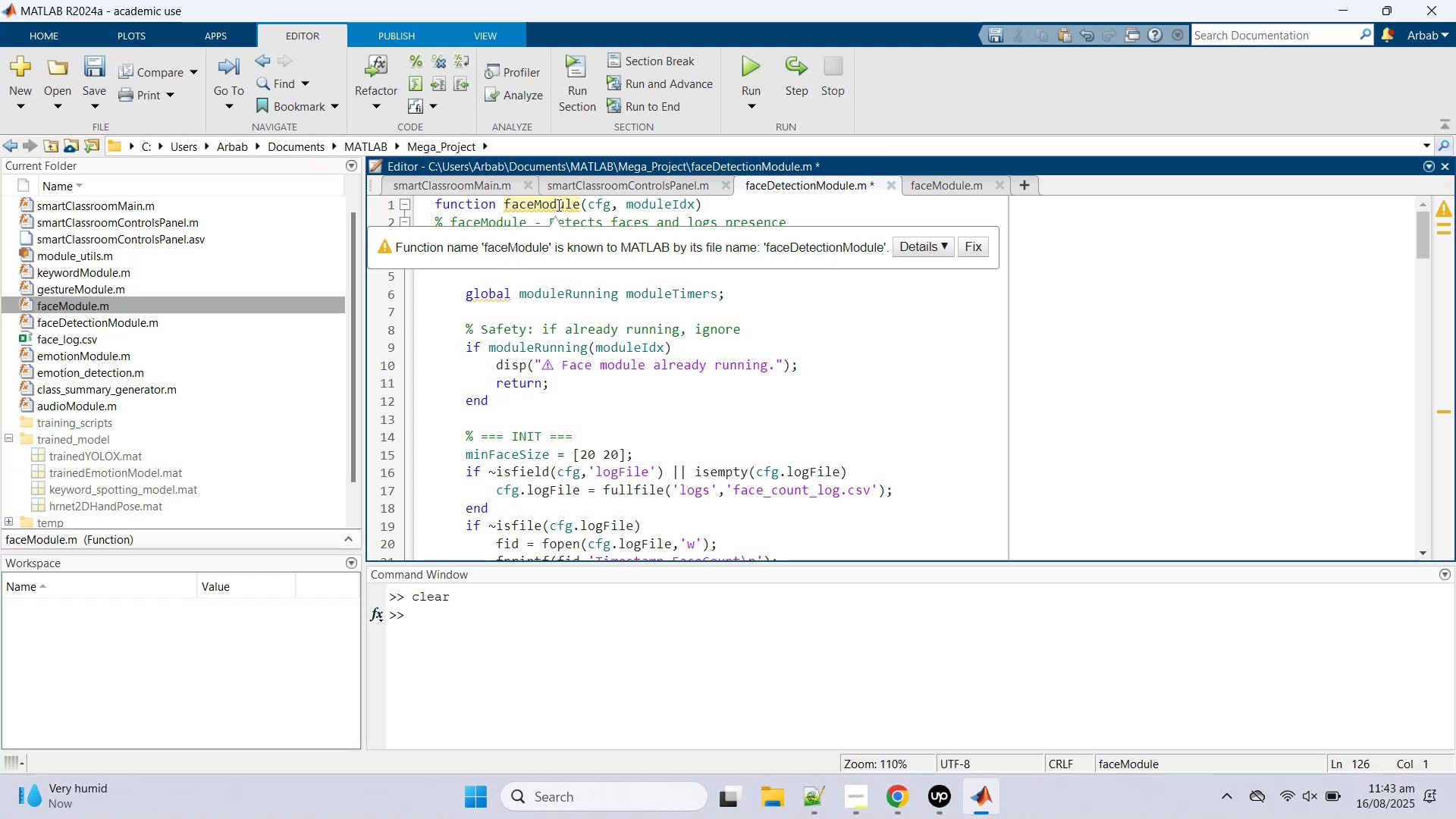 
left_click([970, 246])
 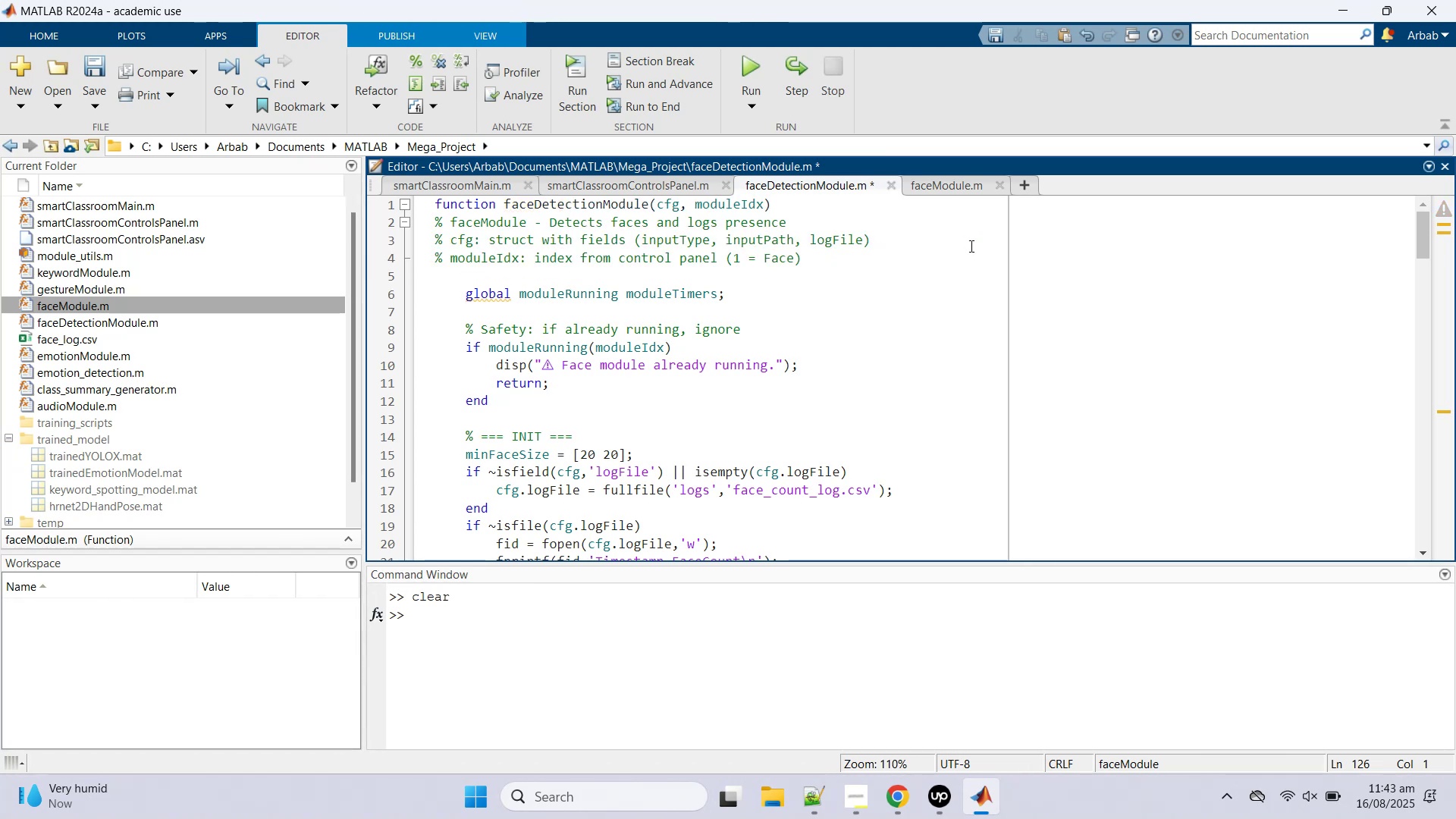 
hold_key(key=ControlLeft, duration=0.7)
 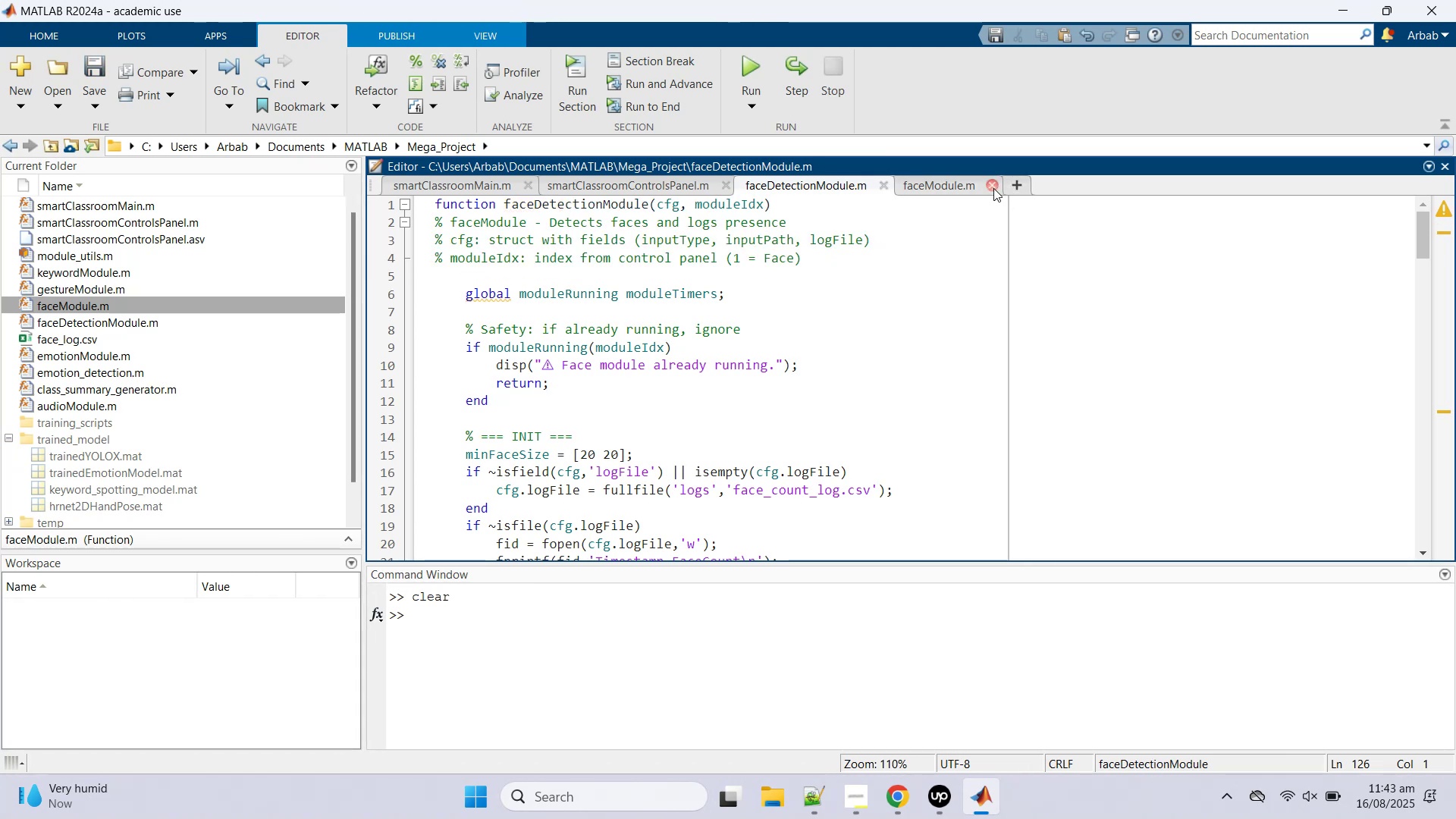 
hold_key(key=S, duration=0.36)
 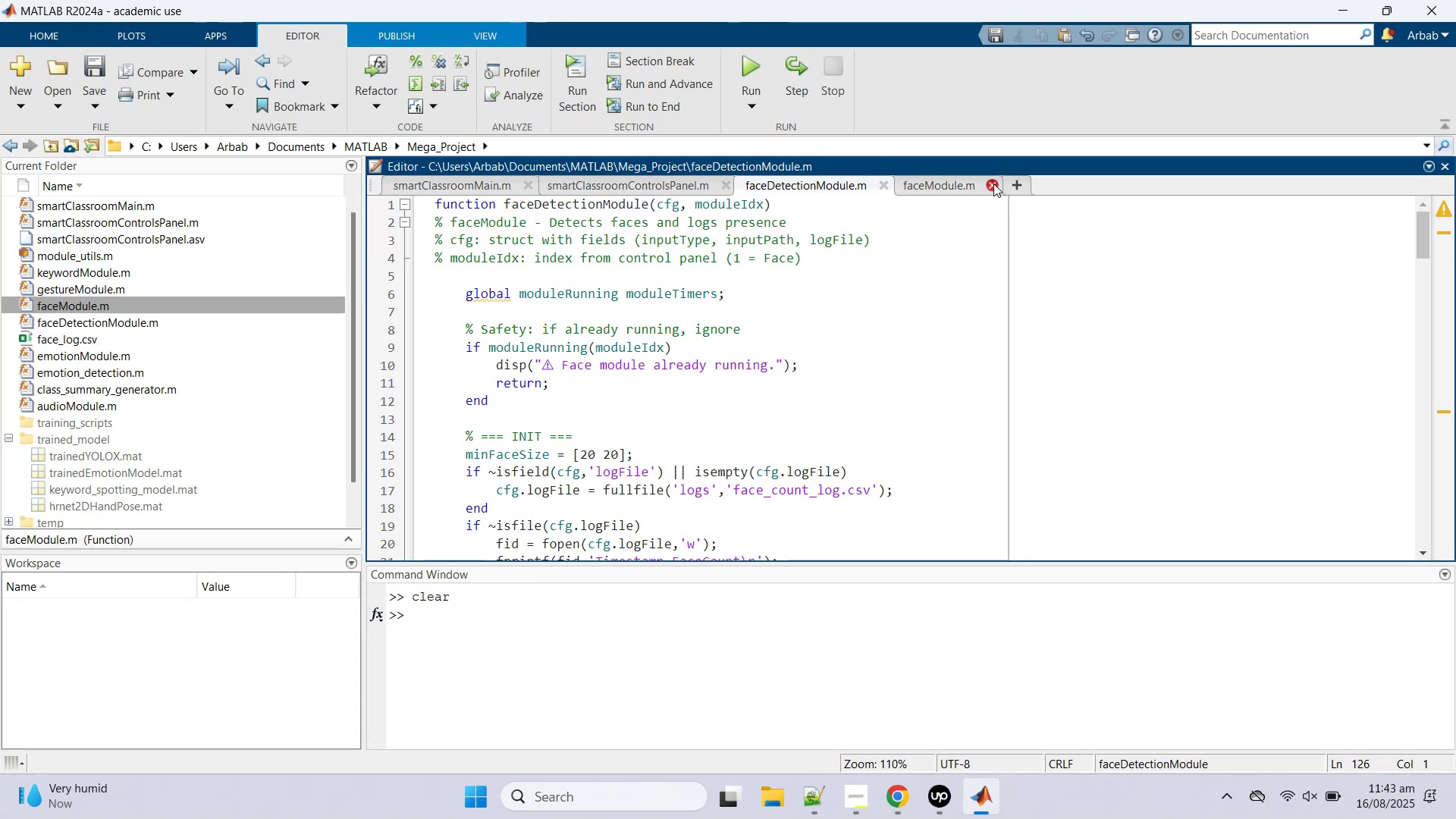 
left_click([993, 184])
 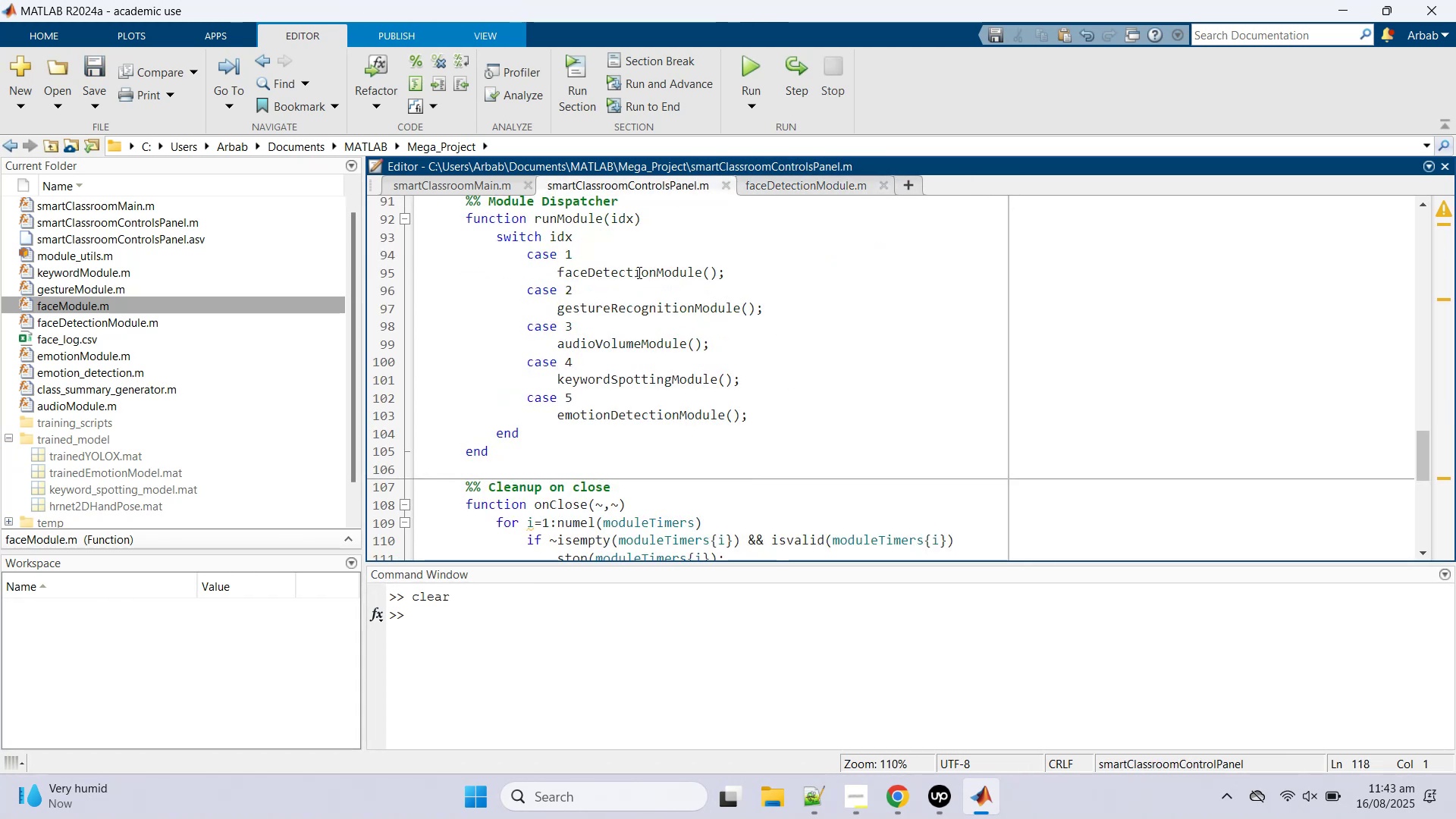 
double_click([639, 272])
 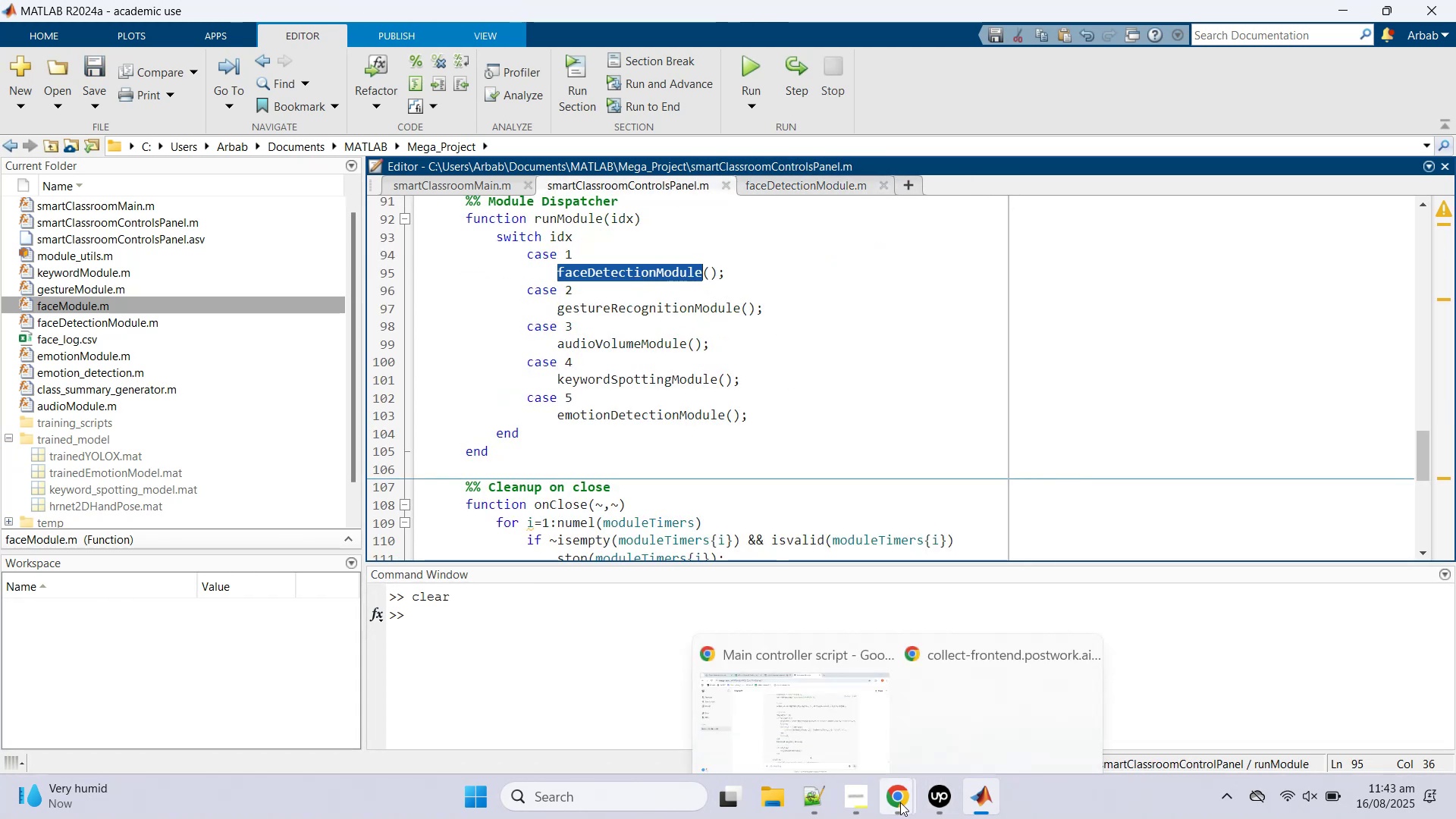 
left_click([825, 700])
 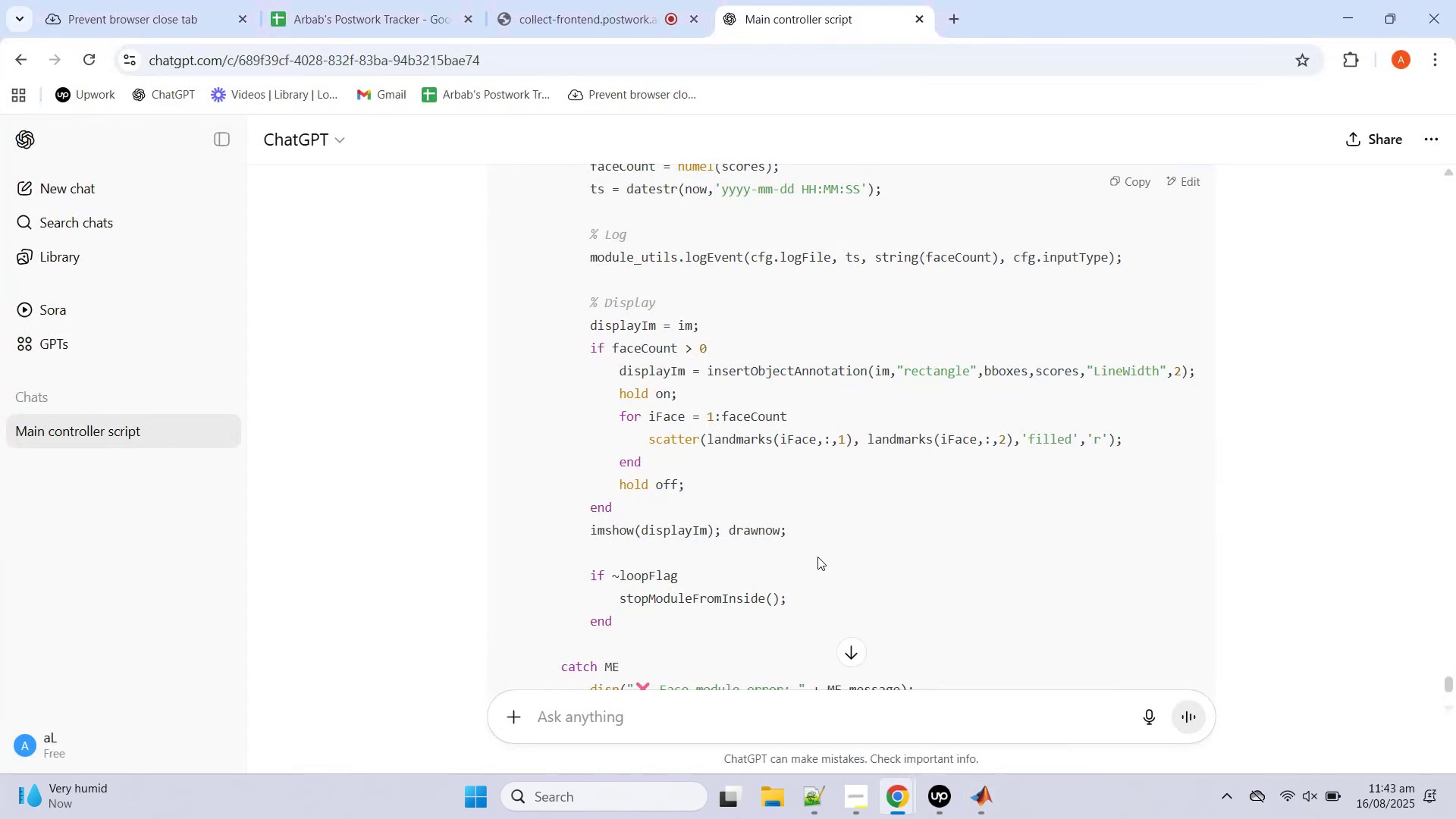 
scroll: coordinate [826, 530], scroll_direction: down, amount: 9.0
 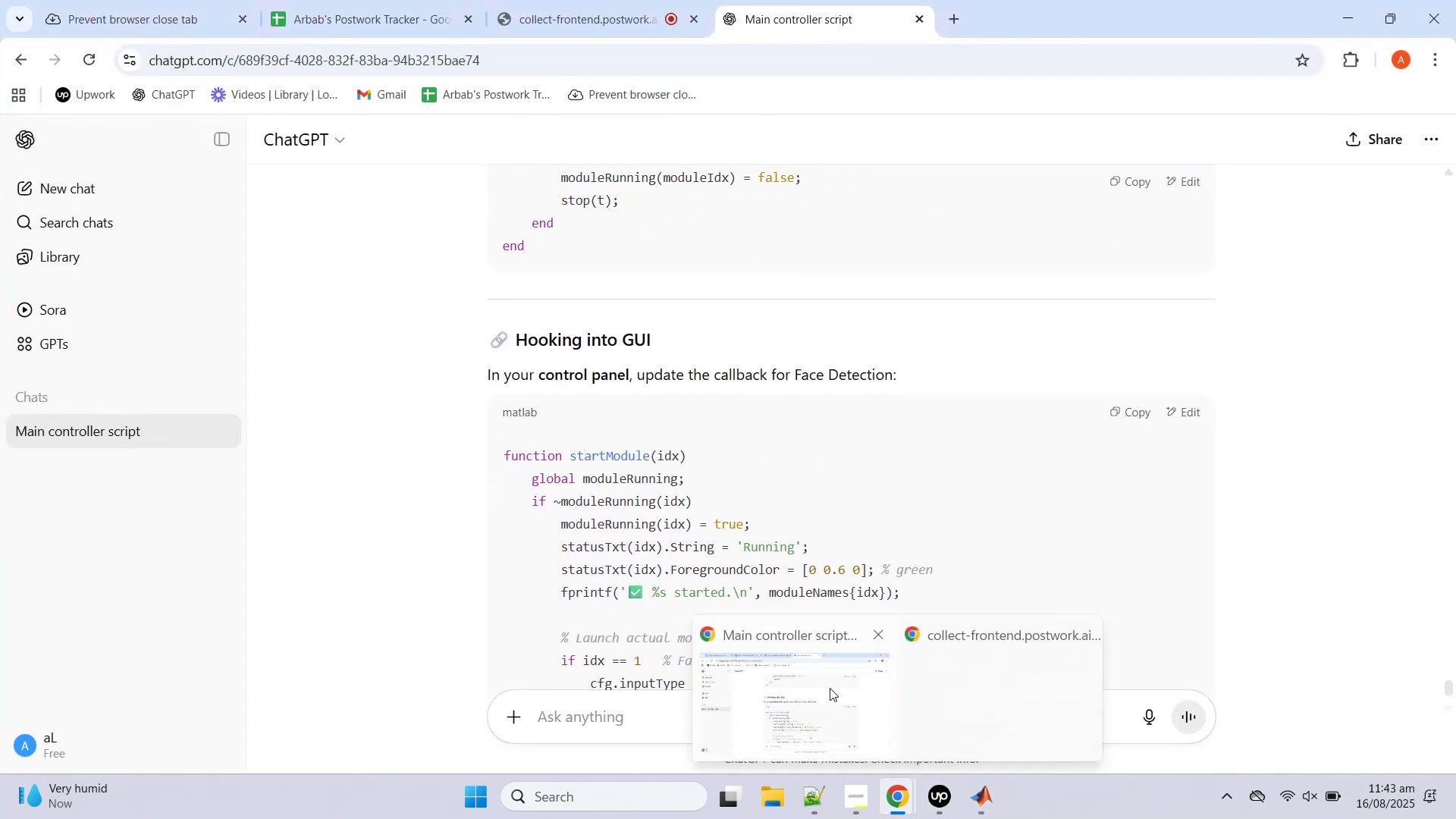 
wait(5.01)
 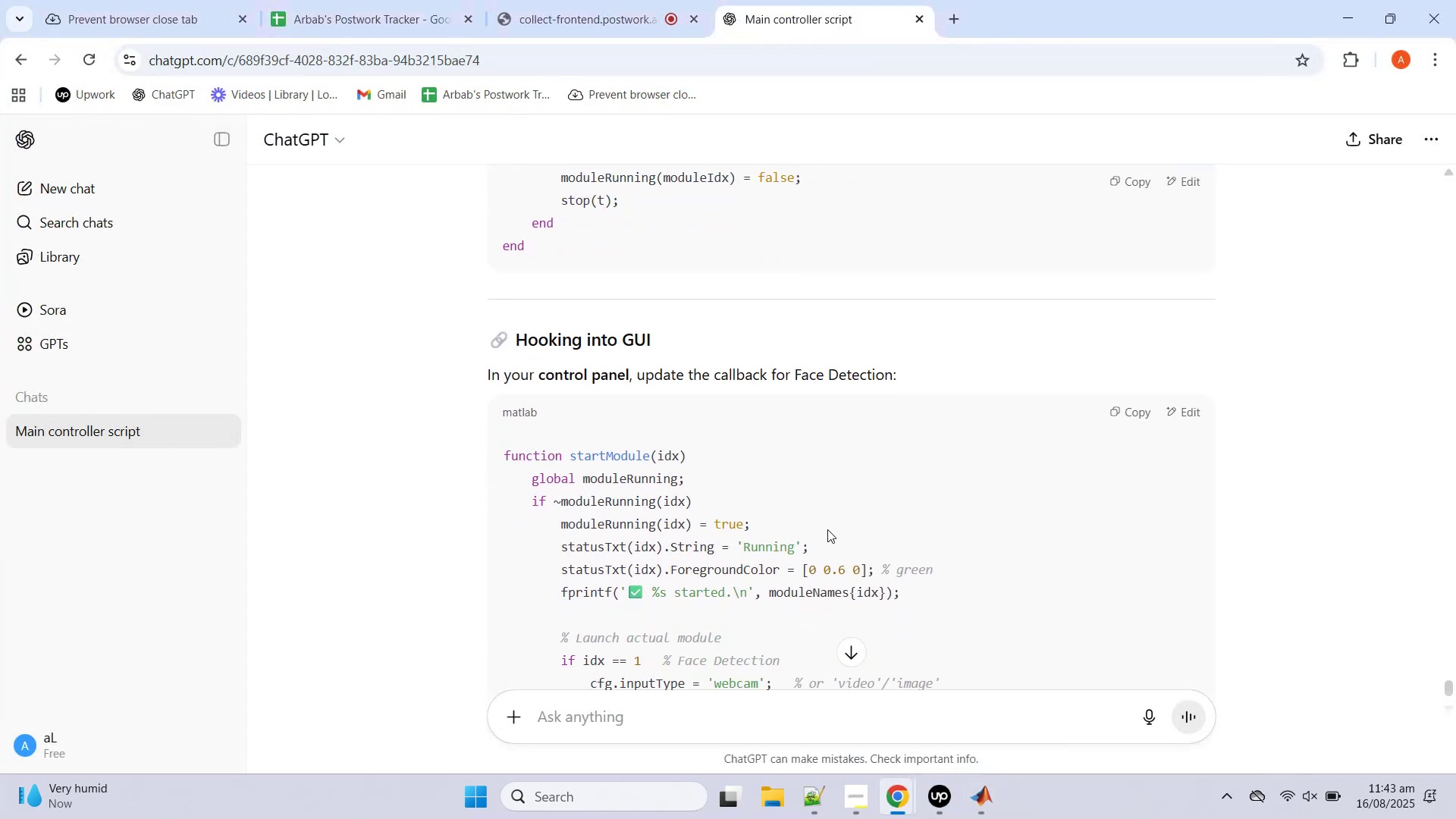 
left_click([997, 809])
 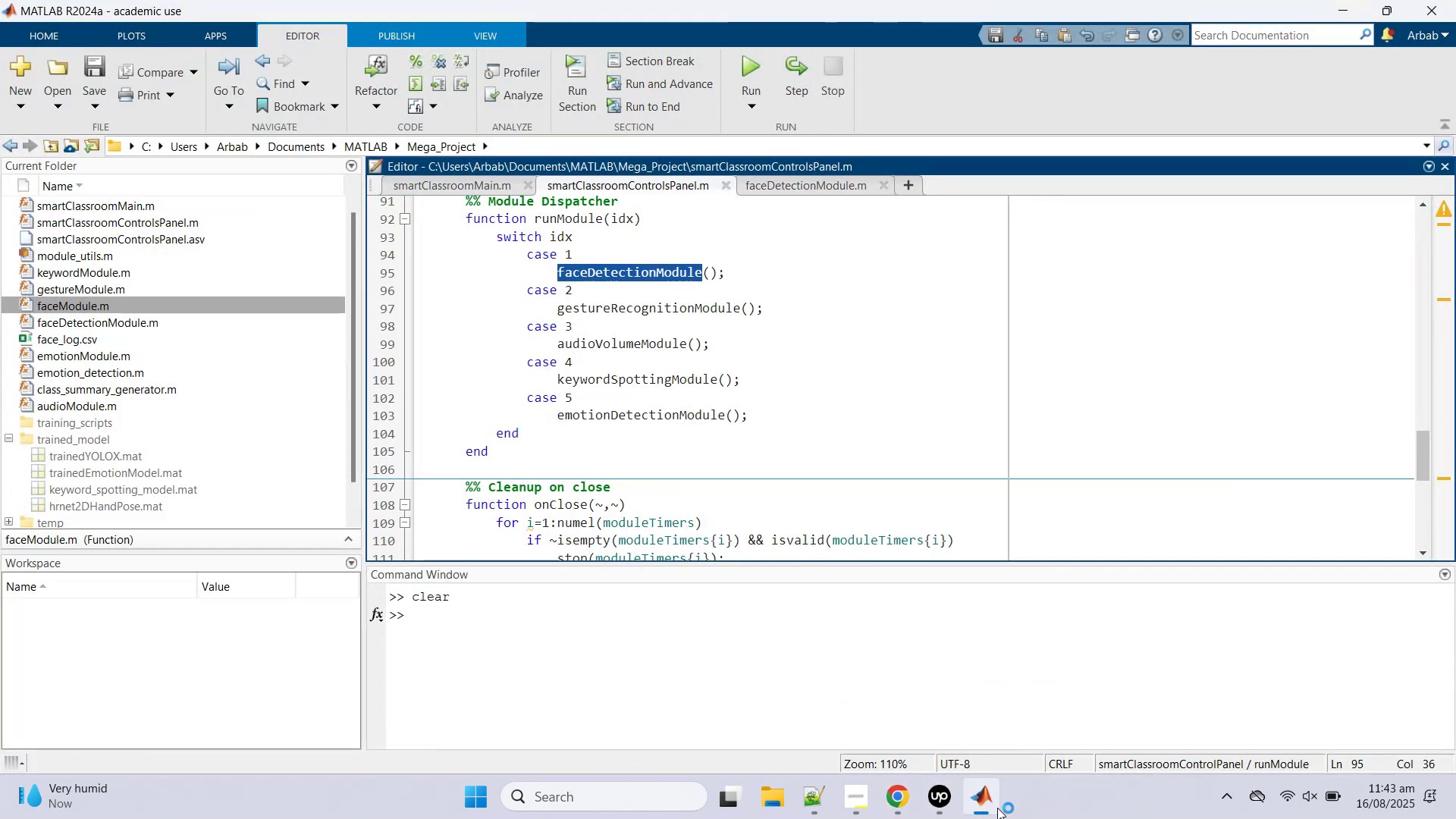 
scroll: coordinate [927, 479], scroll_direction: up, amount: 6.0
 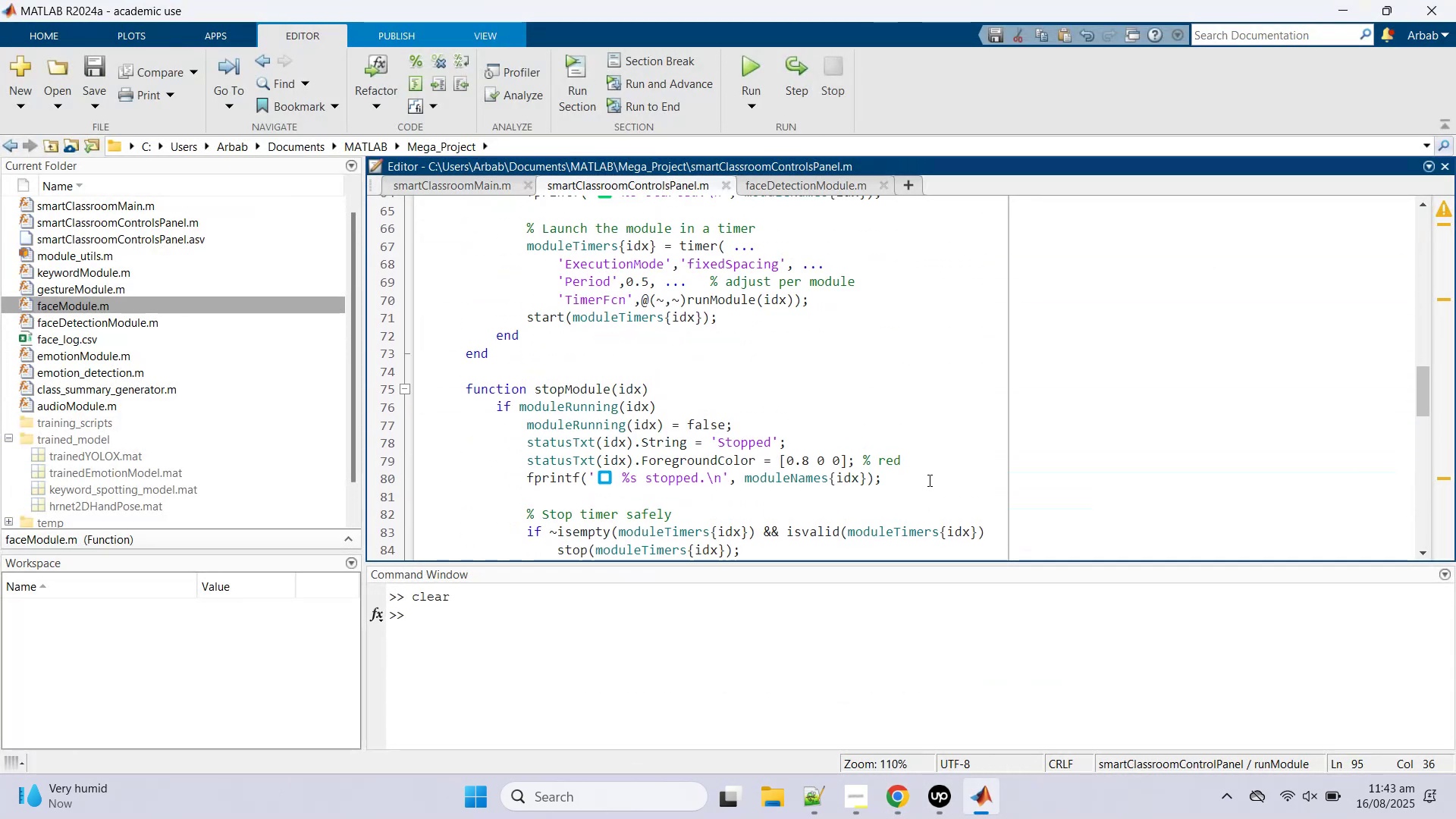 
scroll: coordinate [928, 479], scroll_direction: down, amount: 5.0
 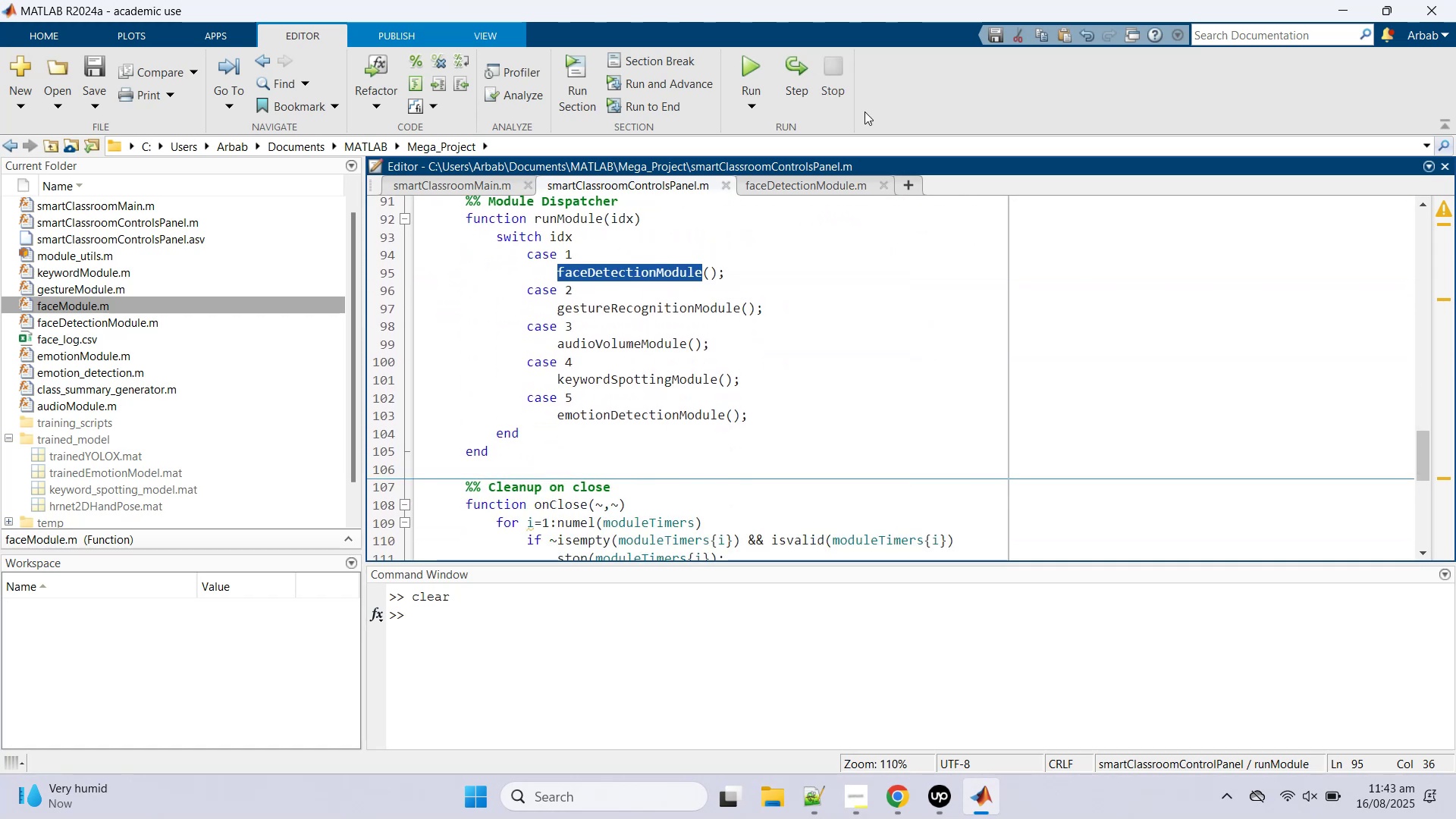 
scroll: coordinate [919, 397], scroll_direction: up, amount: 1.0
 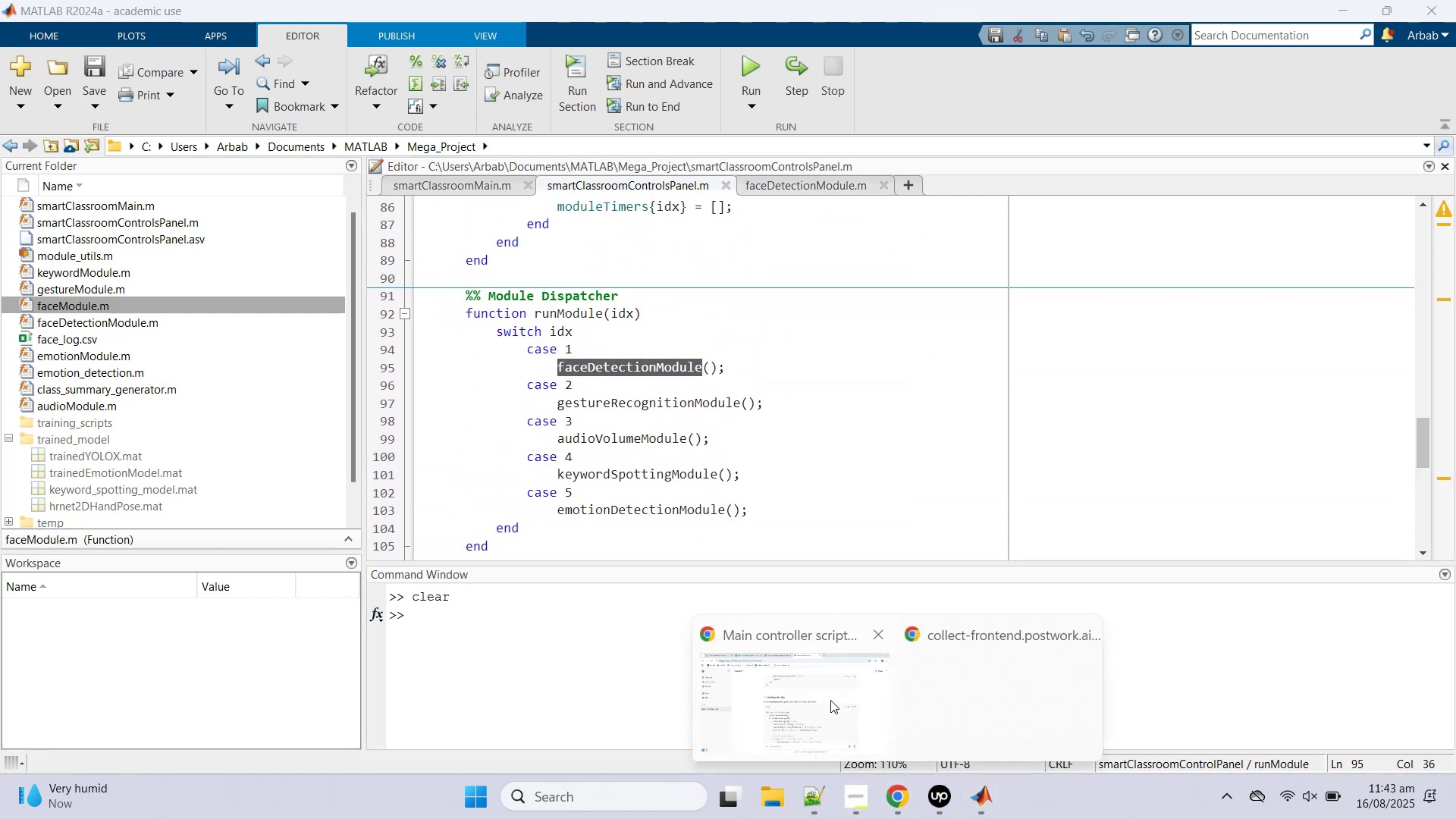 
left_click([830, 698])
 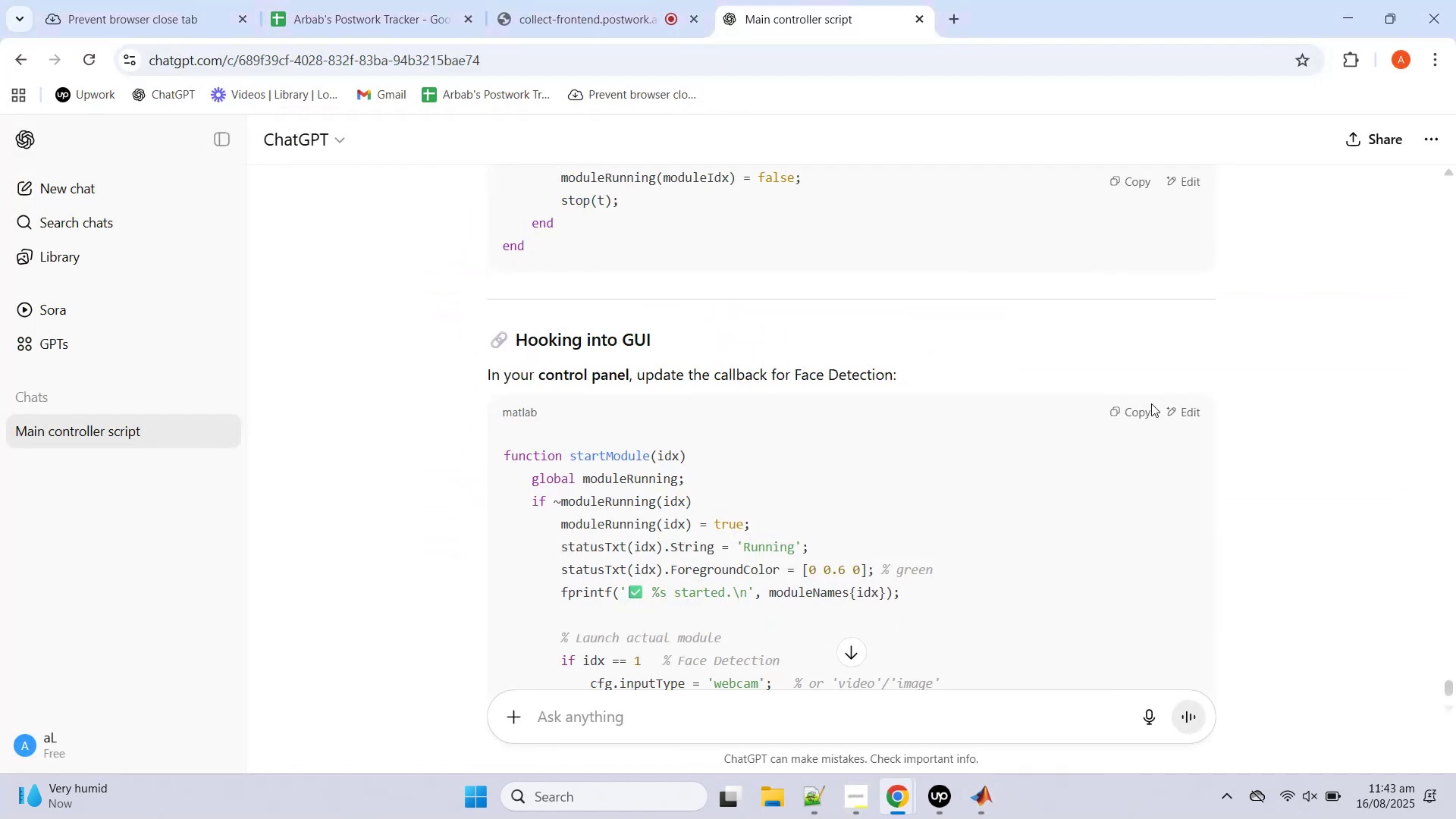 
left_click([1133, 406])
 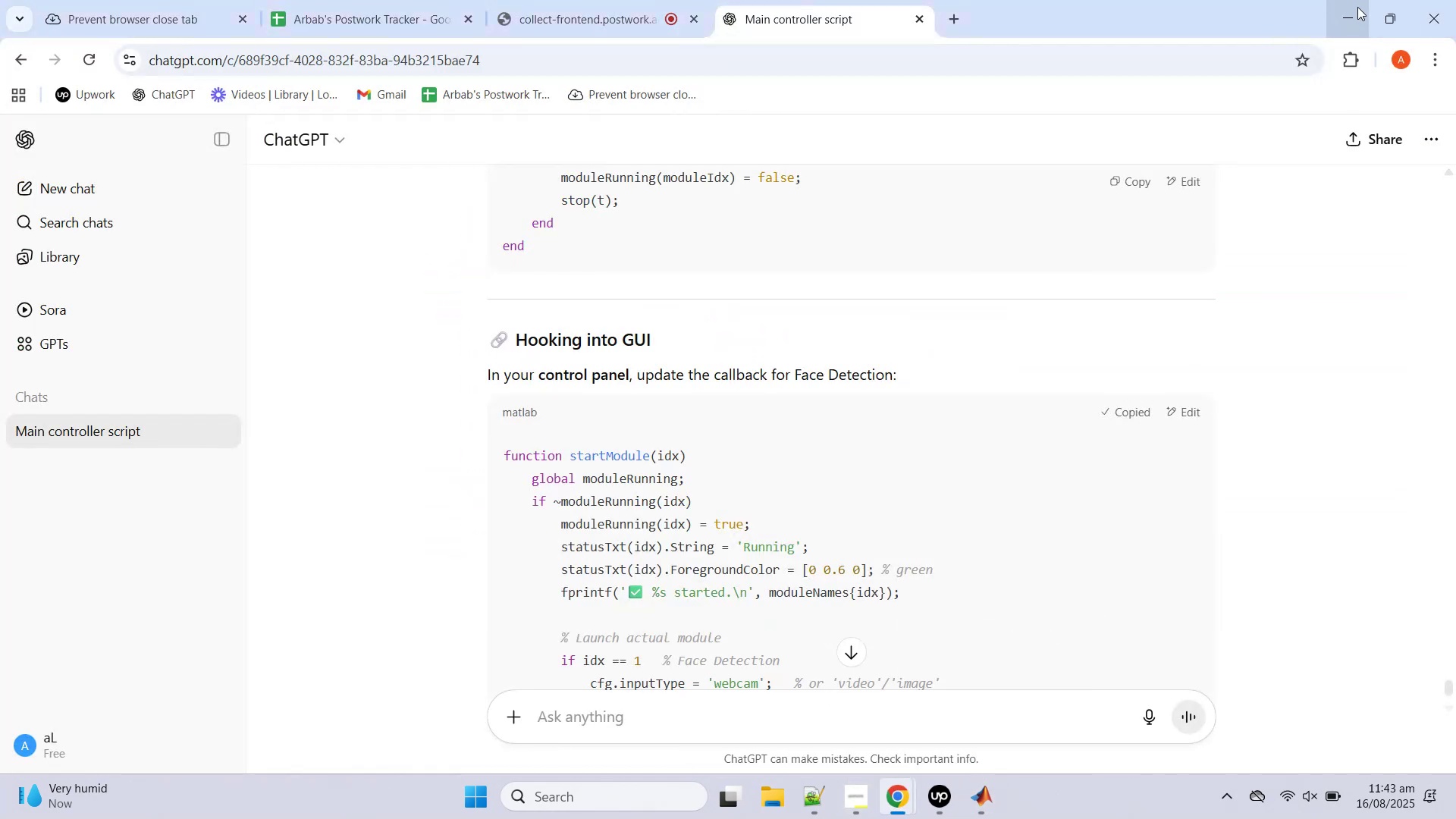 
left_click([1348, 4])
 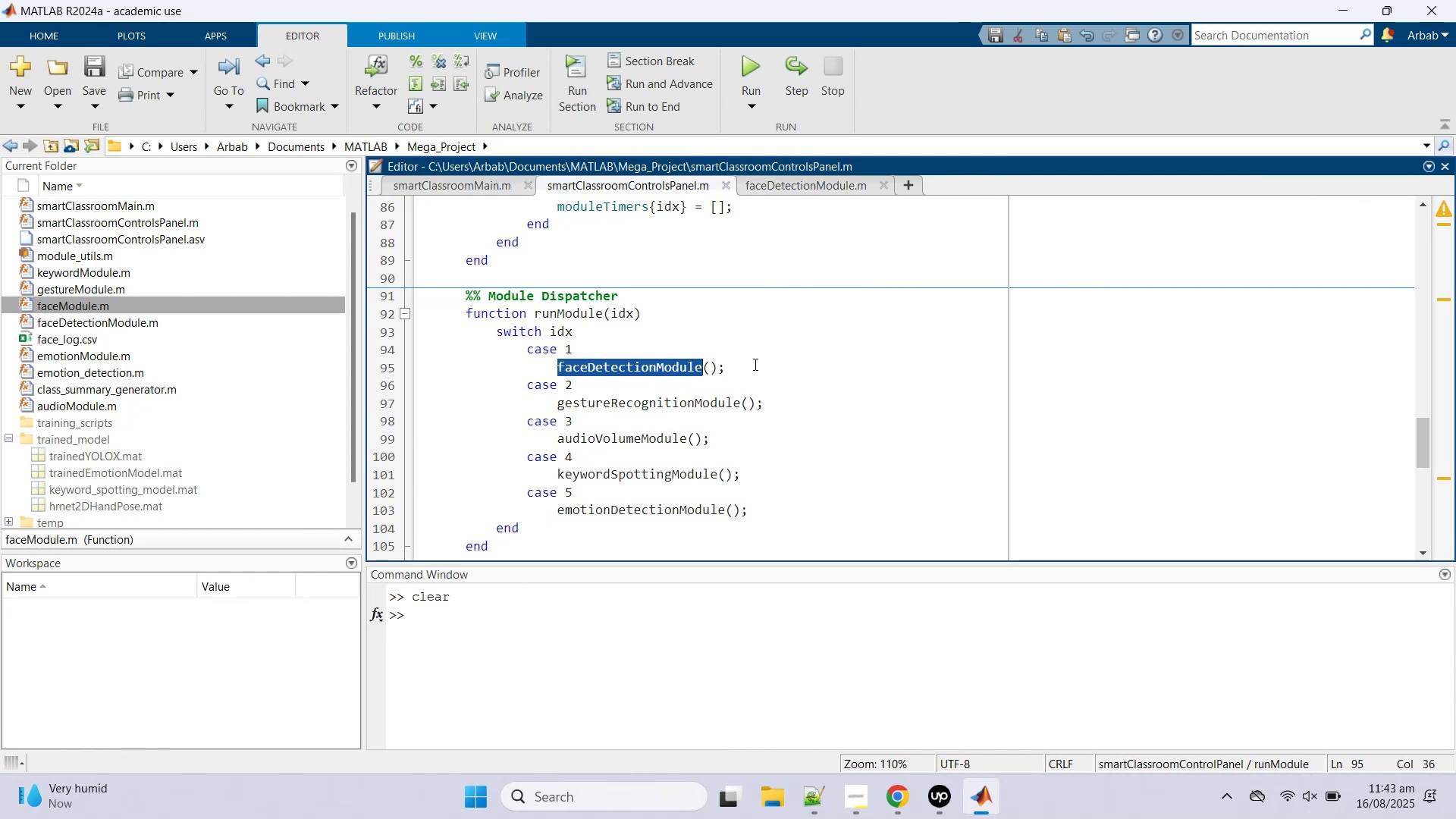 
scroll: coordinate [754, 365], scroll_direction: down, amount: 3.0
 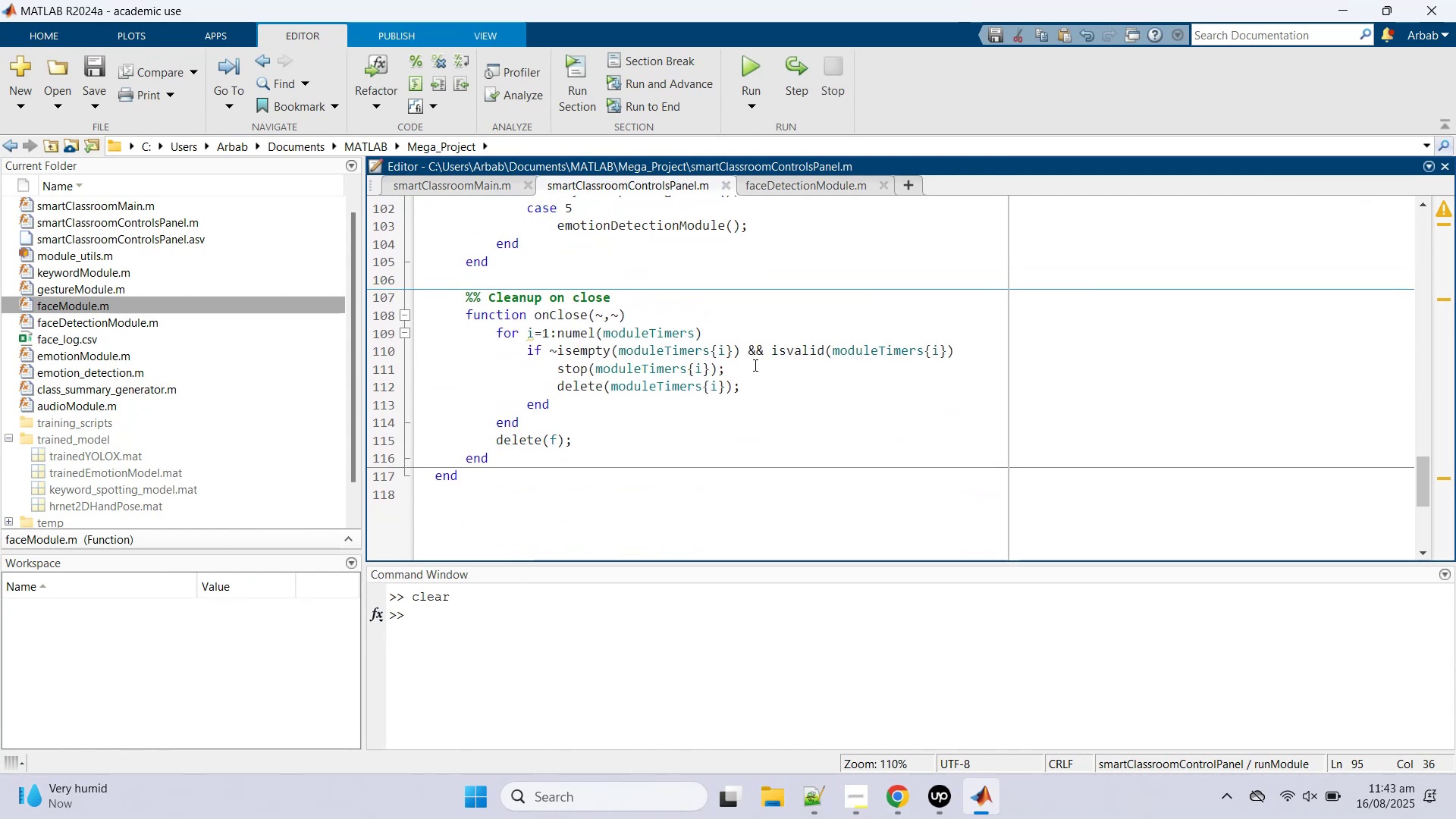 
scroll: coordinate [754, 364], scroll_direction: up, amount: 6.0
 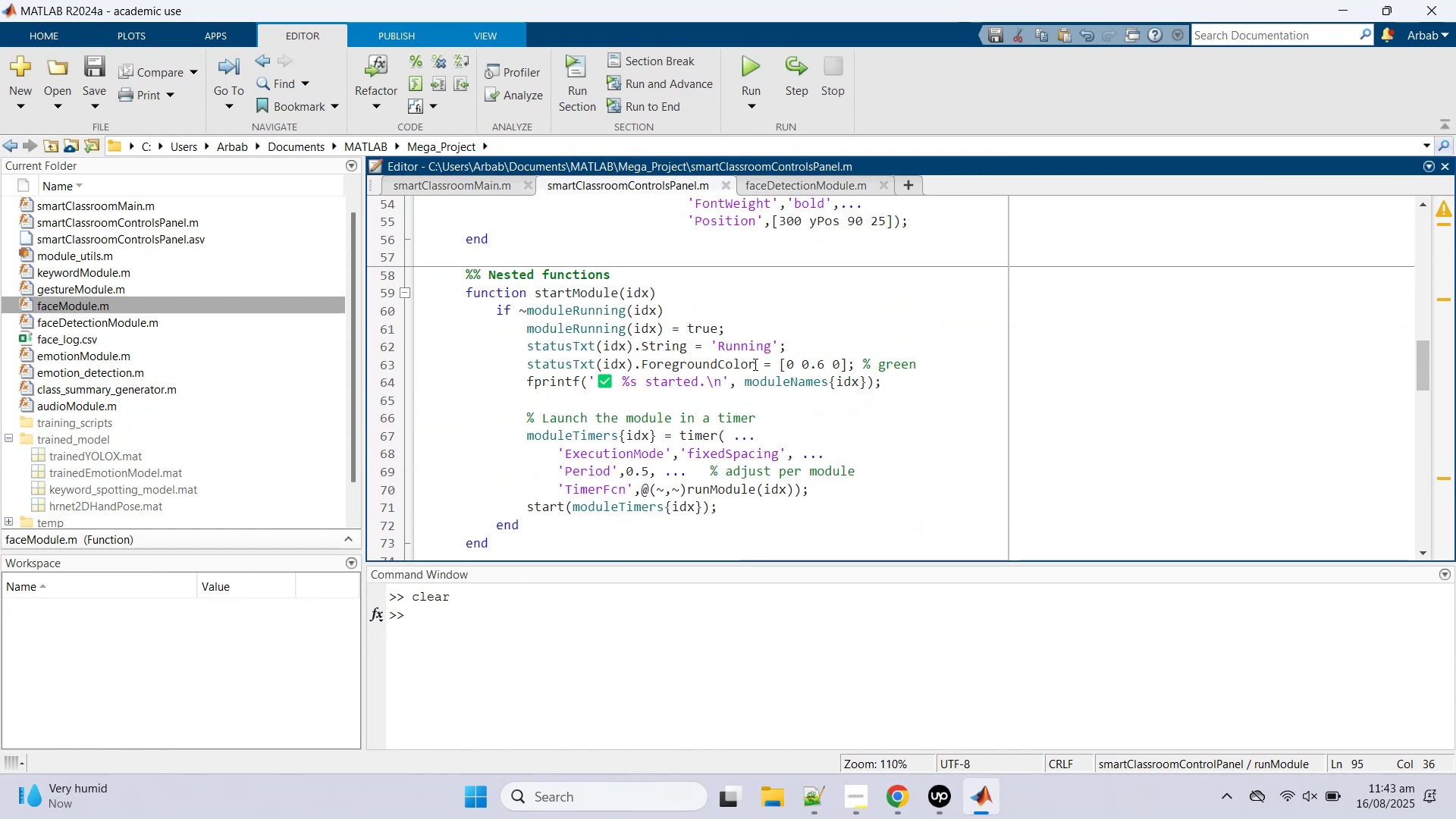 
scroll: coordinate [615, 404], scroll_direction: down, amount: 1.0
 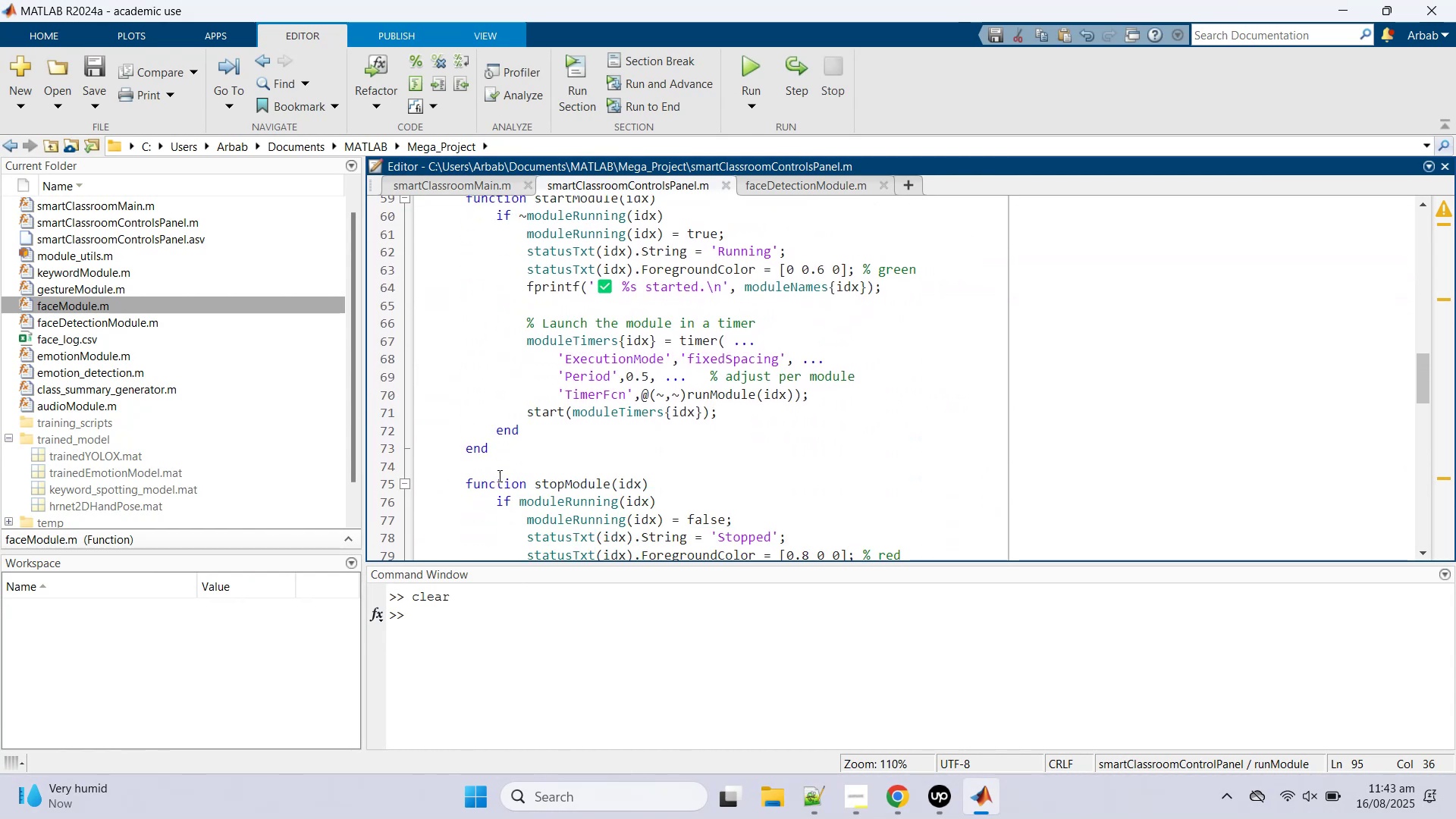 
left_click_drag(start_coordinate=[502, 448], to_coordinate=[394, 292])
 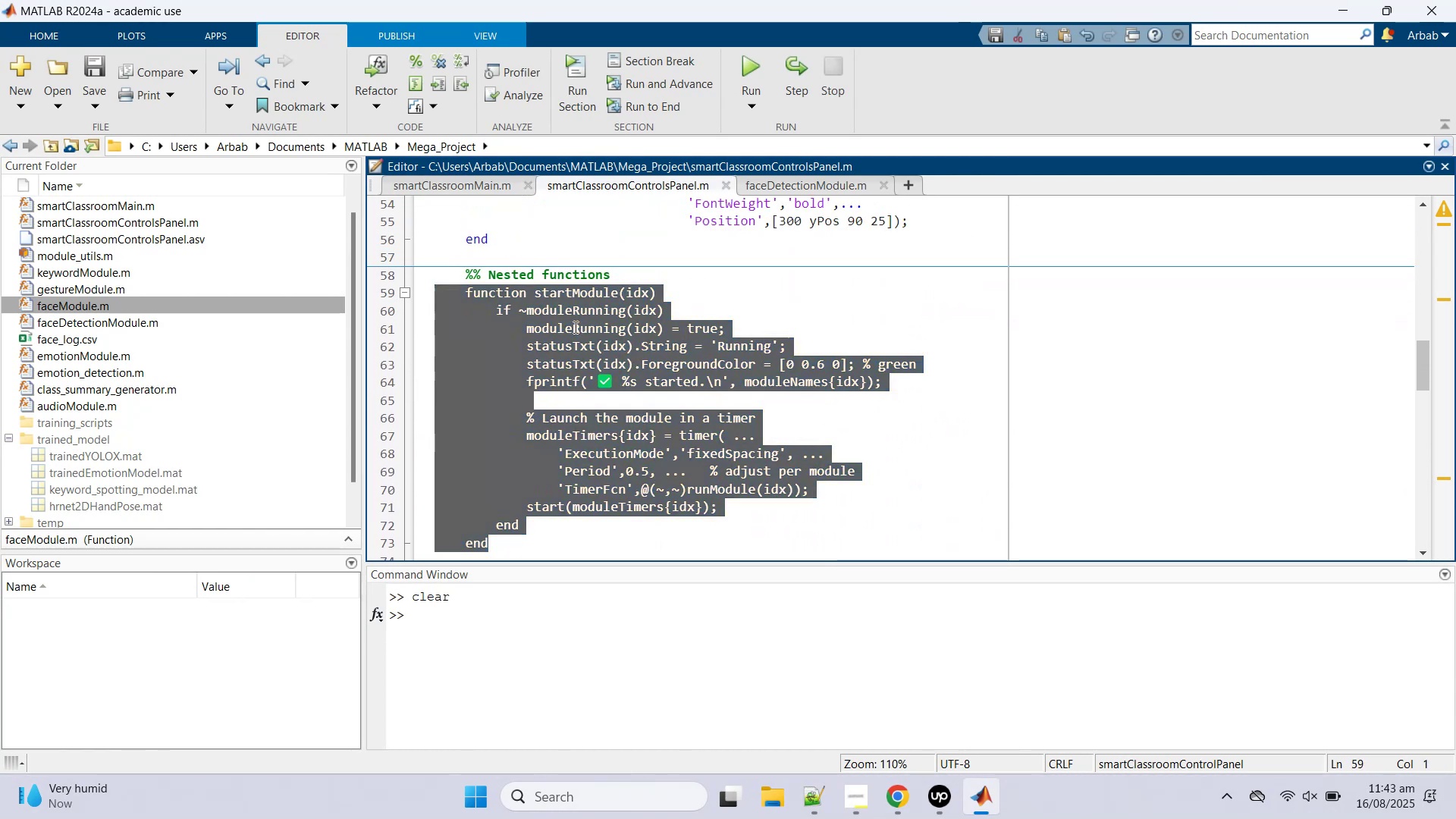 
scroll: coordinate [479, 335], scroll_direction: up, amount: 1.0
 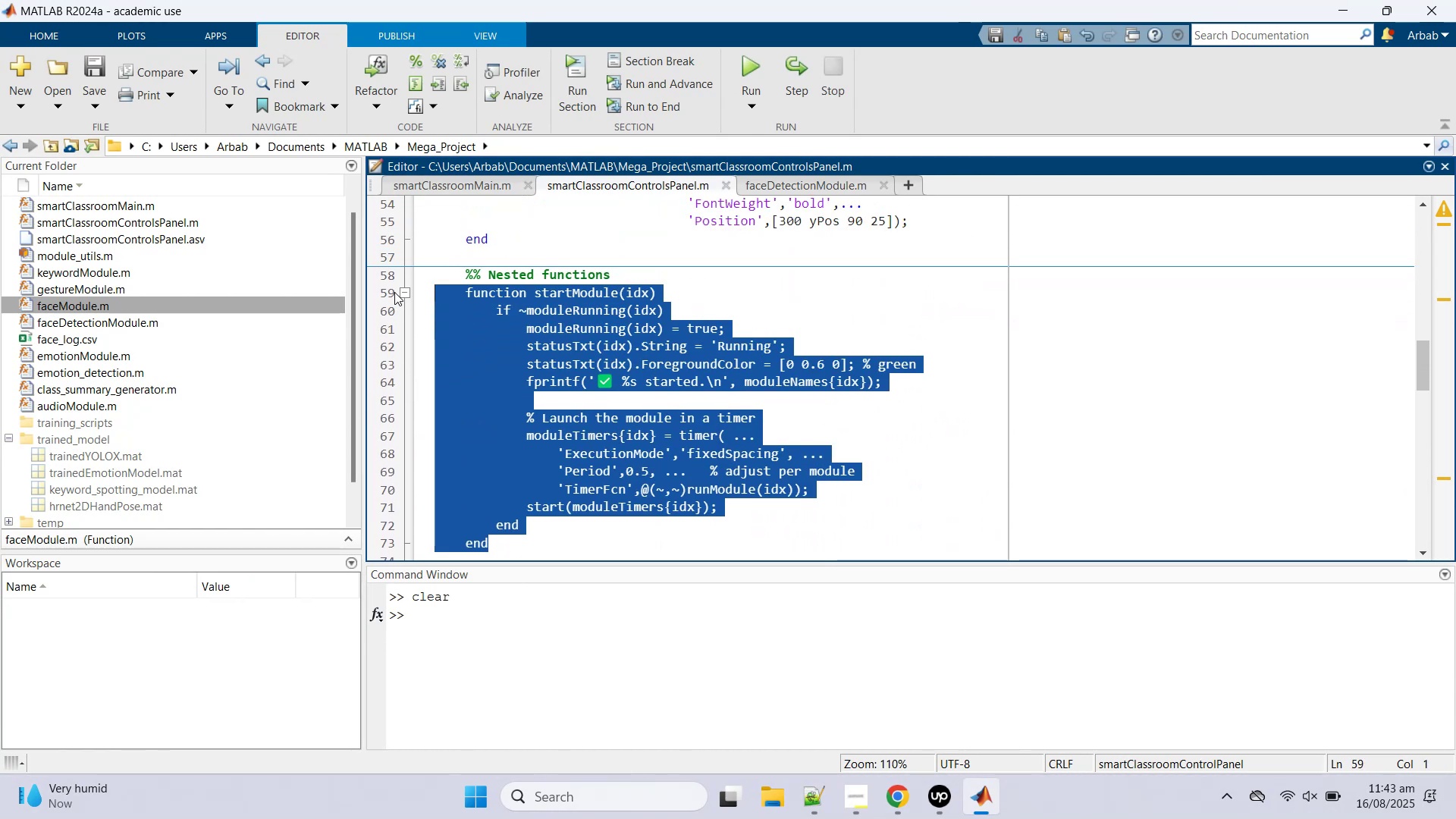 
right_click([574, 327])
 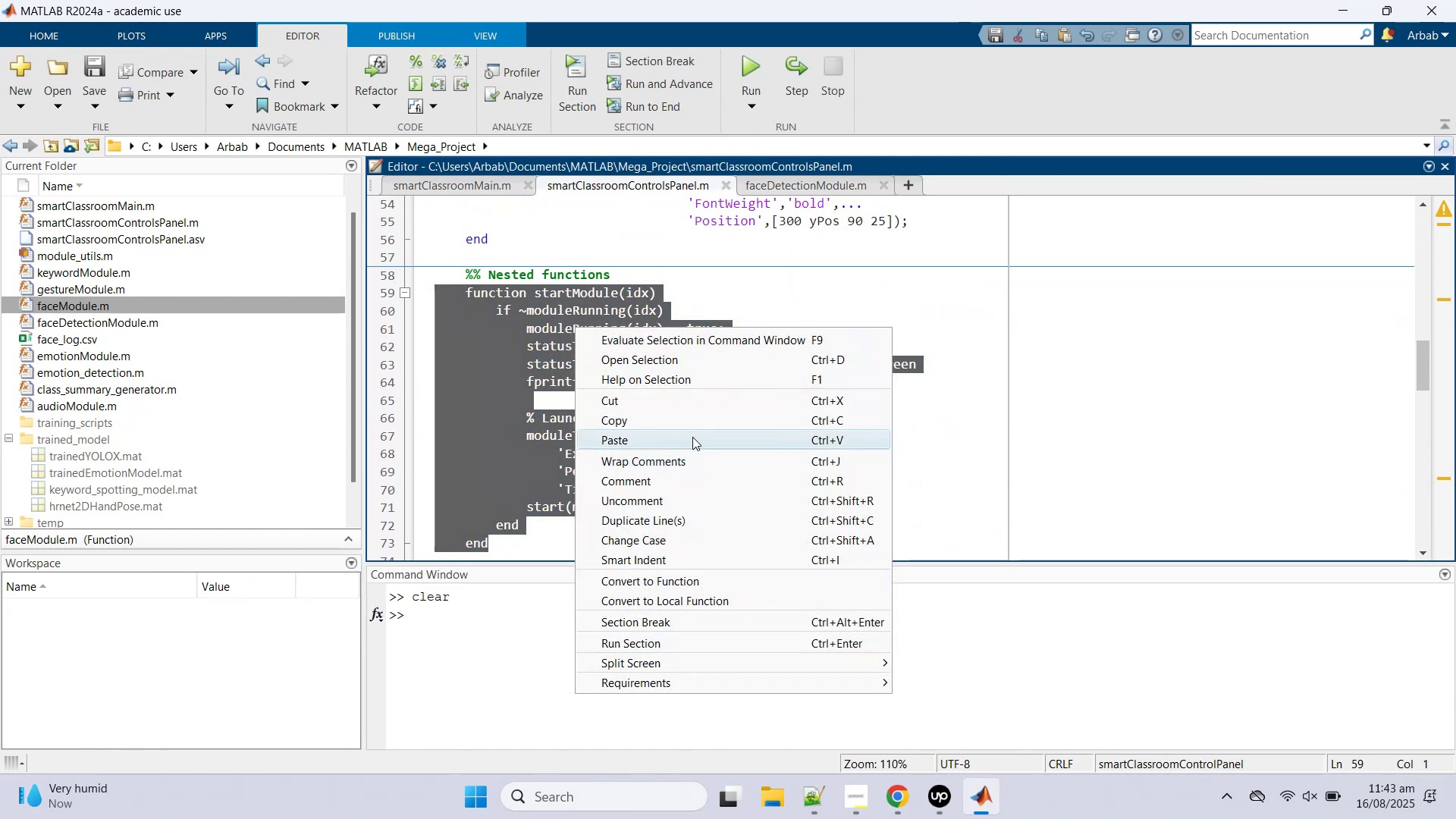 
left_click([692, 437])
 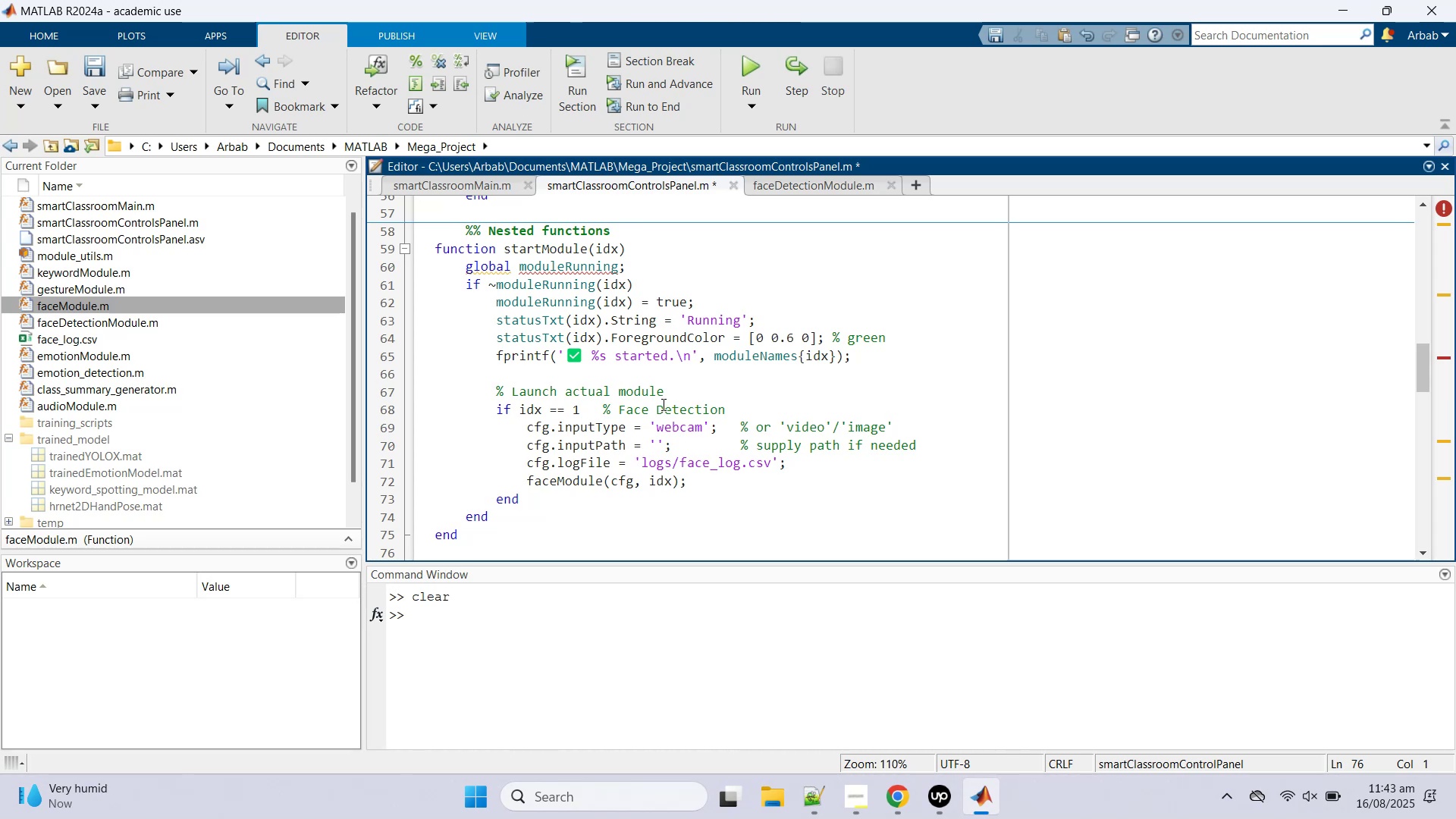 
mouse_move([504, 262])
 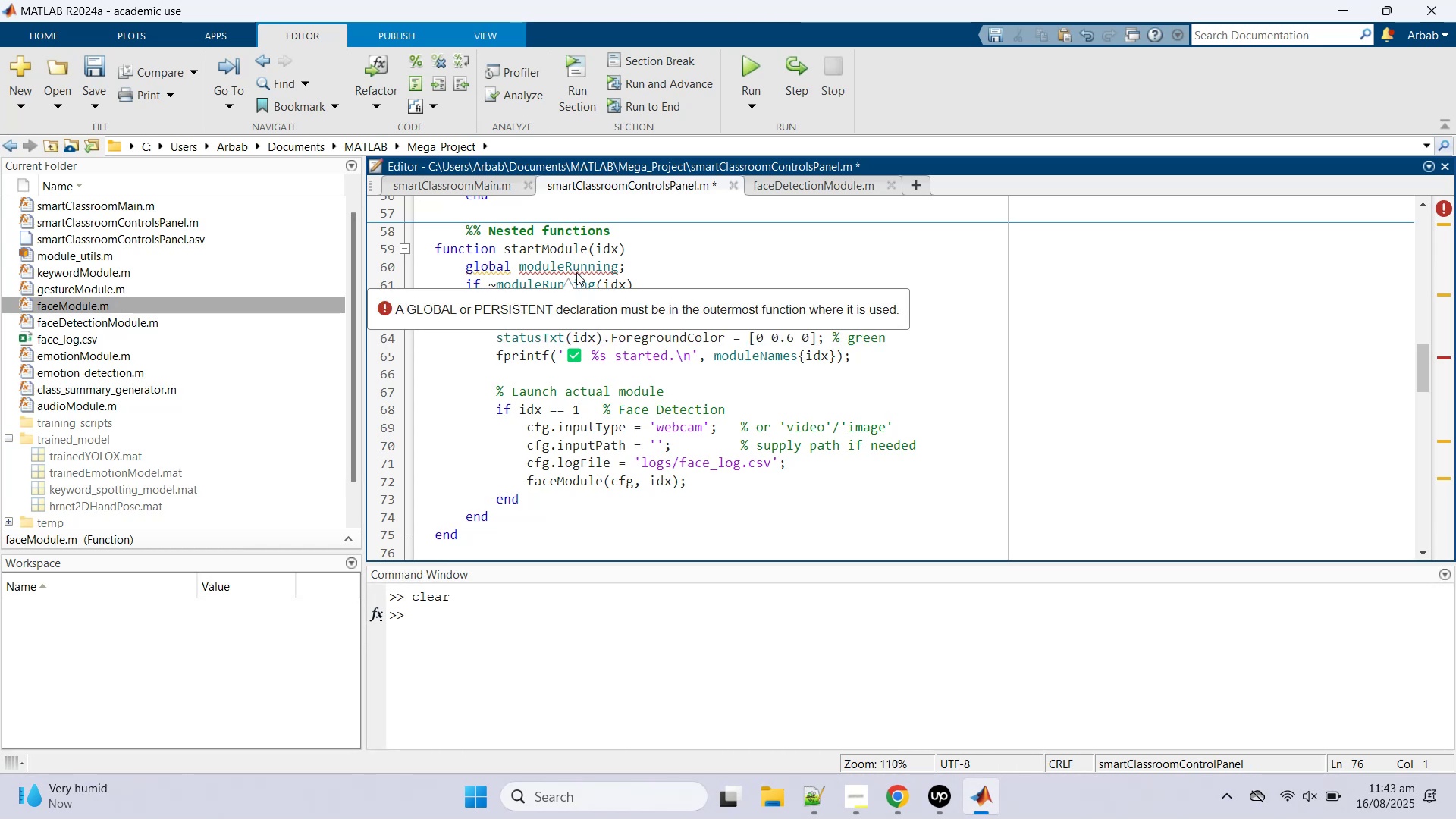 
key(Control+Z)
 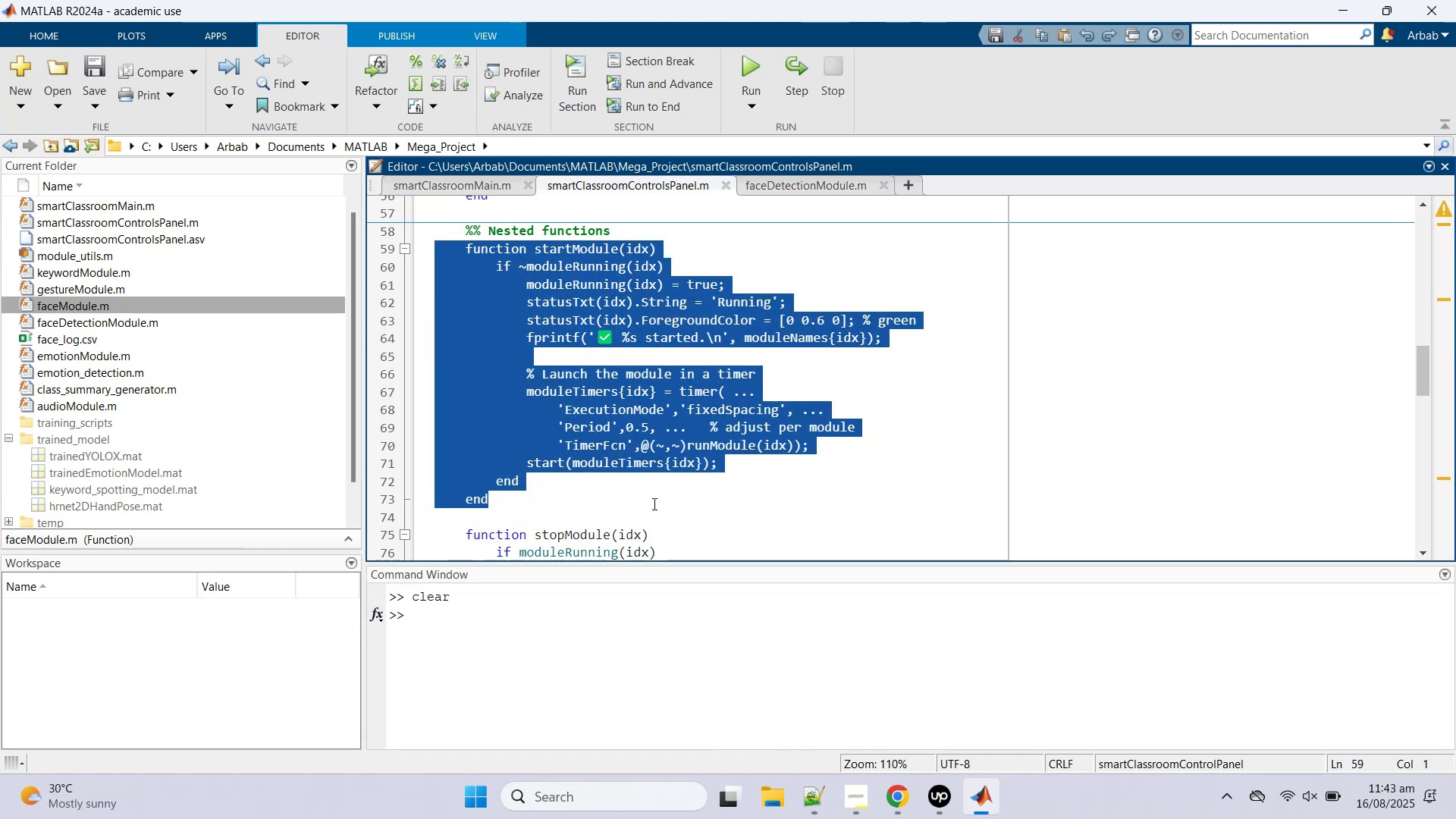 
wait(8.21)
 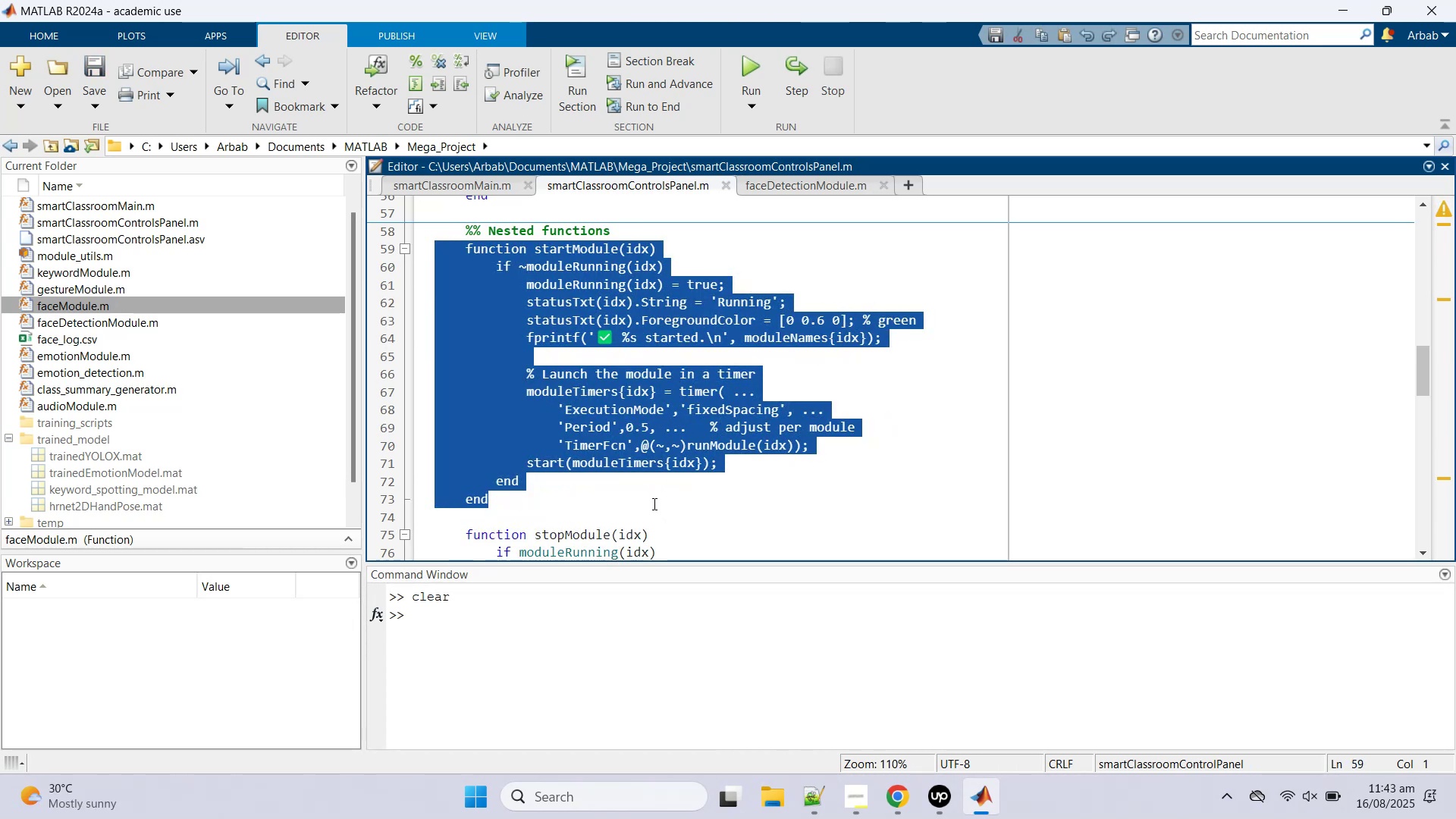 
hold_key(key=ControlLeft, duration=1.5)
 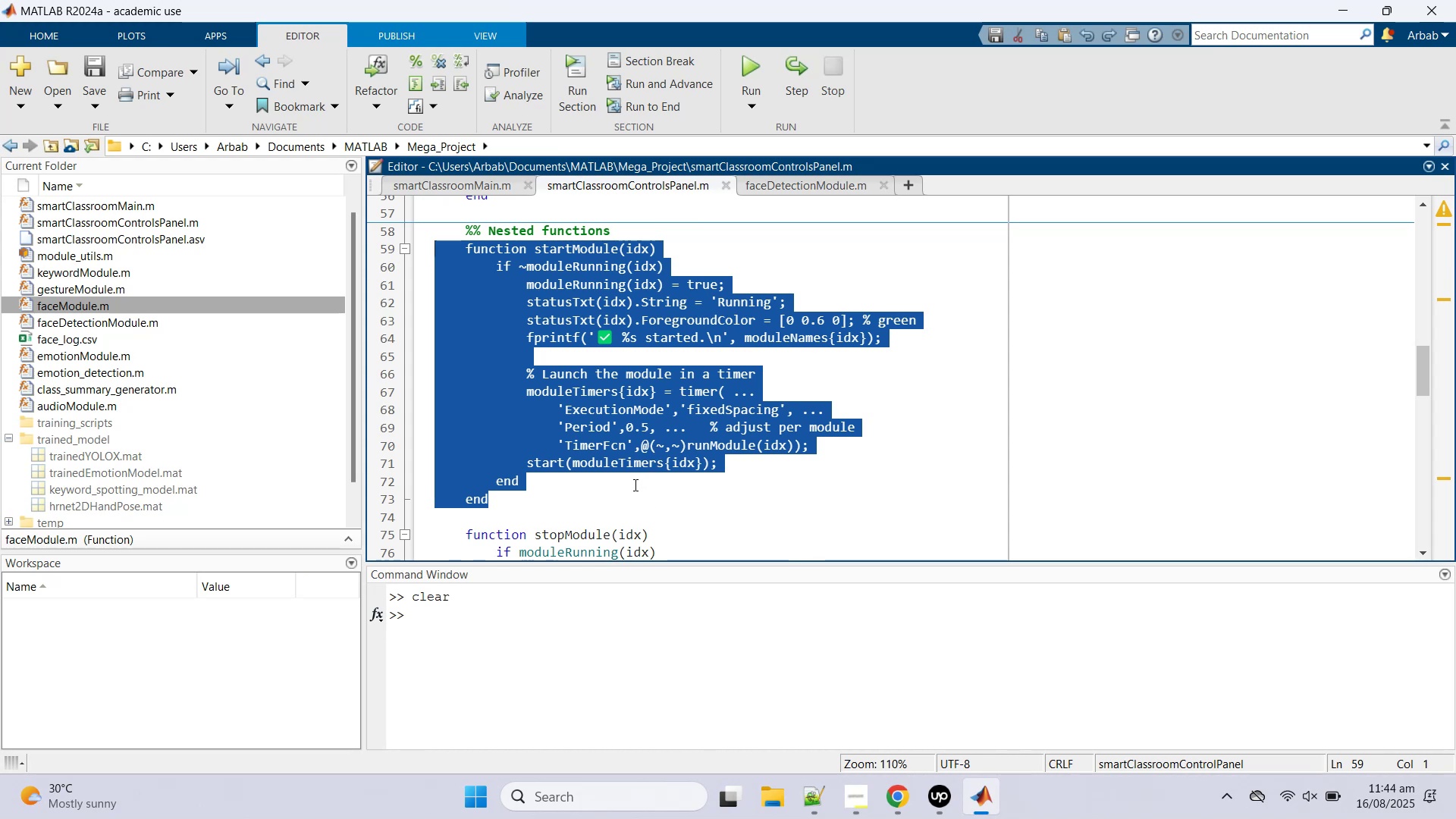 
key(Control+V)
 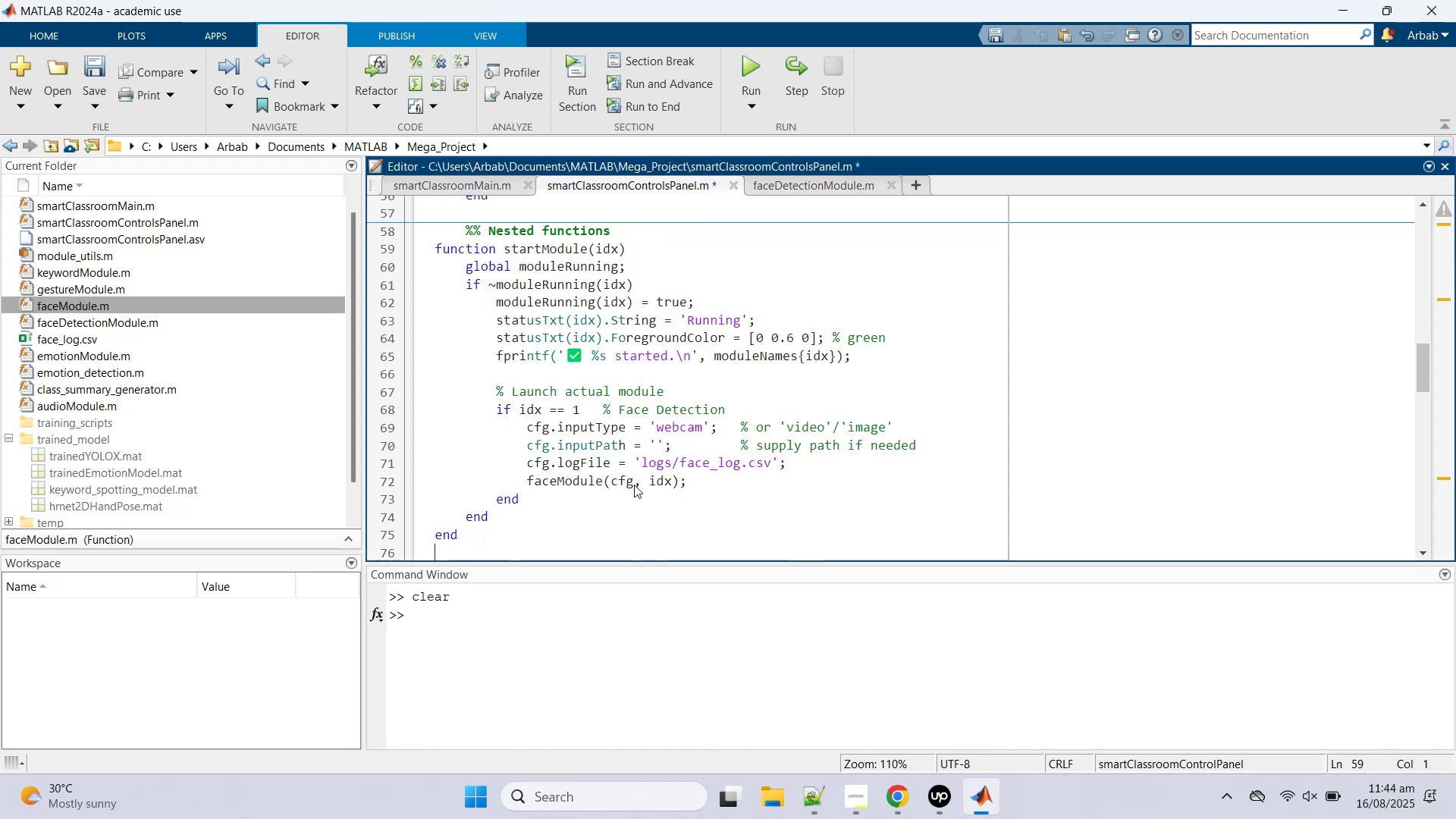 
hold_key(key=S, duration=0.41)
 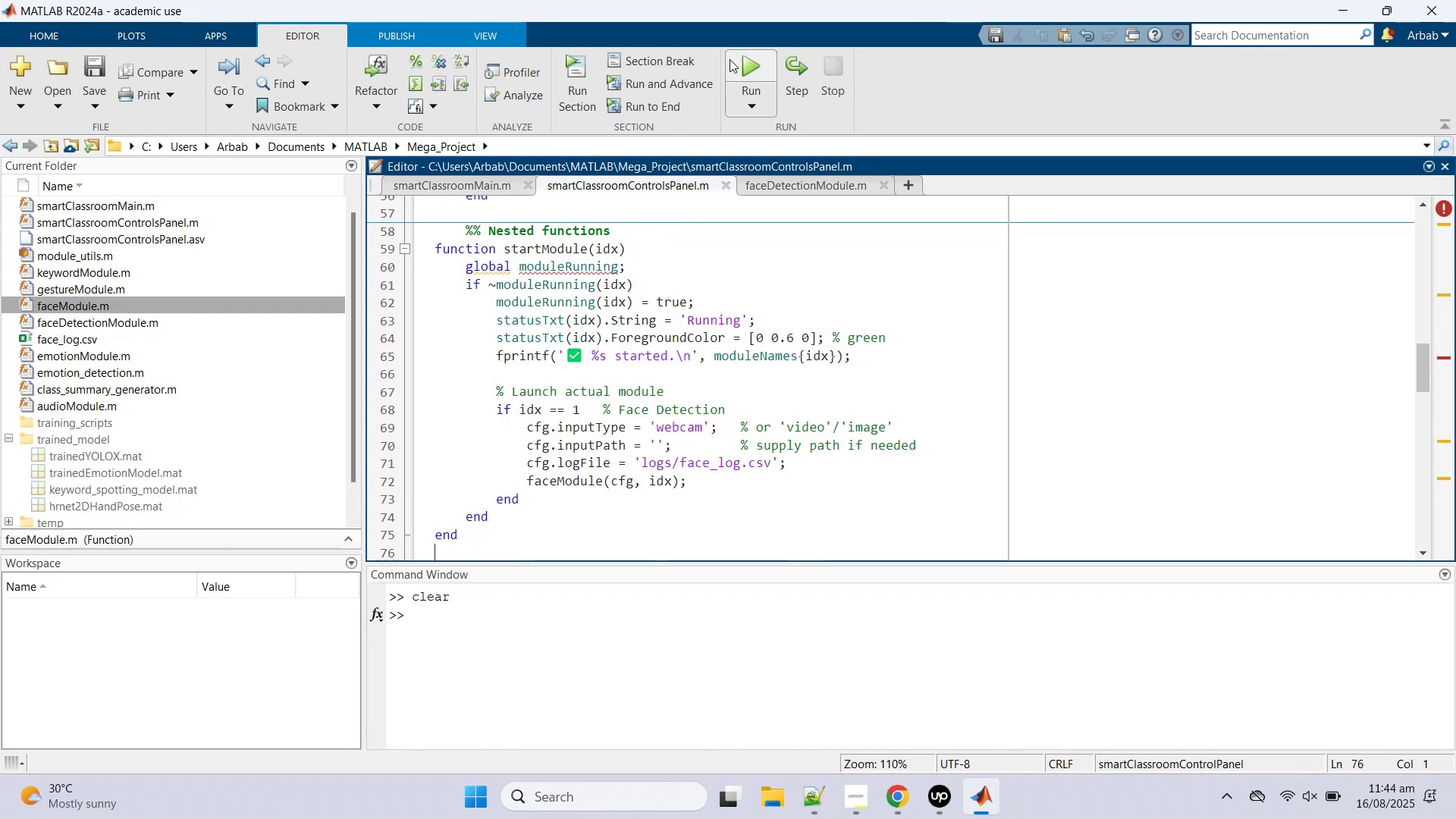 
left_click([730, 58])
 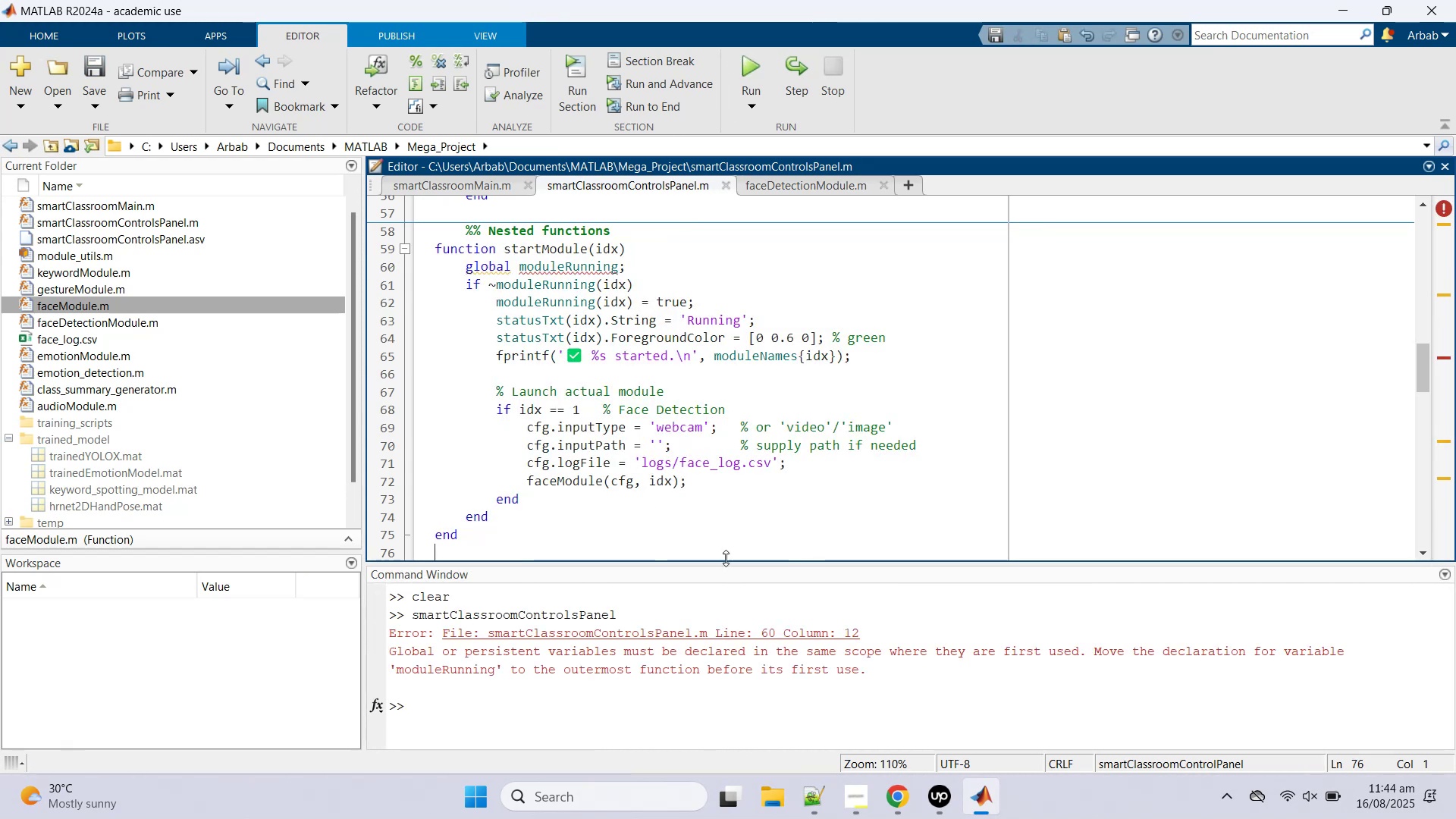 
left_click([664, 331])
 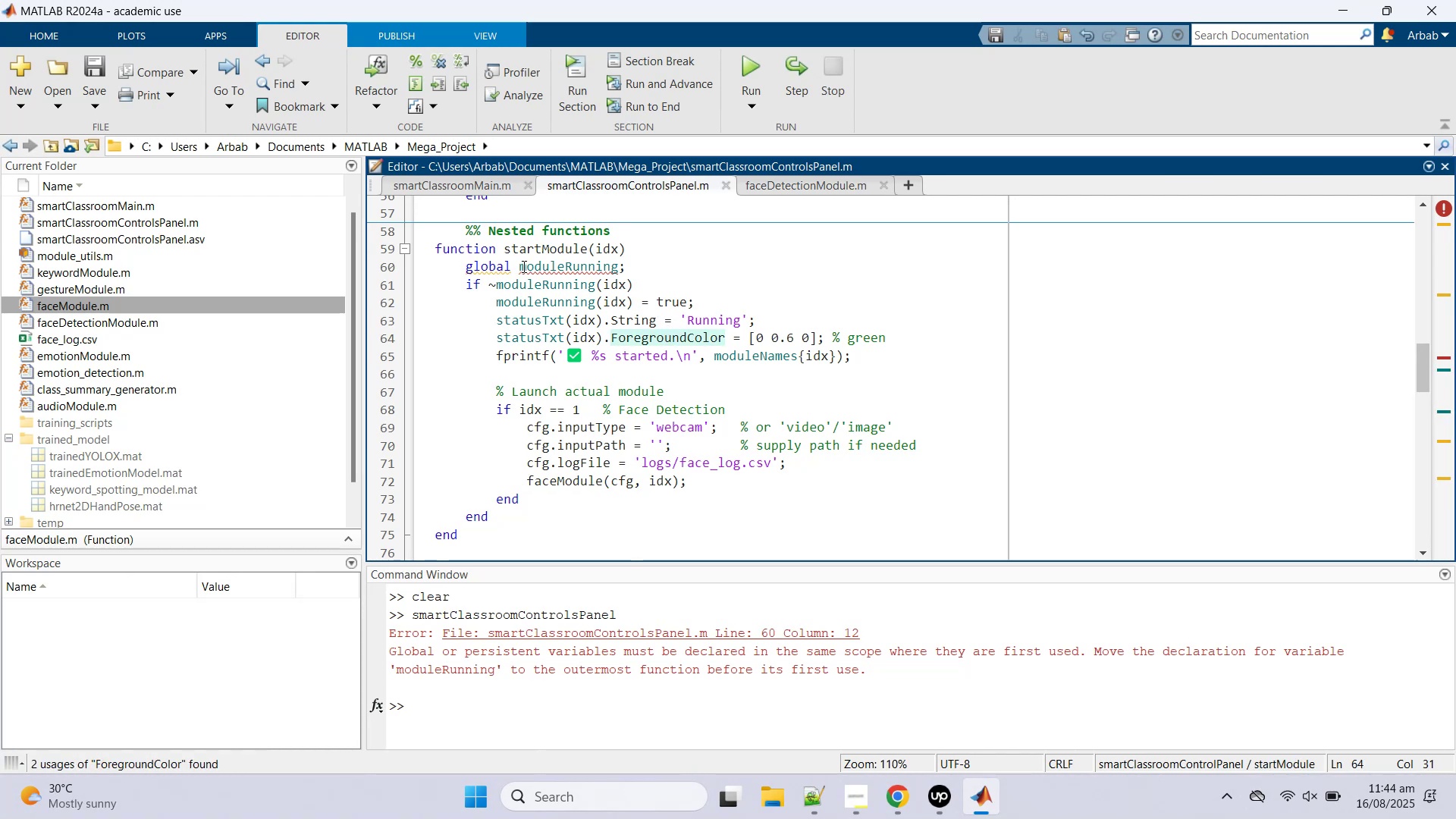 
left_click([522, 265])
 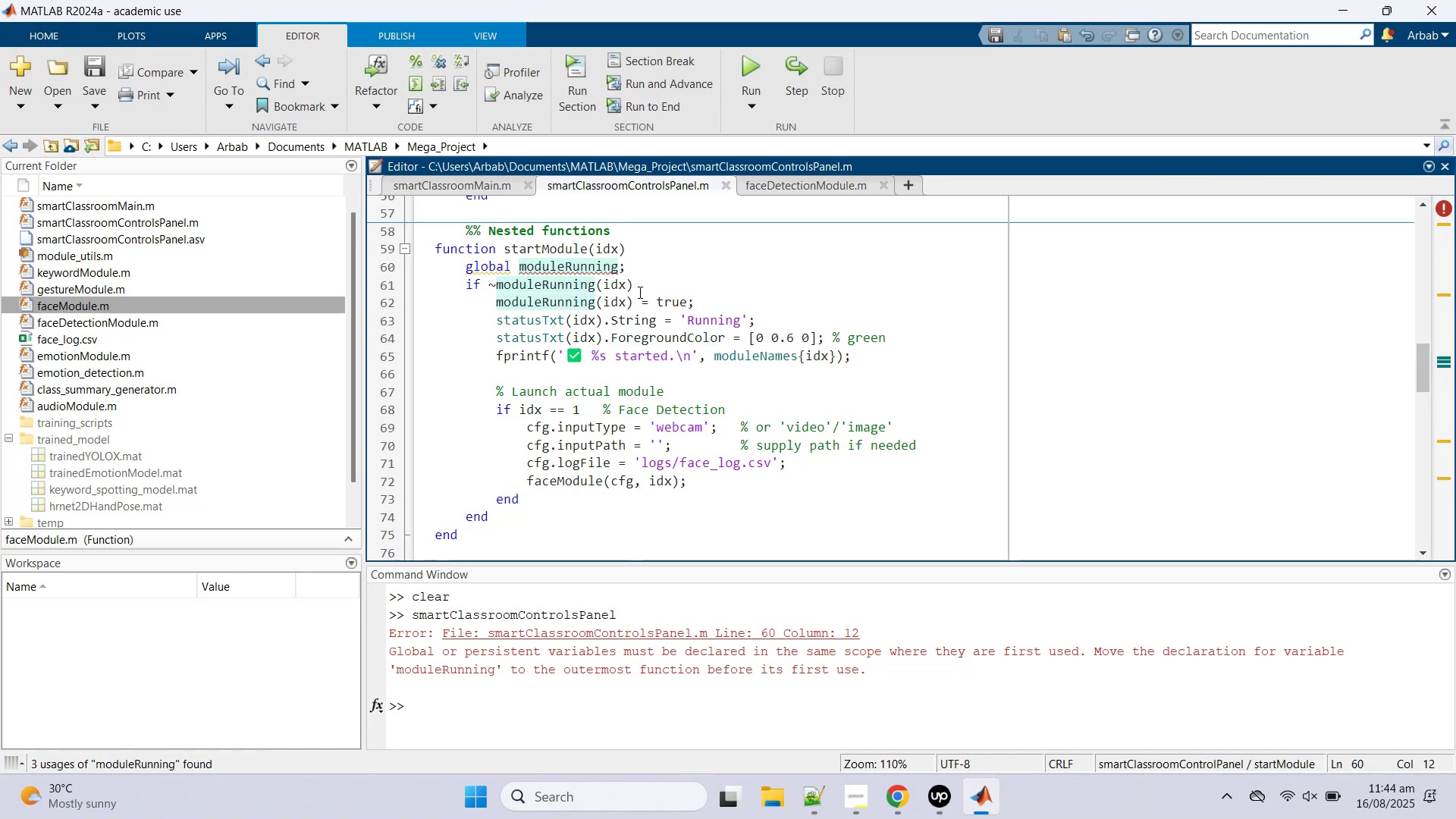 
key(Control+Z)
 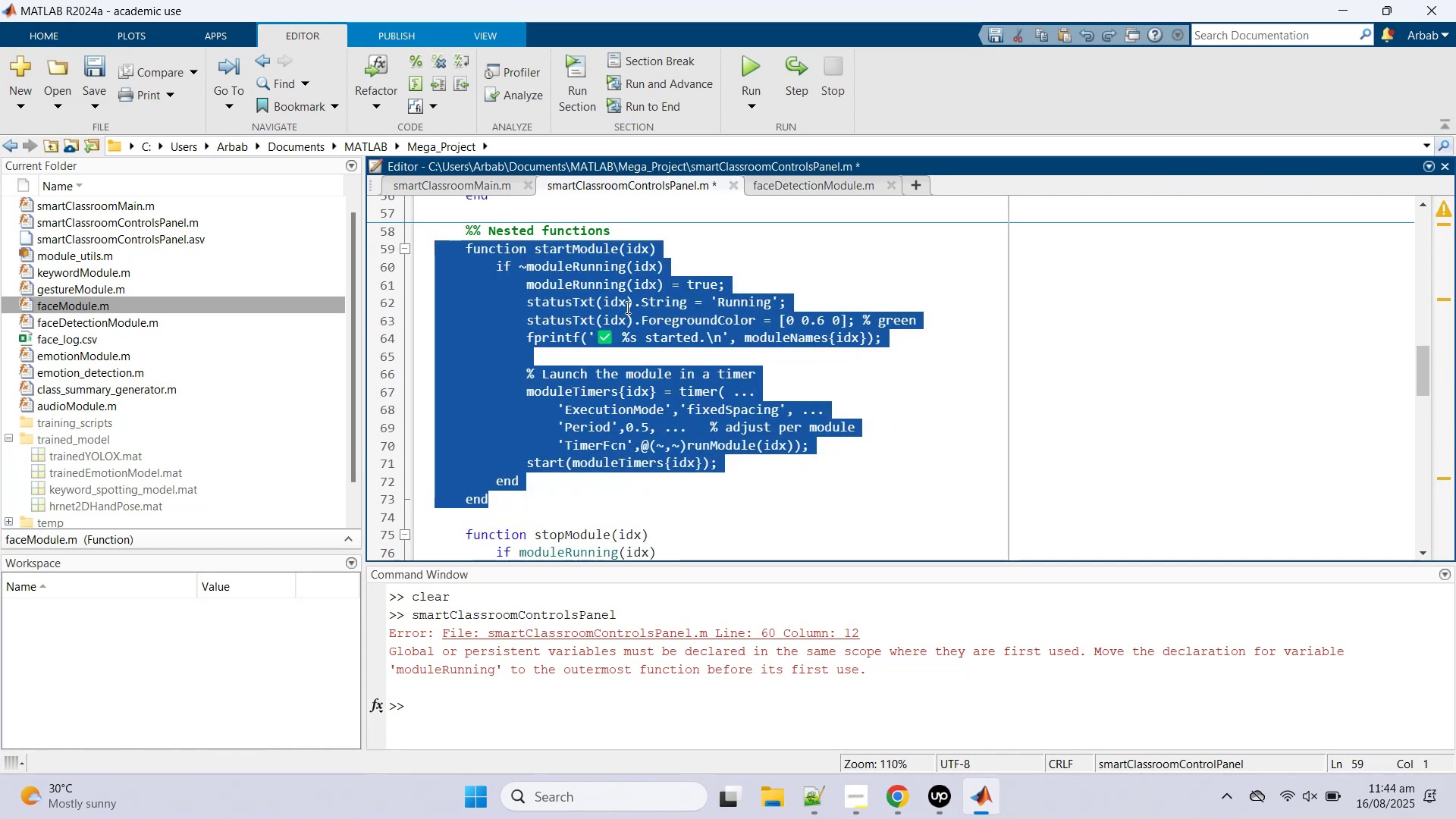 
left_click([626, 307])
 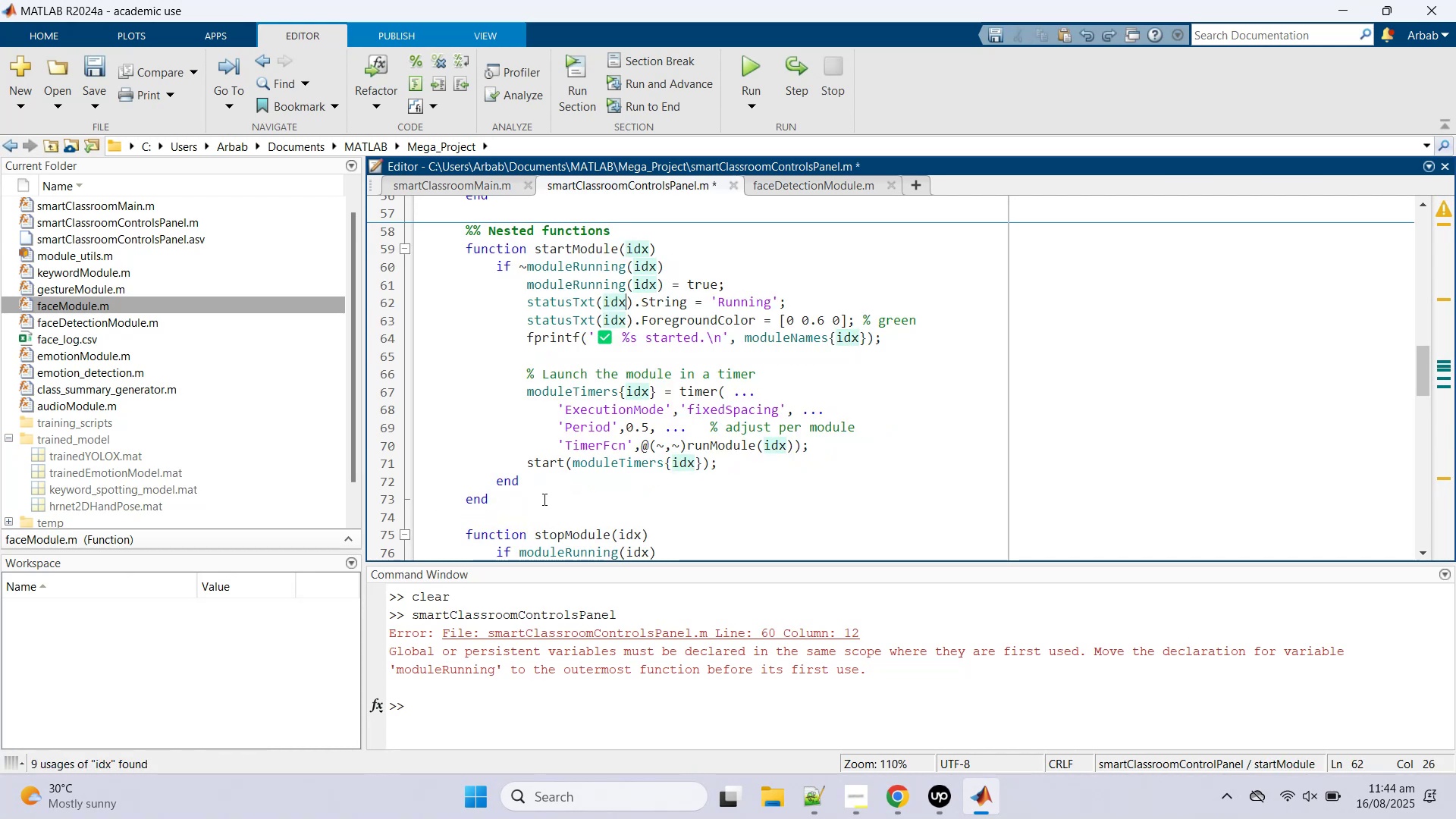 
left_click([512, 492])
 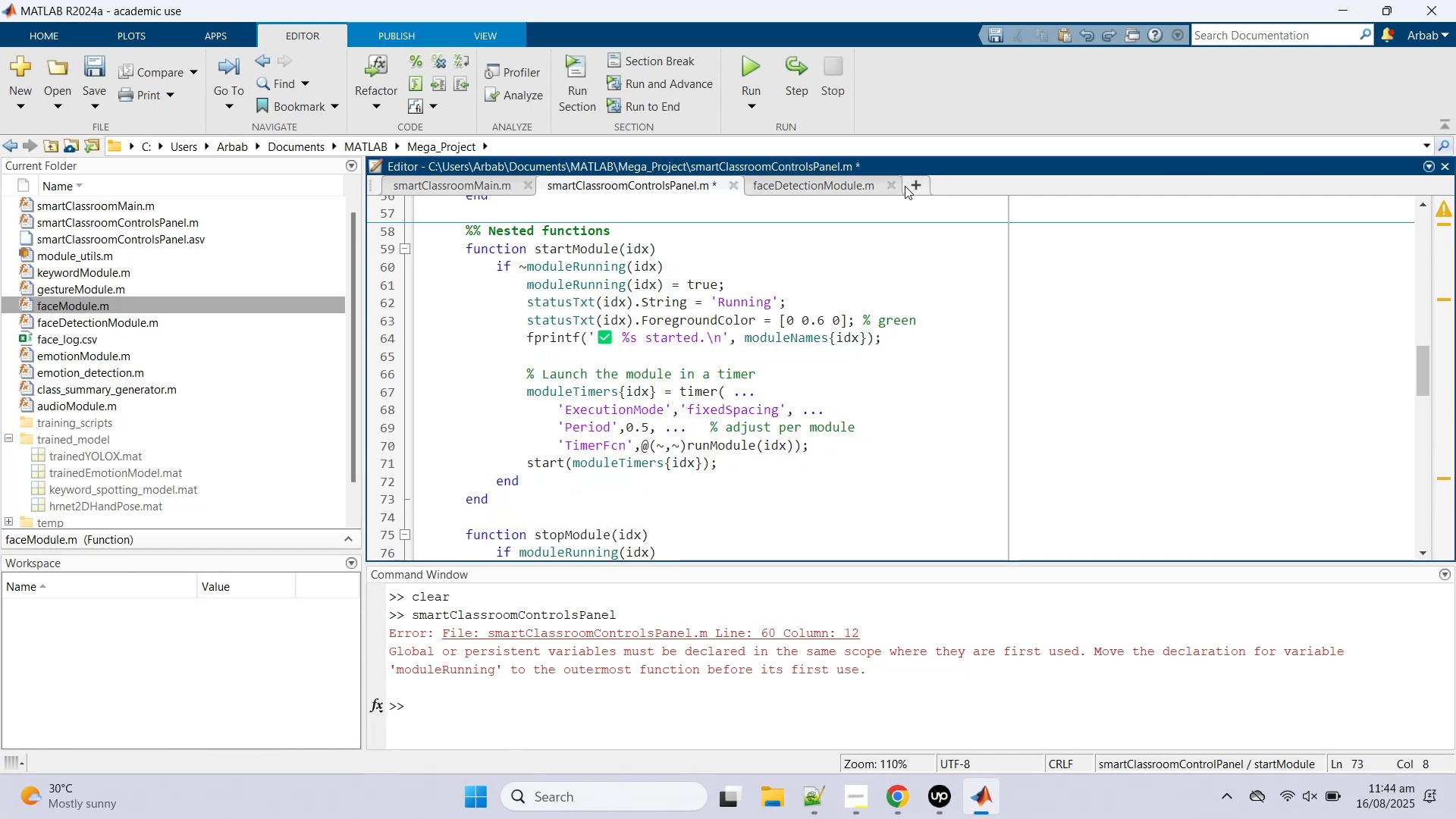 
double_click([914, 180])
 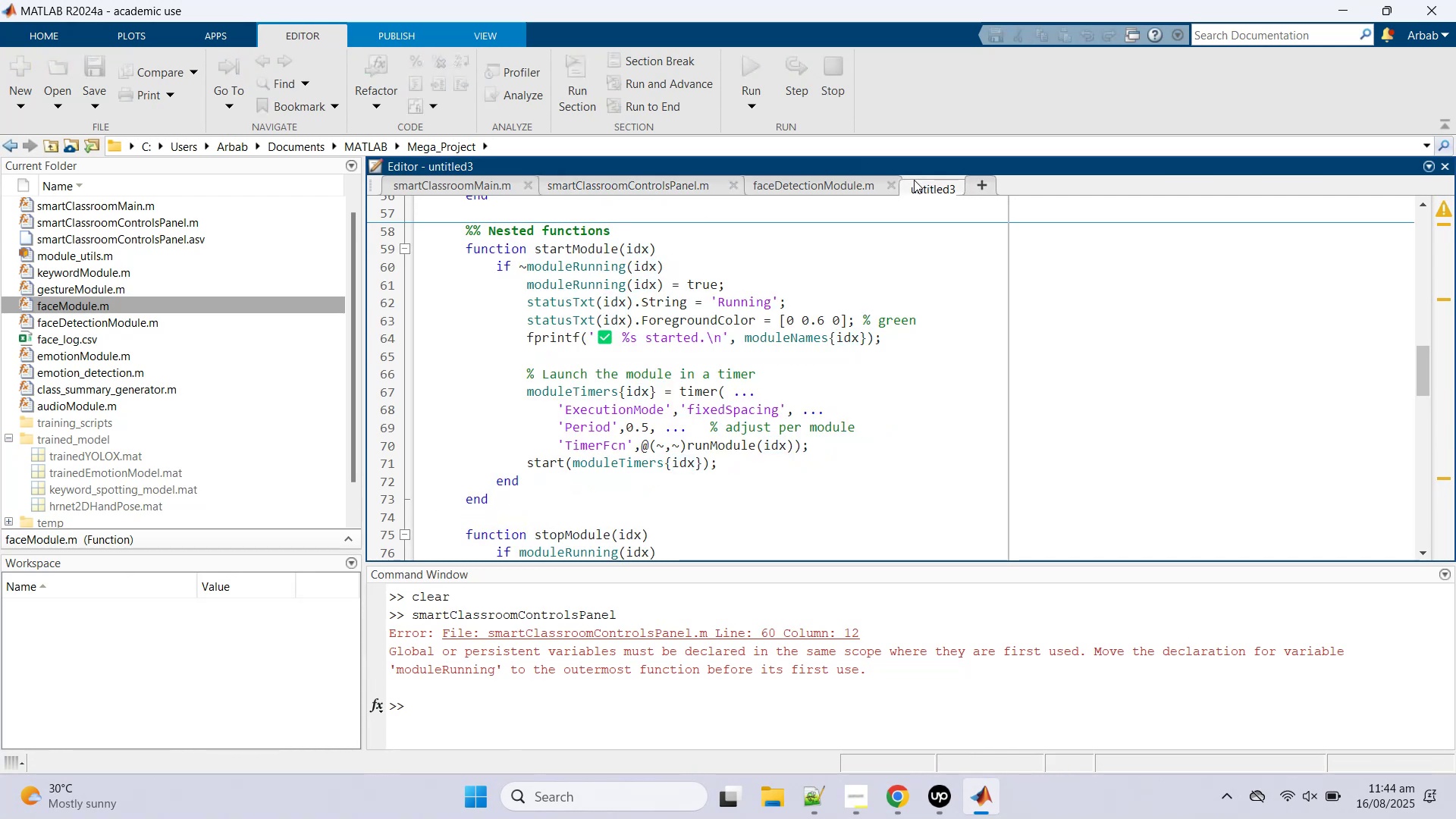 
key(Control+V)
 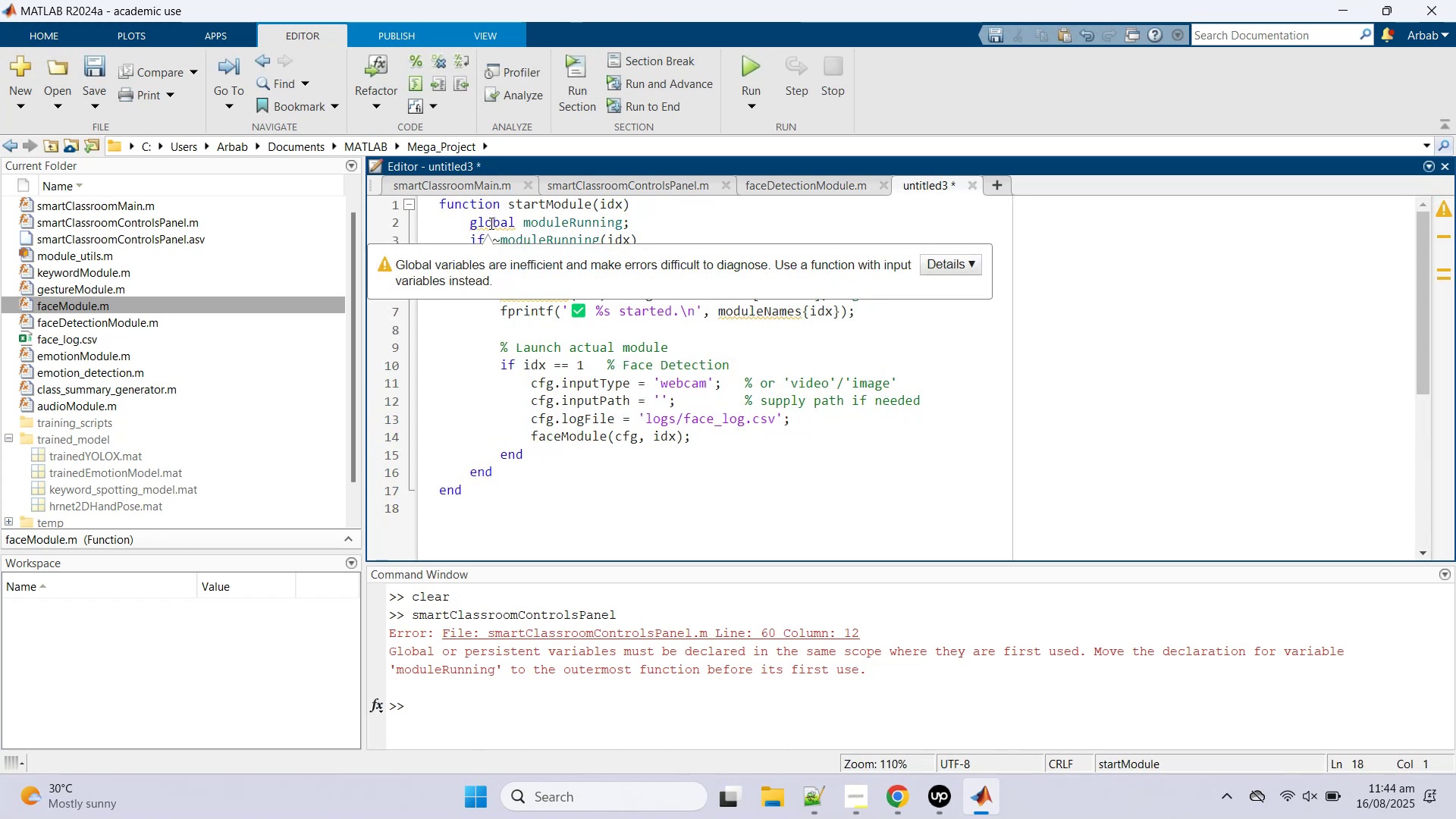 
wait(5.91)
 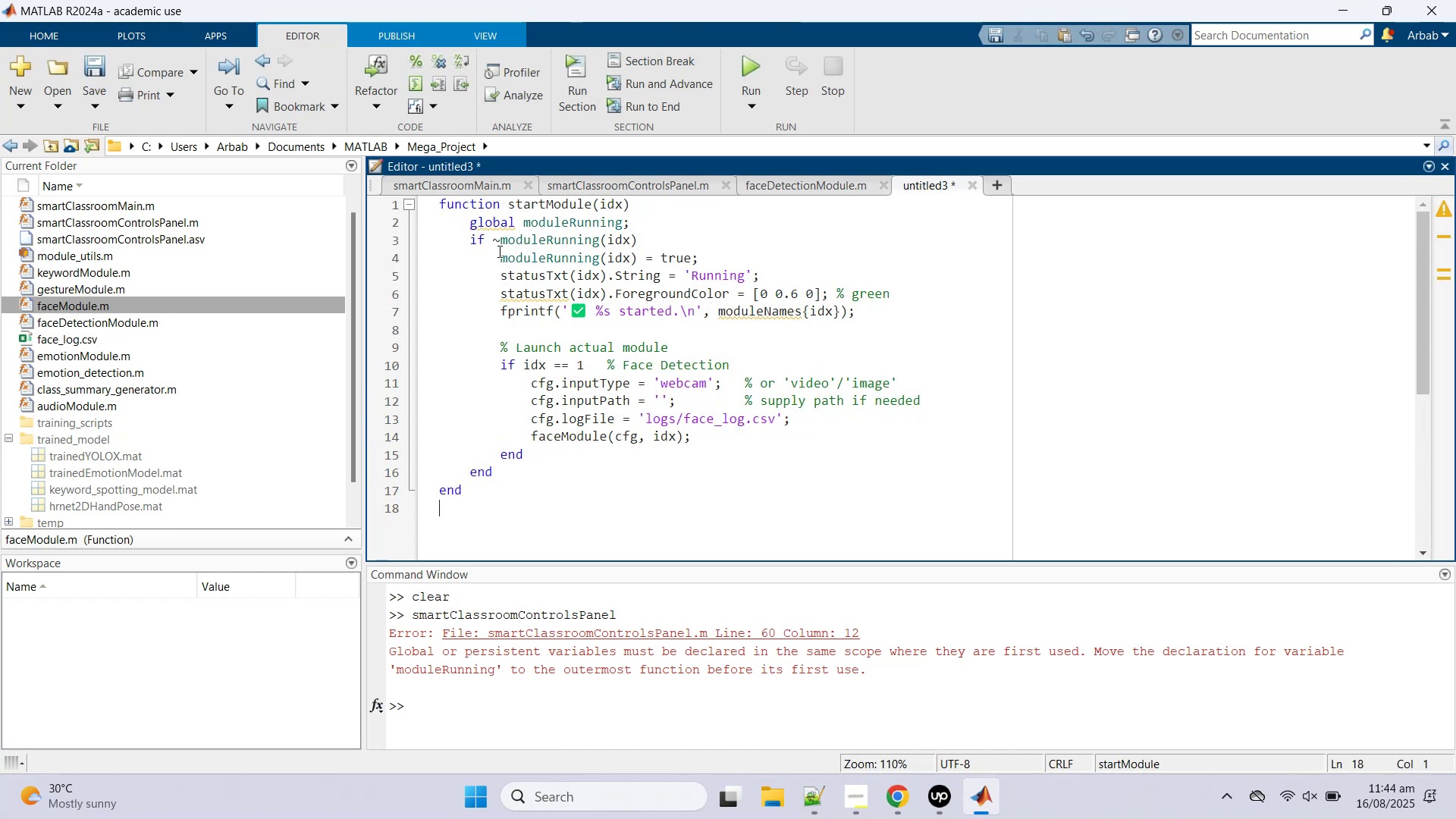 
double_click([490, 223])
 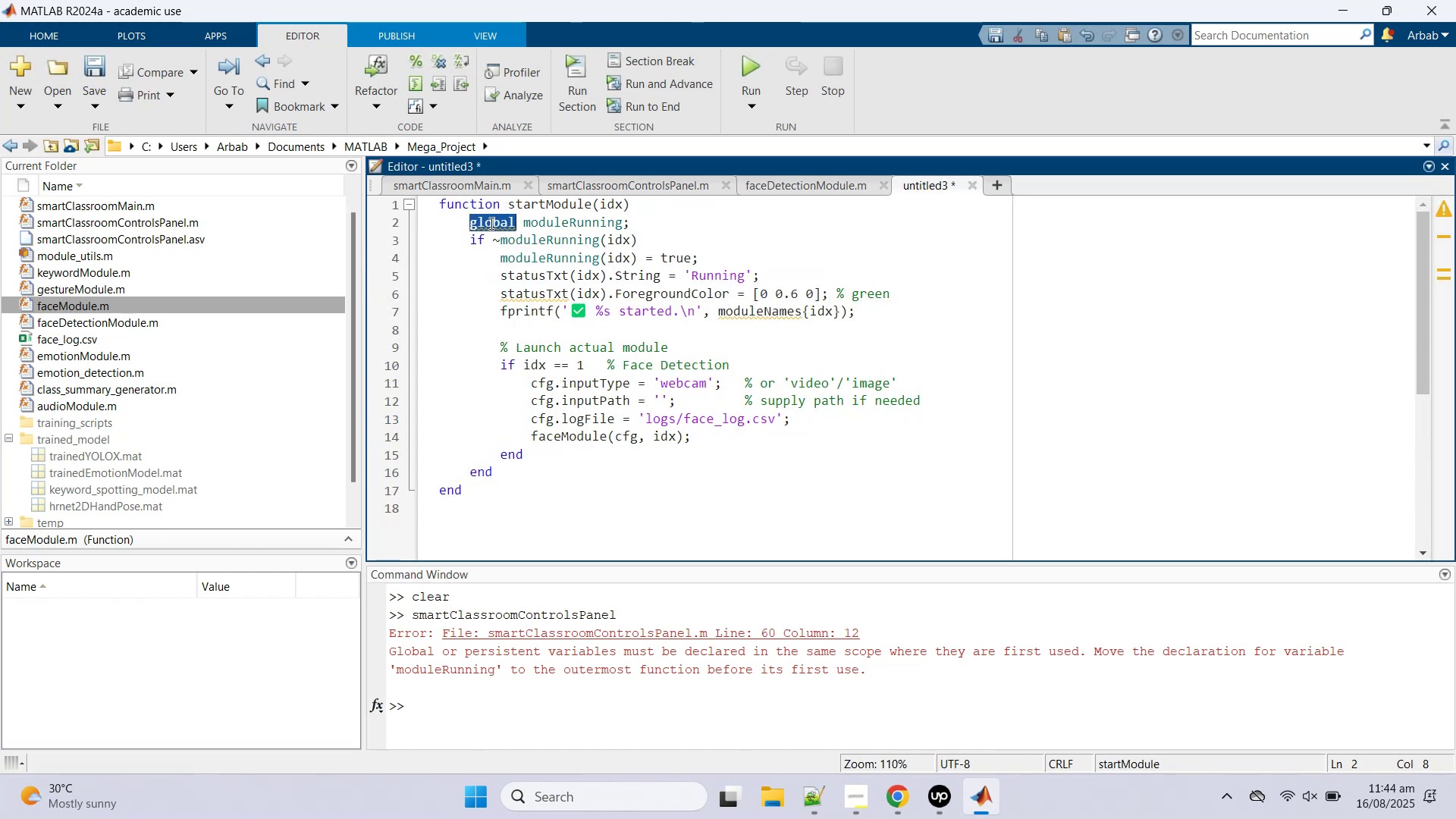 
triple_click([490, 223])
 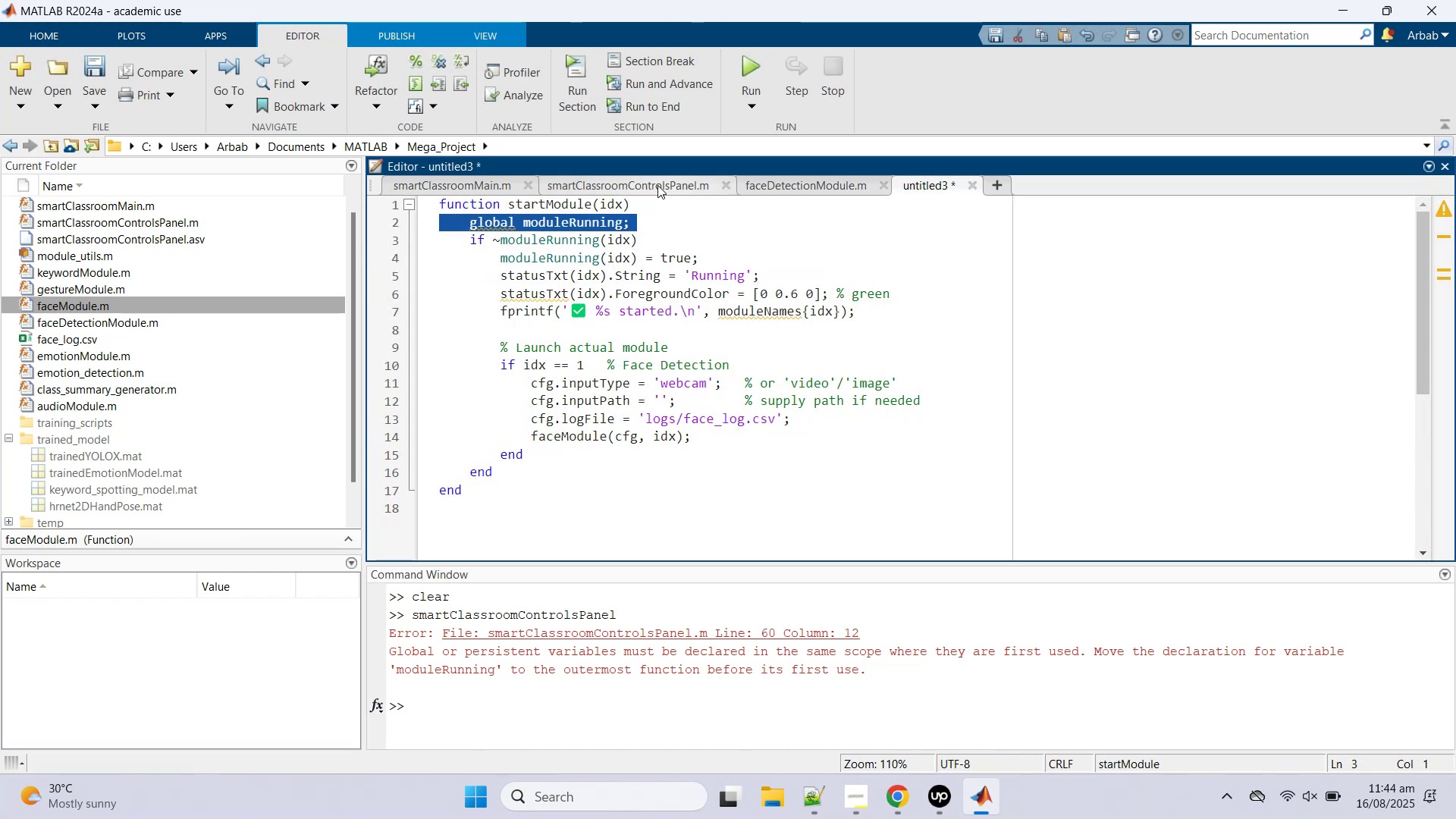 
left_click([656, 187])
 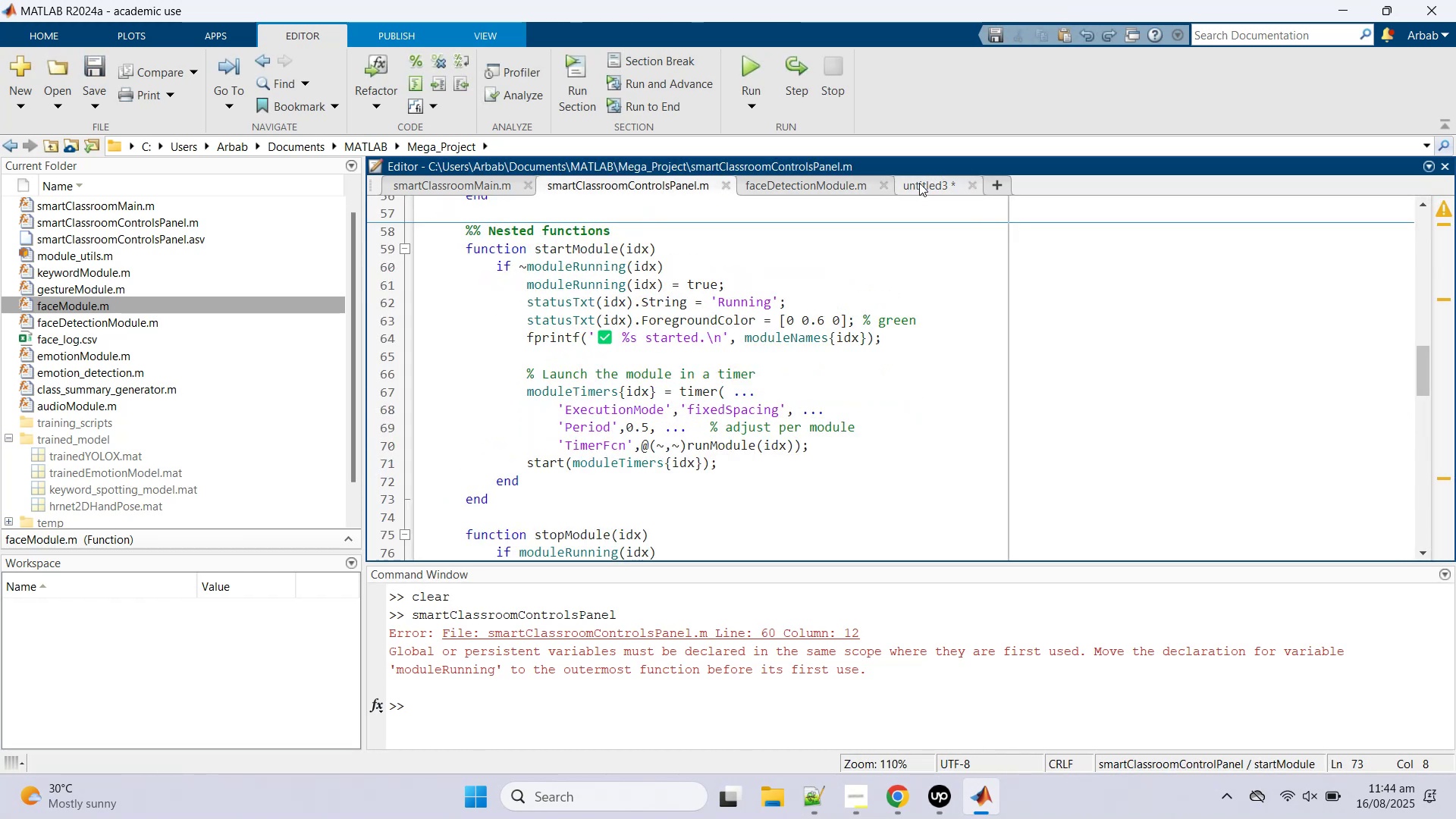 
left_click([919, 183])
 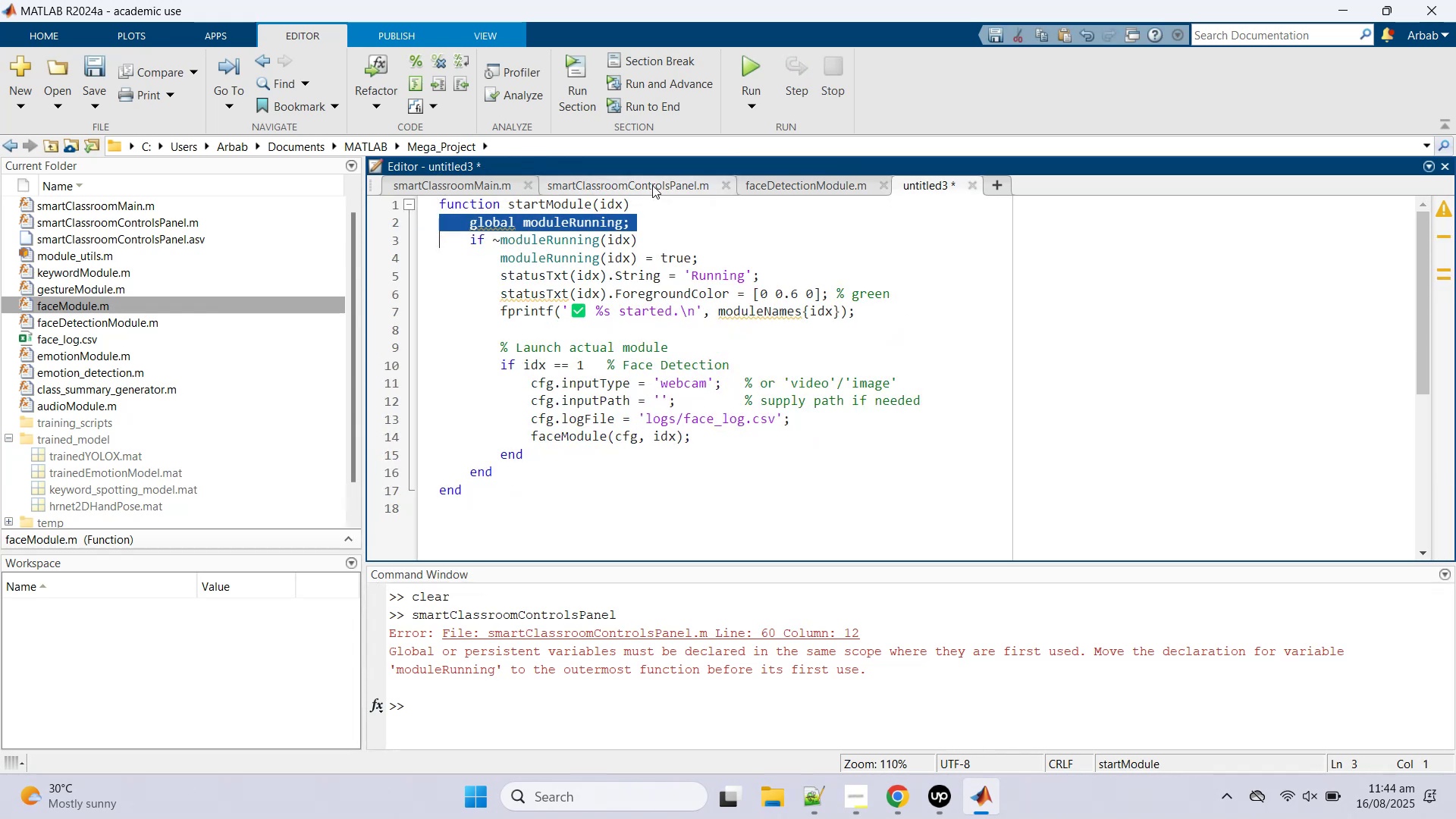 
left_click([682, 424])
 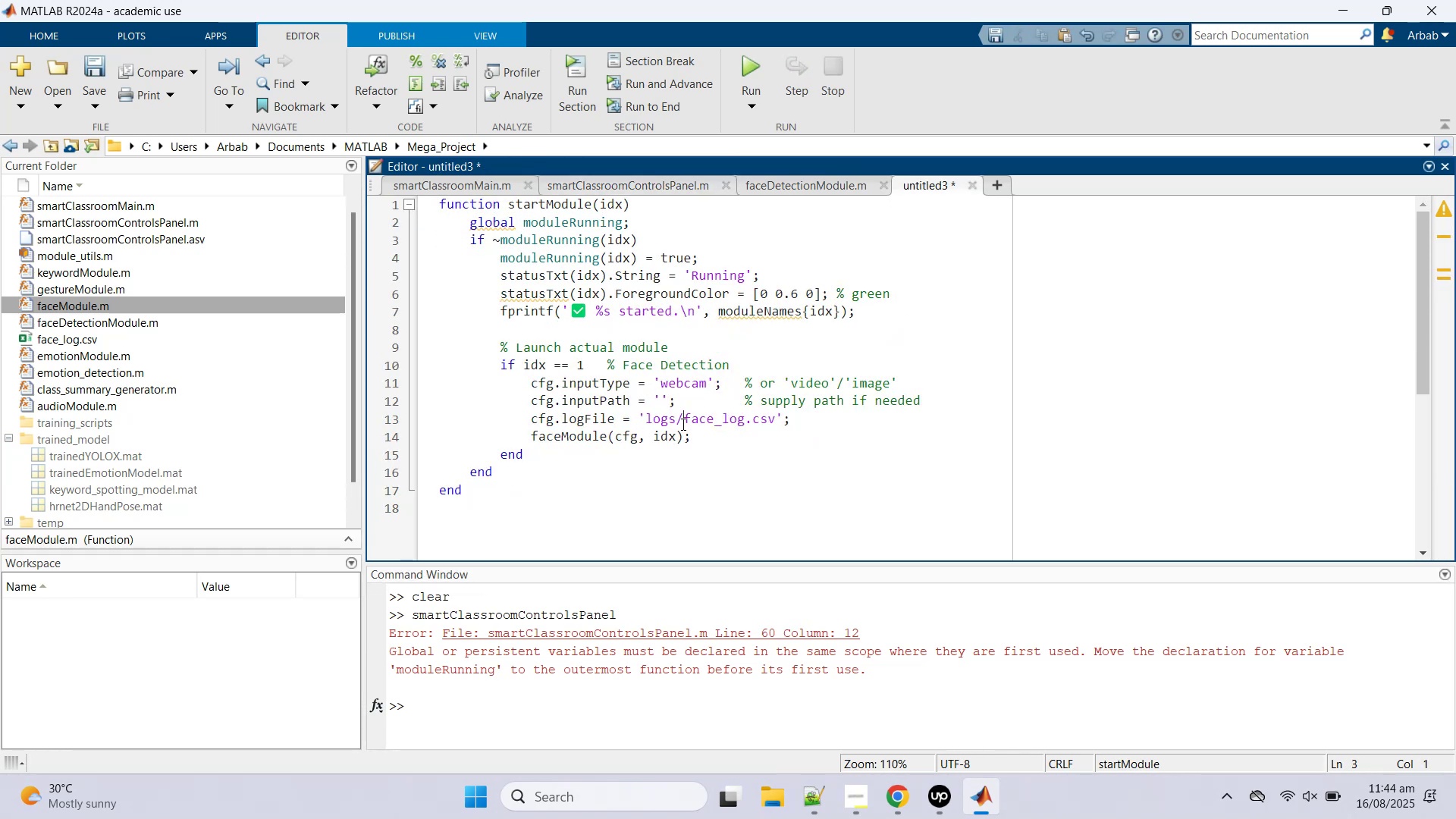 
key(Control+A)
 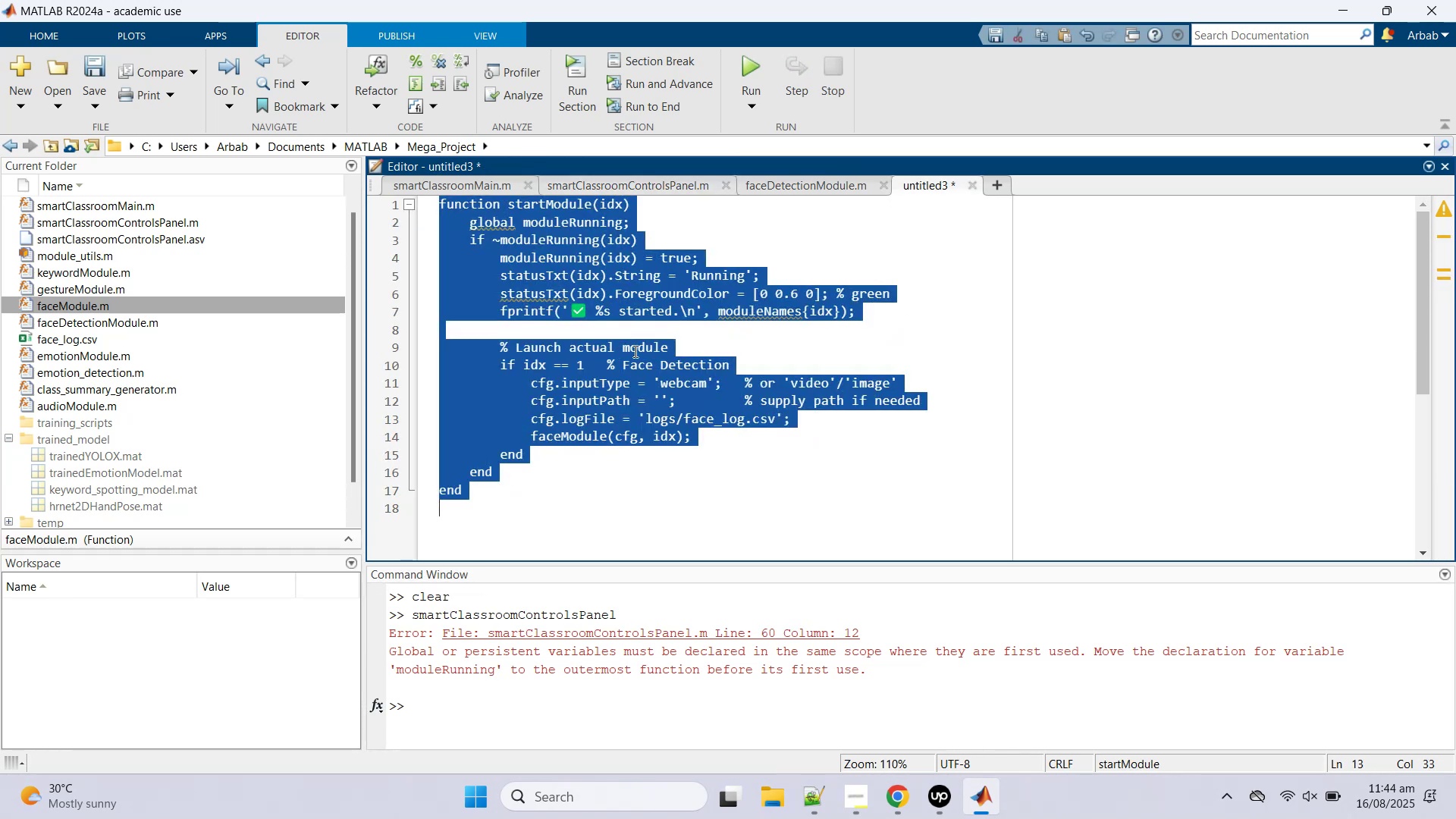 
key(Control+C)
 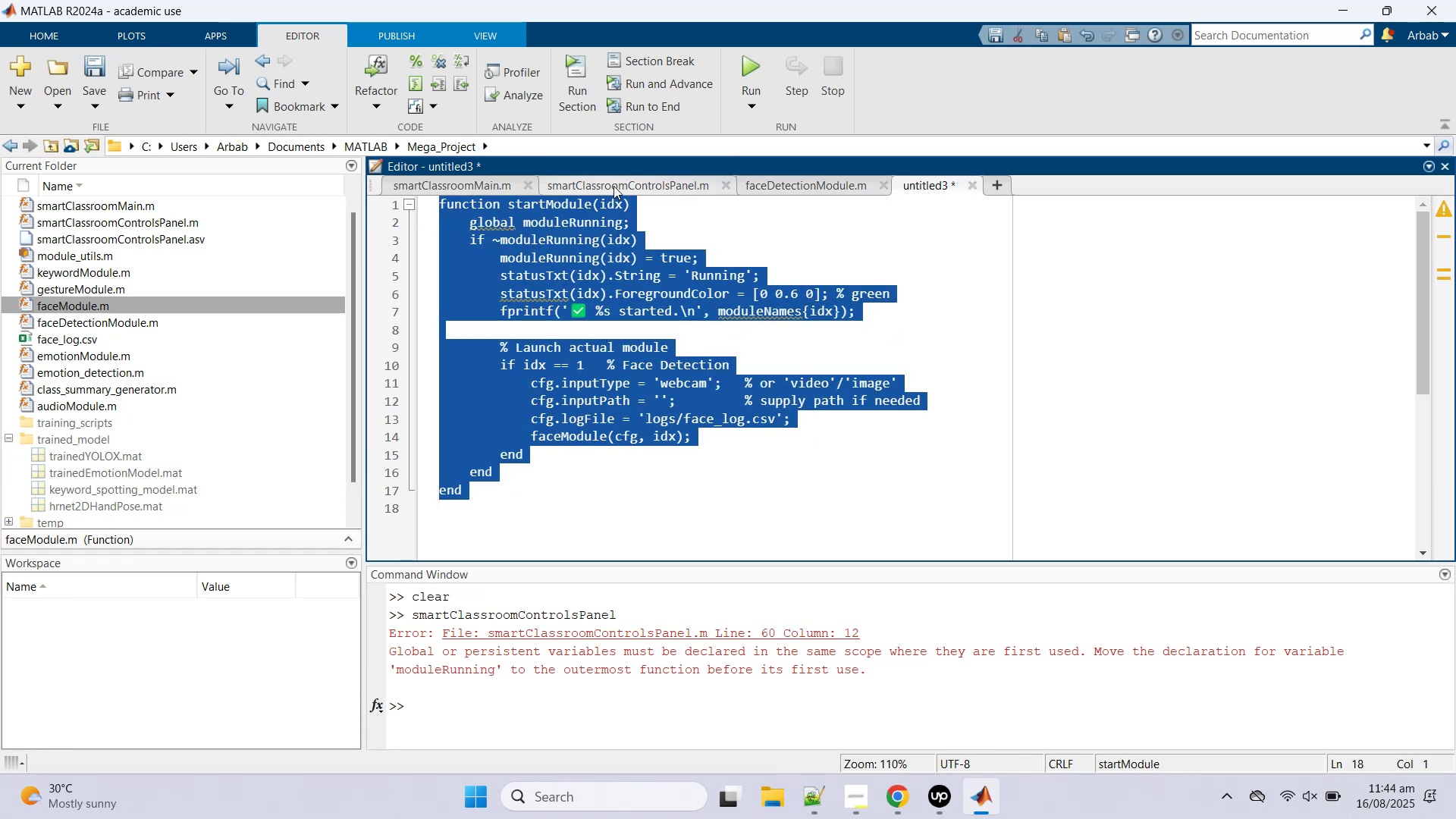 
left_click([613, 184])
 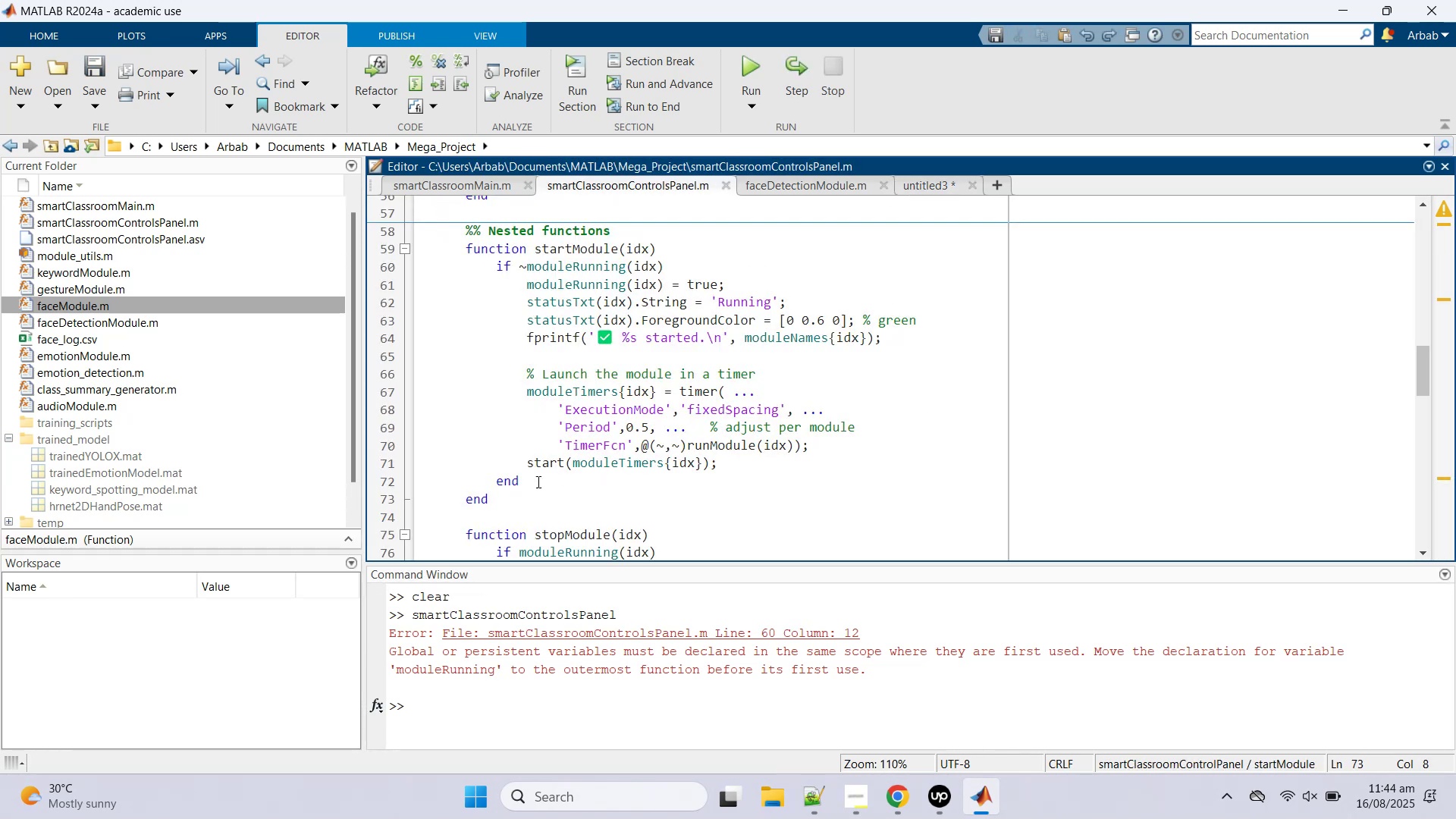 
left_click_drag(start_coordinate=[499, 498], to_coordinate=[339, 253])
 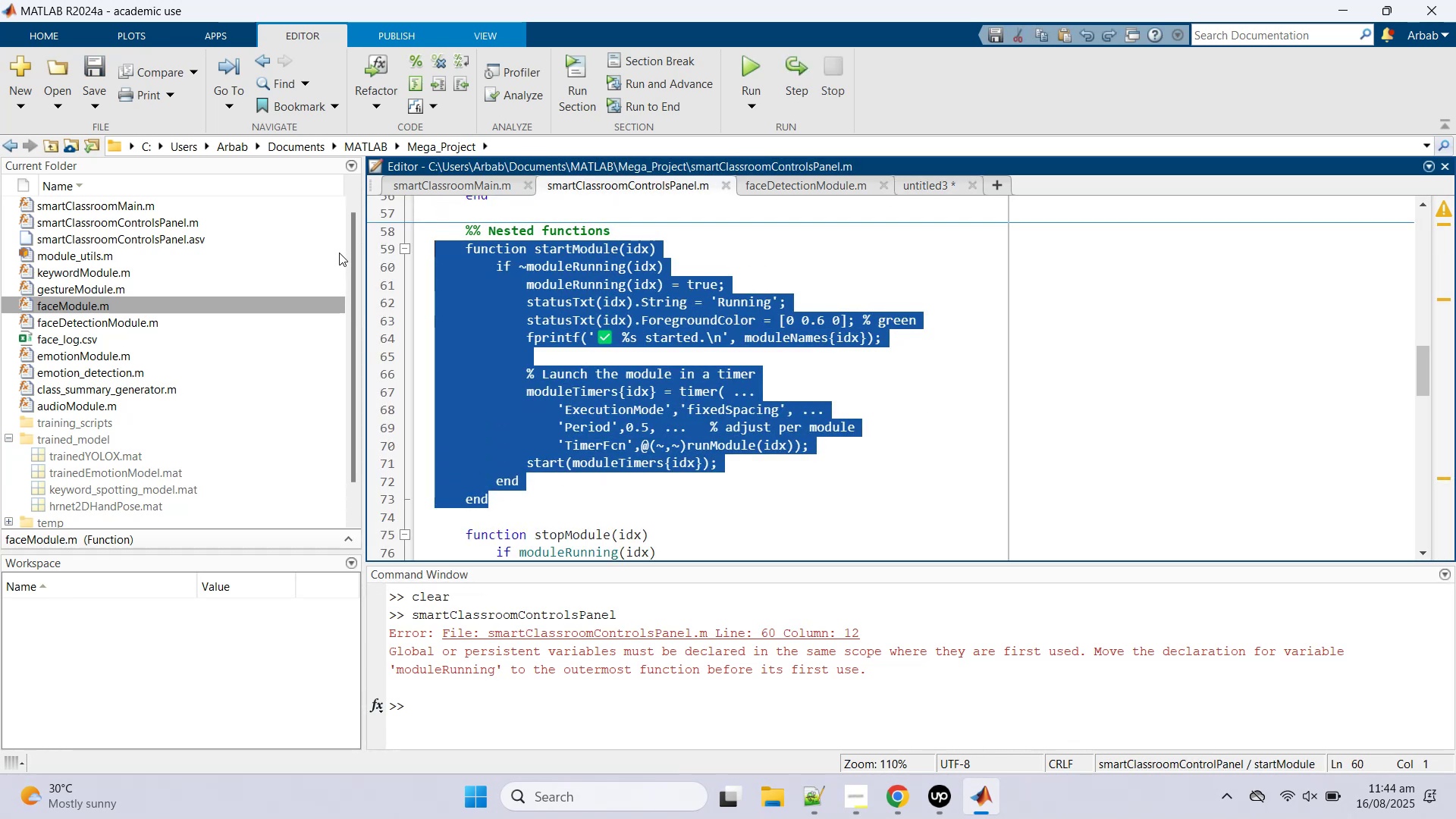 
key(Control+V)
 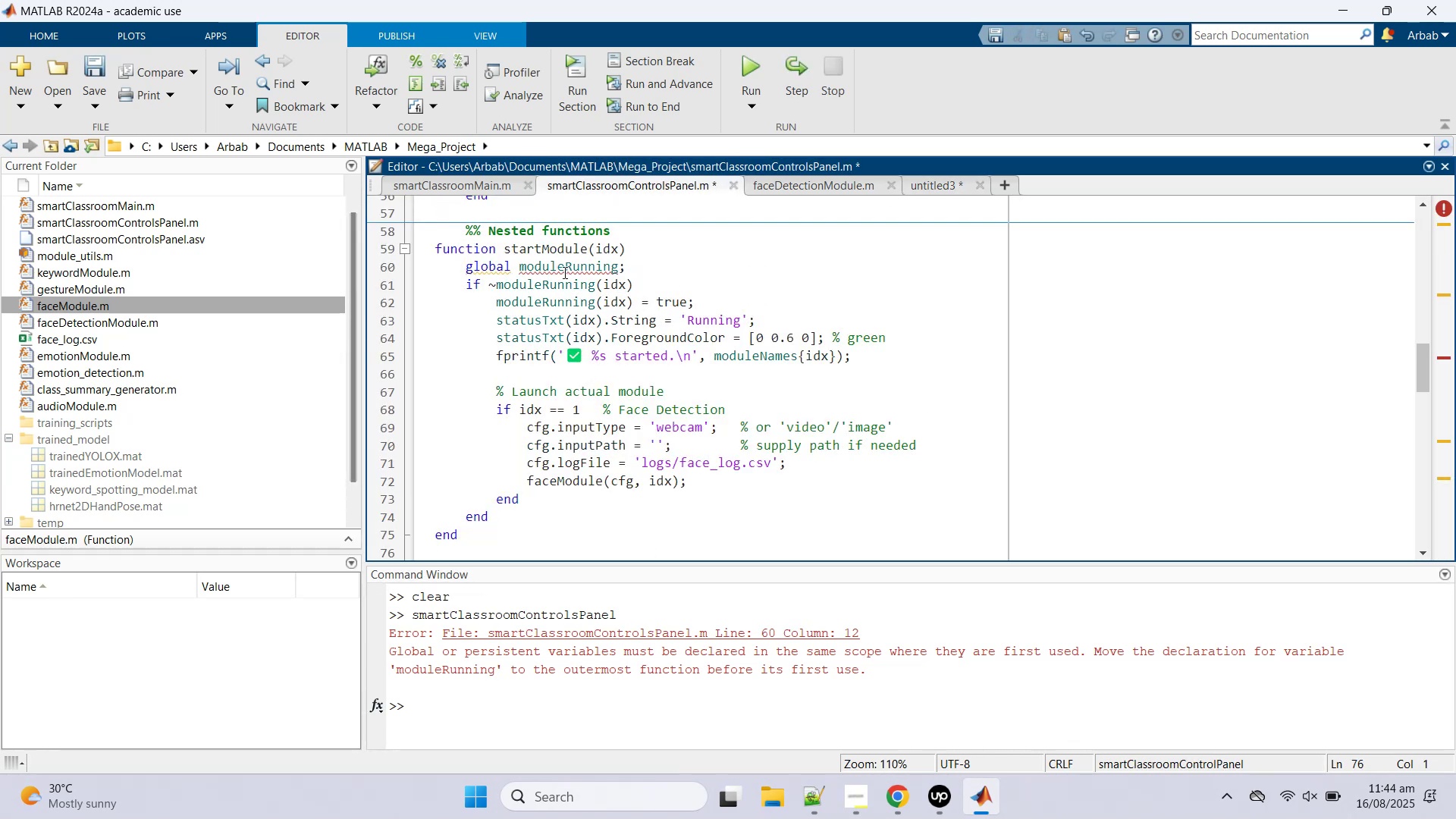 
left_click([563, 272])
 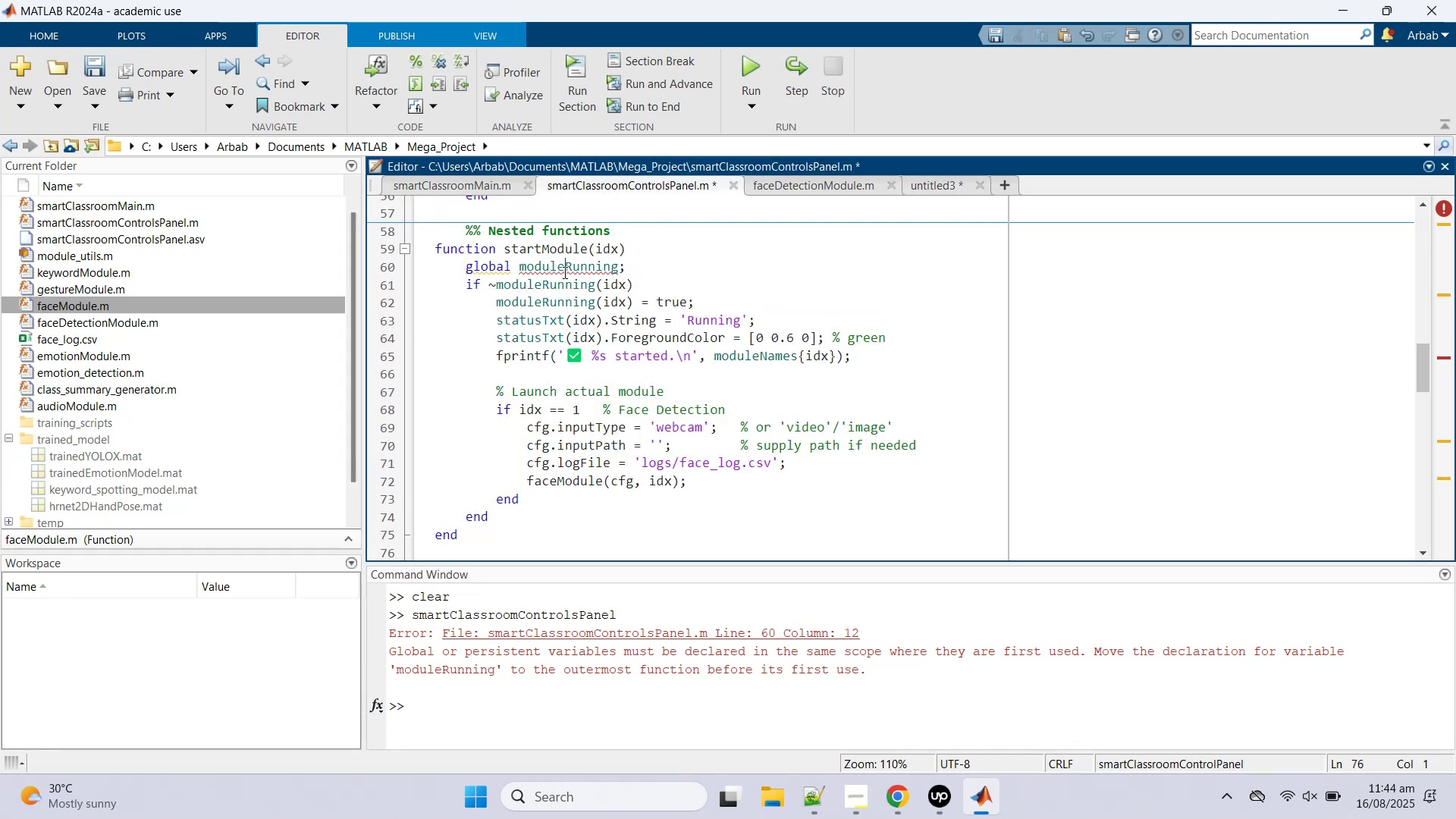 
key(Control+R)
 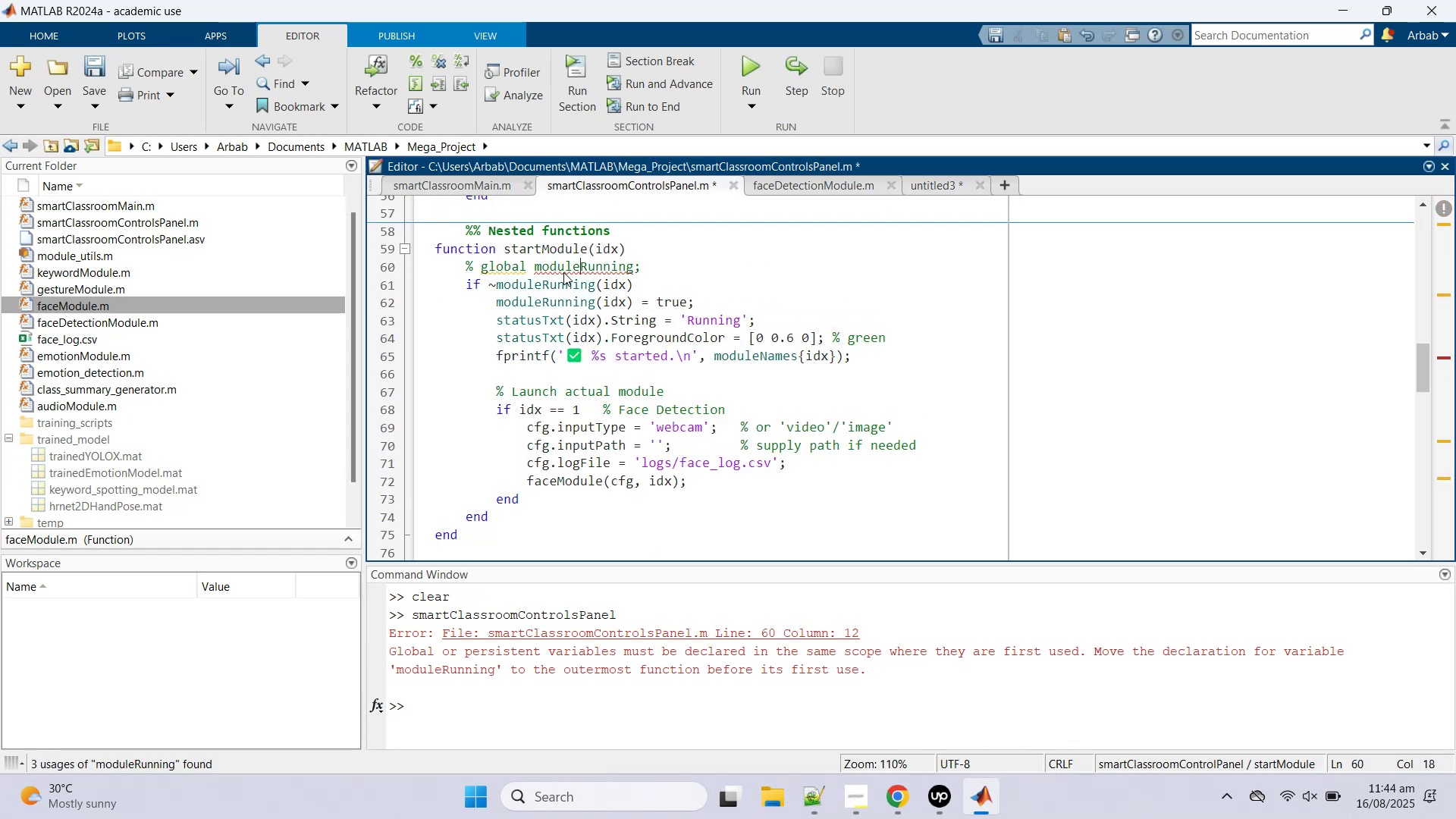 
key(Control+S)
 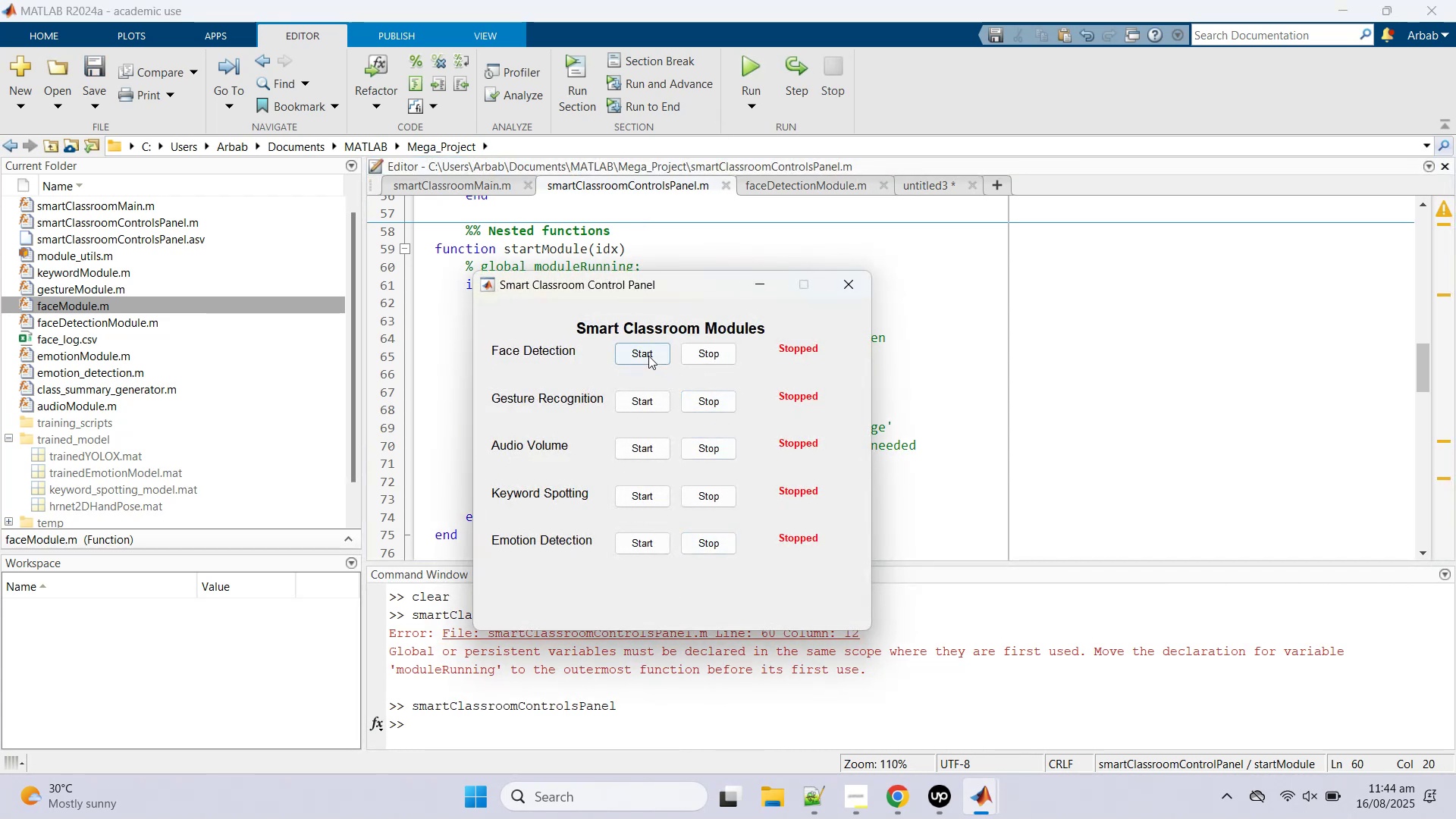 
left_click([648, 355])
 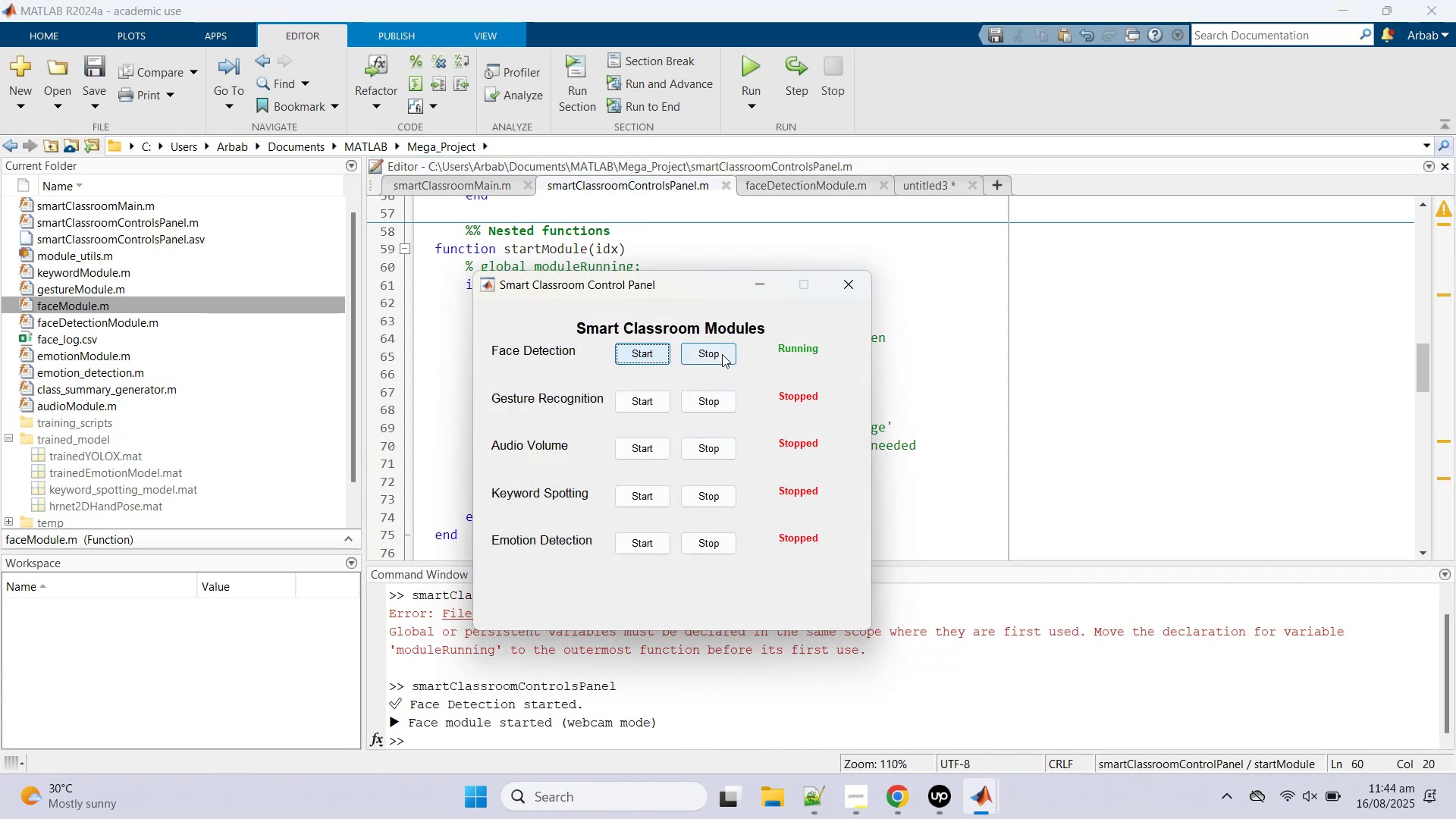 
left_click([722, 354])
 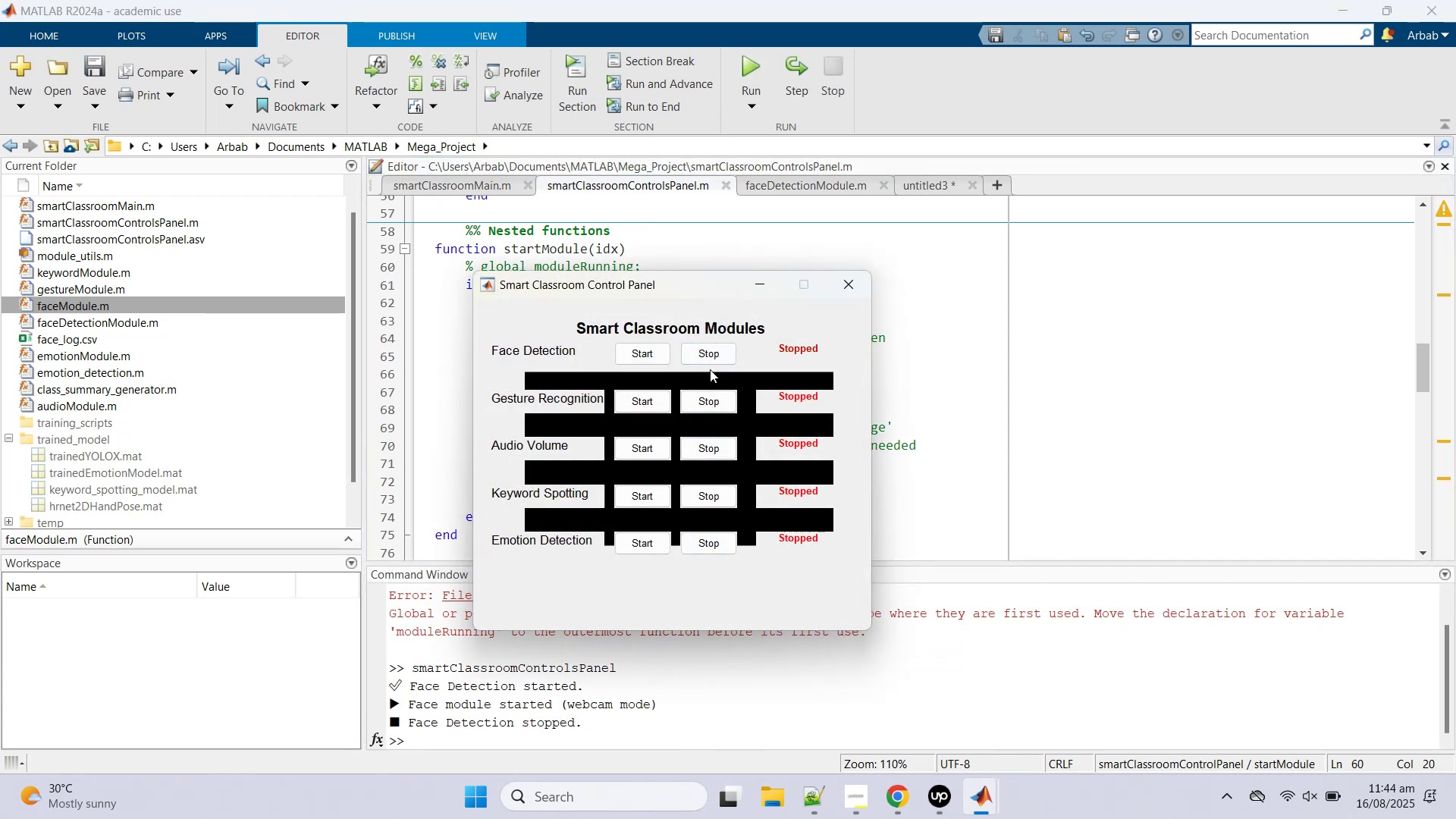 
left_click([708, 361])
 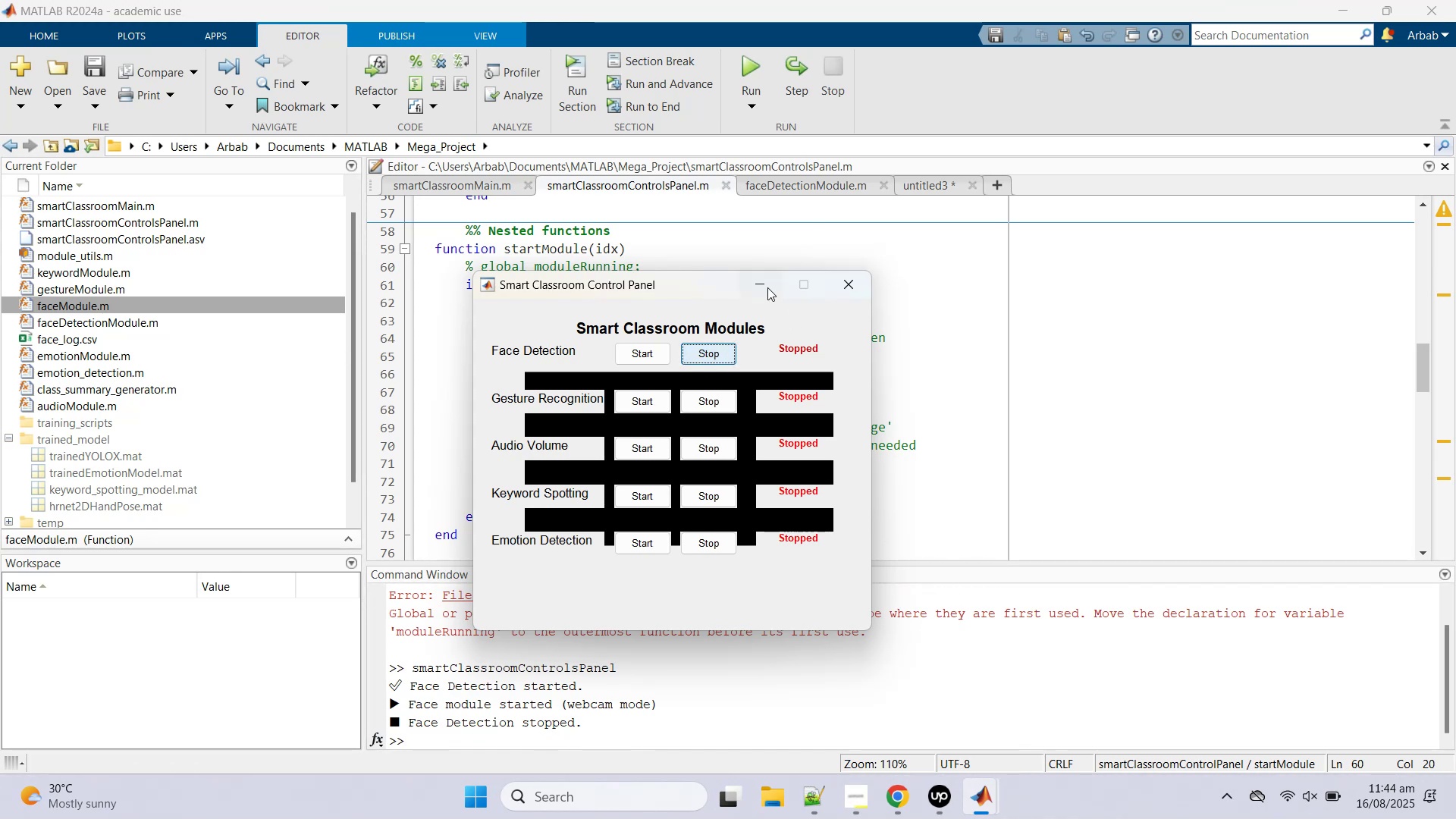 
left_click_drag(start_coordinate=[711, 286], to_coordinate=[430, 266])
 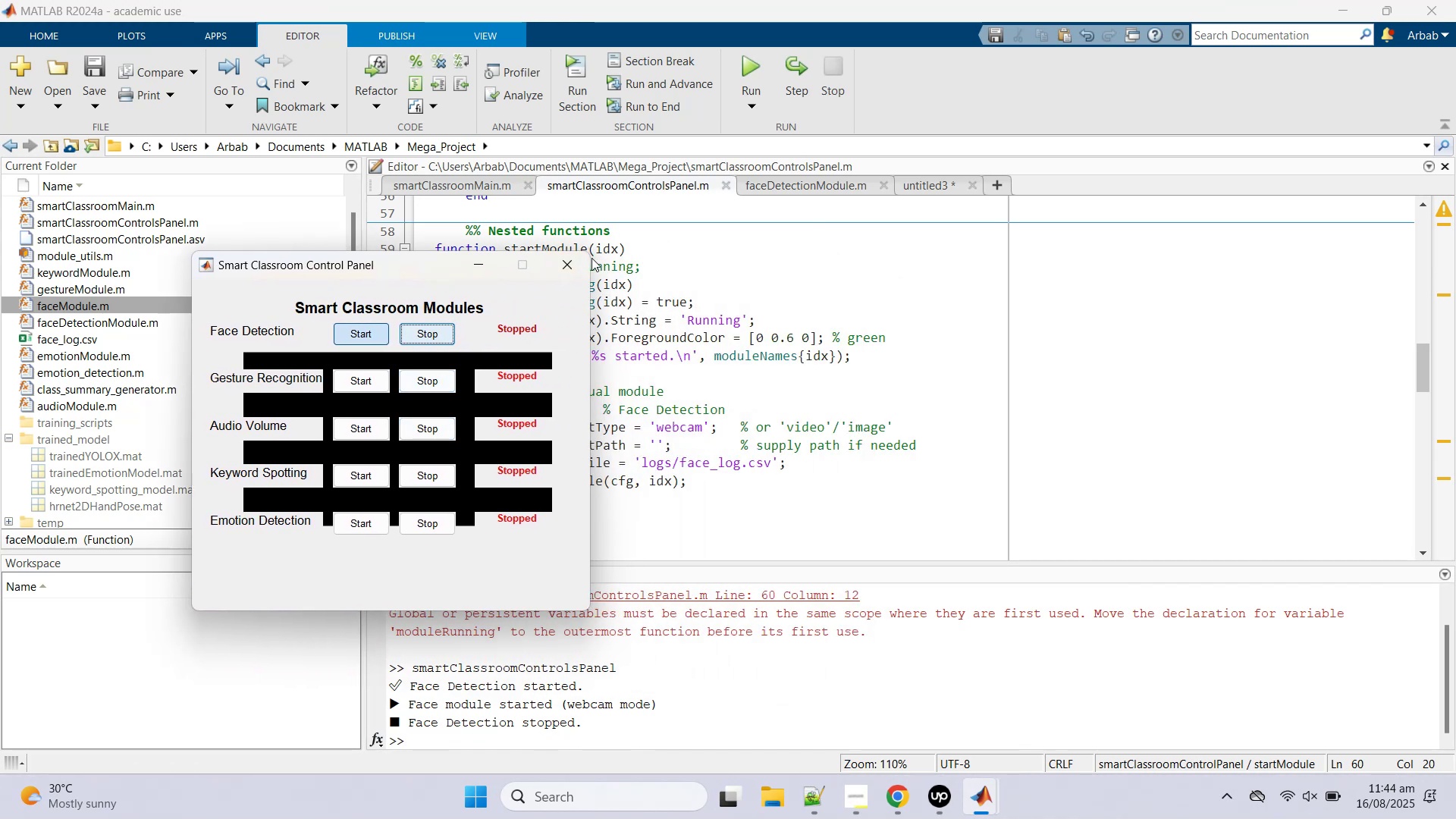 
left_click([582, 261])
 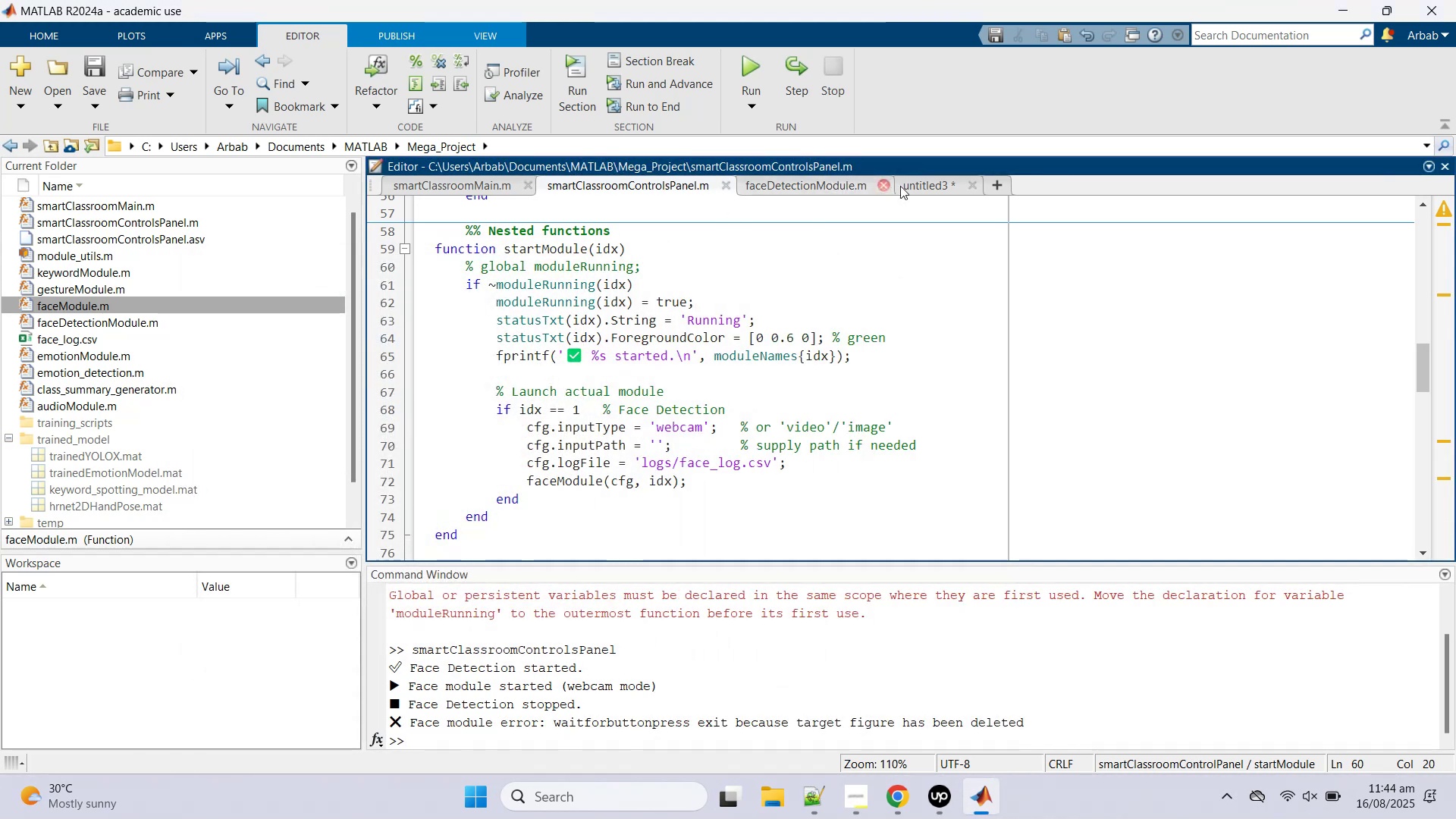 
left_click([915, 185])
 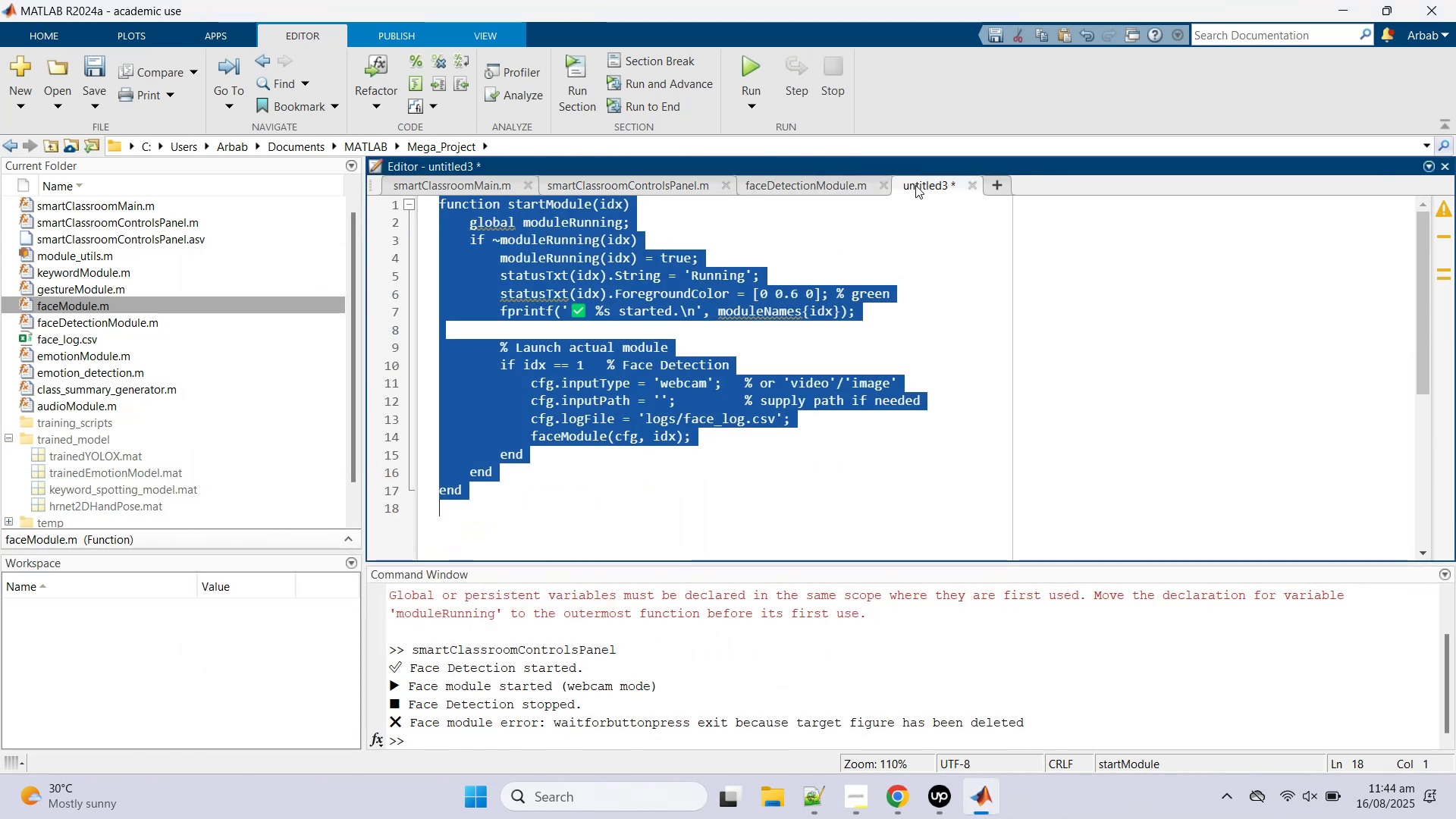 
middle_click([915, 185])
 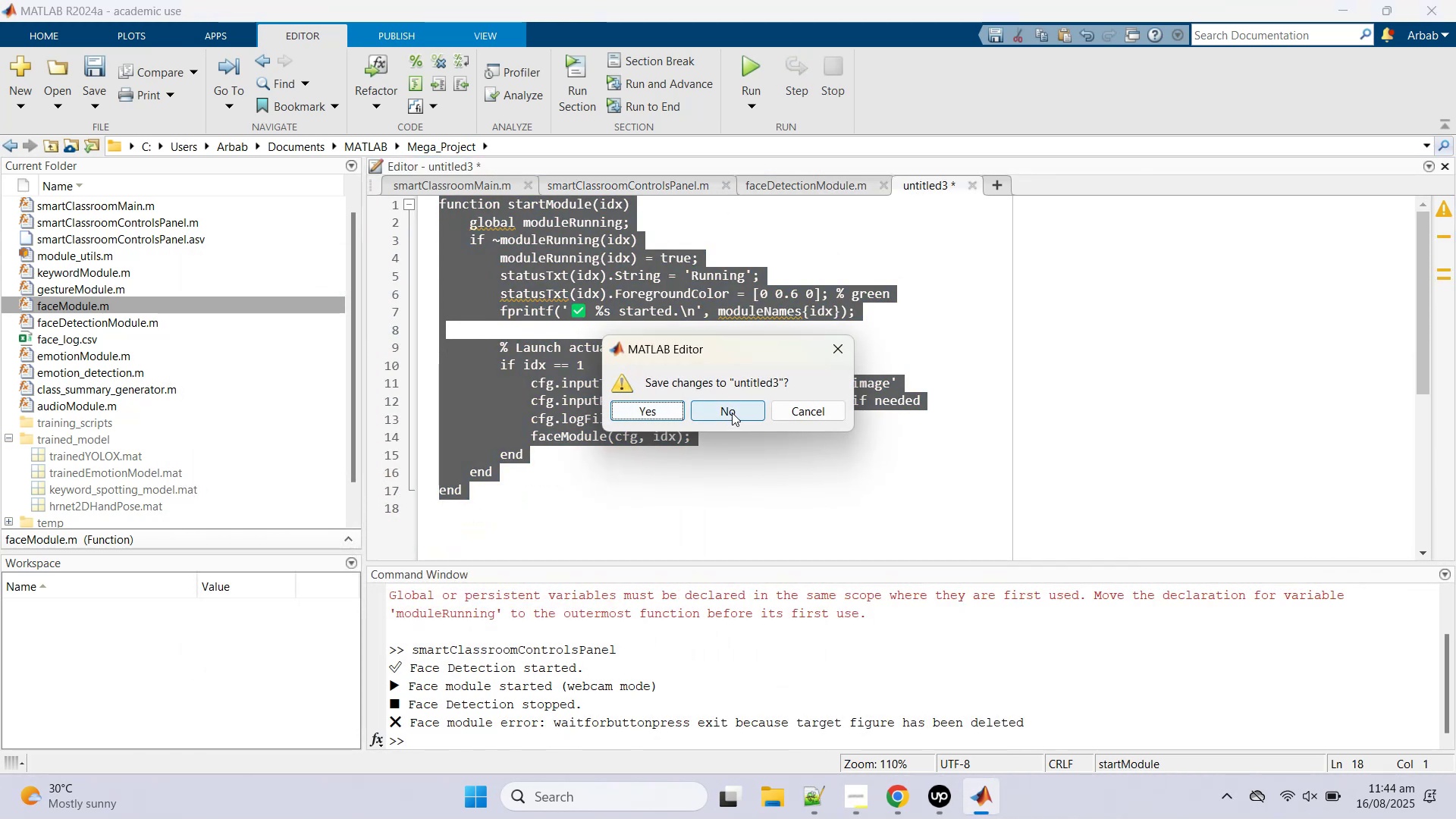 
left_click([732, 412])
 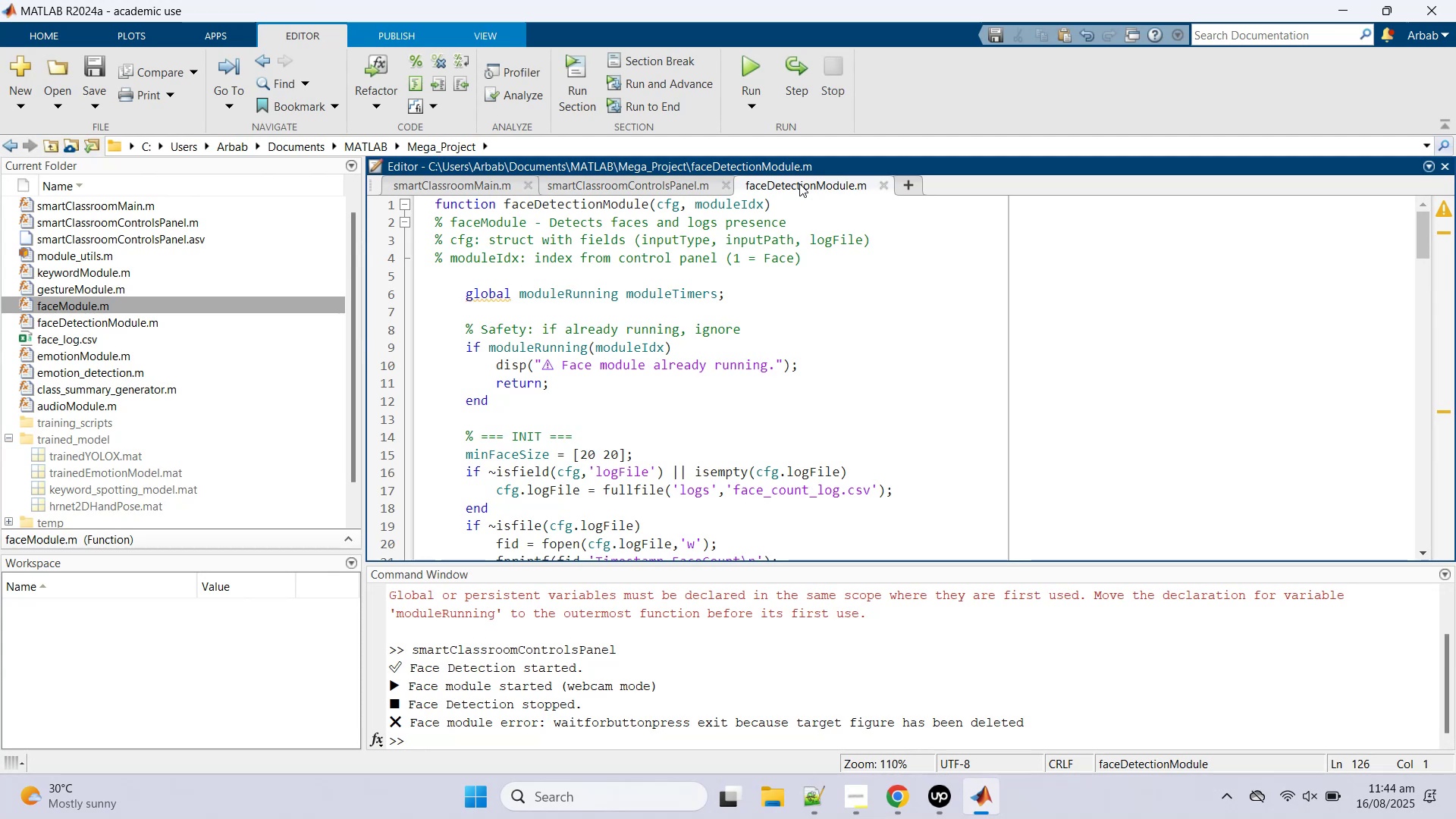 
middle_click([799, 184])
 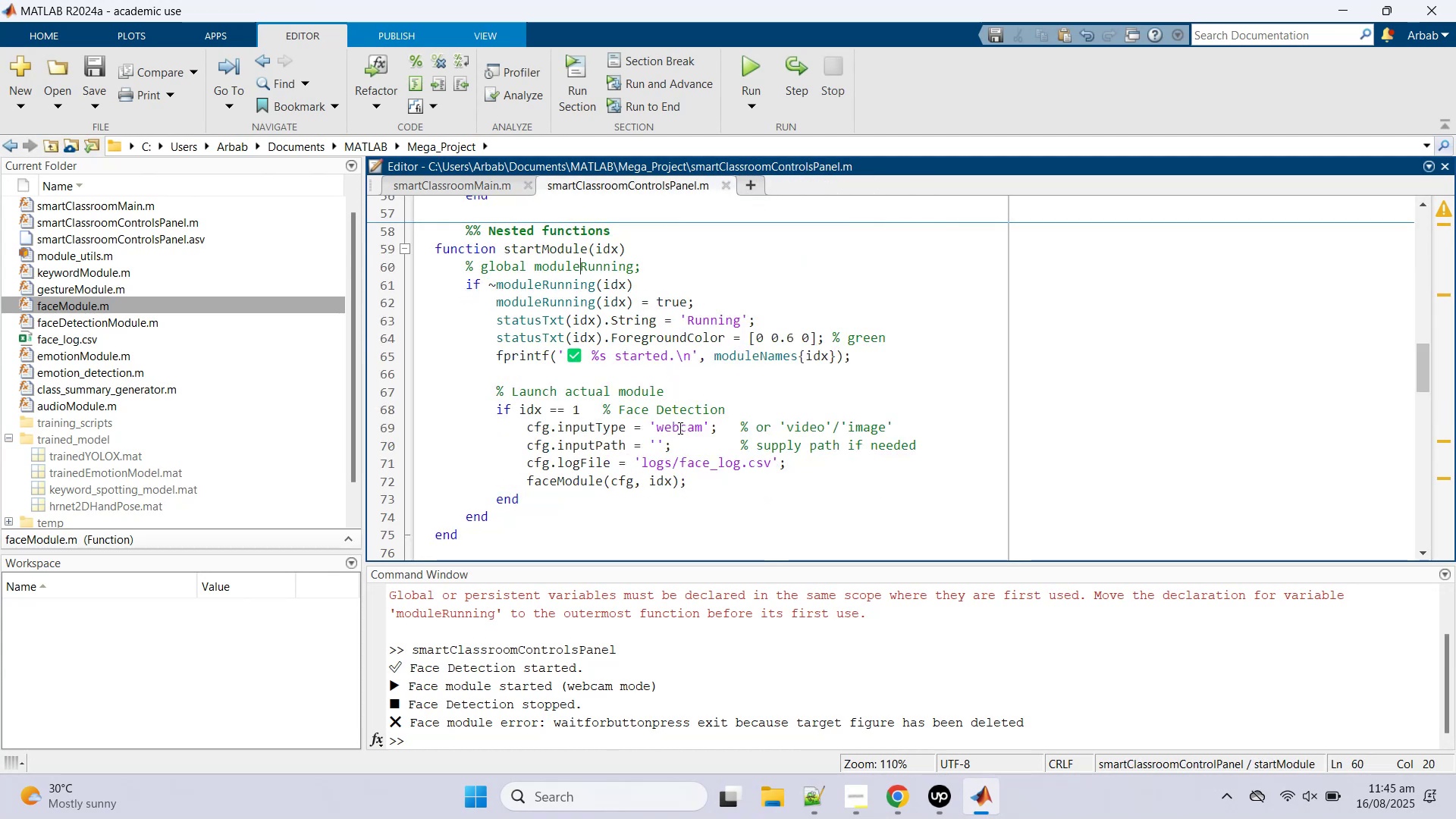 
wait(8.48)
 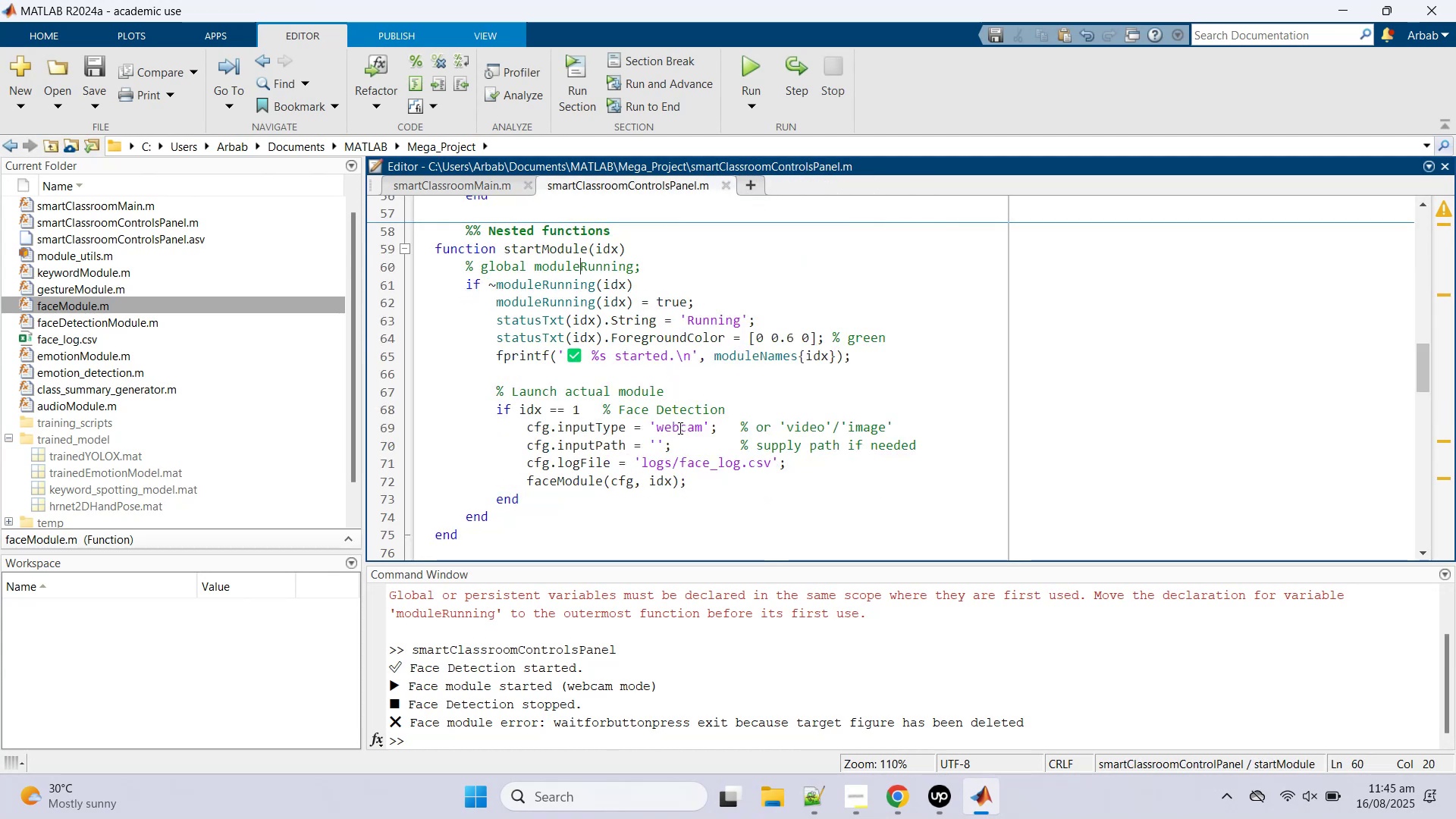 
double_click([98, 328])
 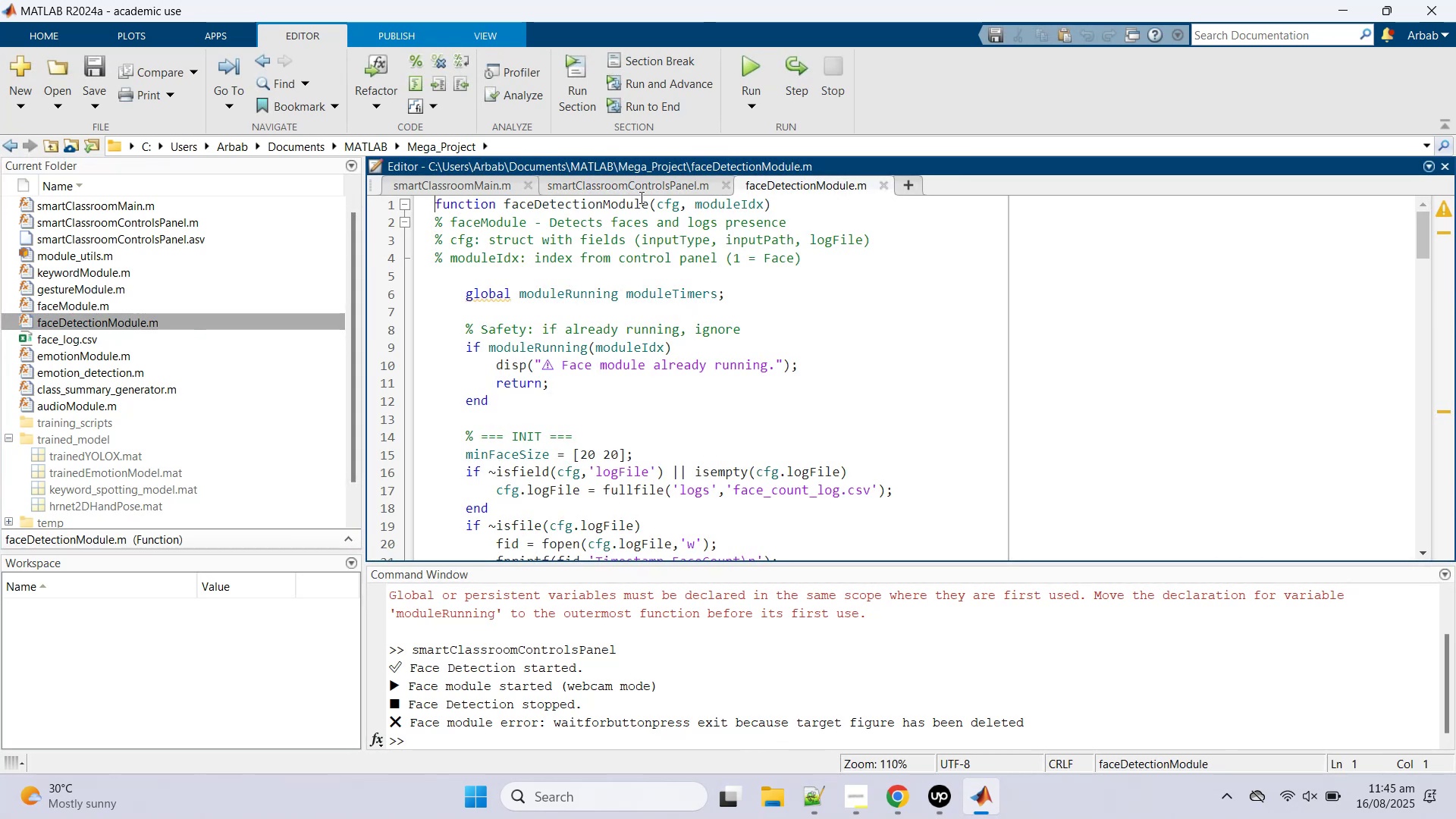 
wait(7.55)
 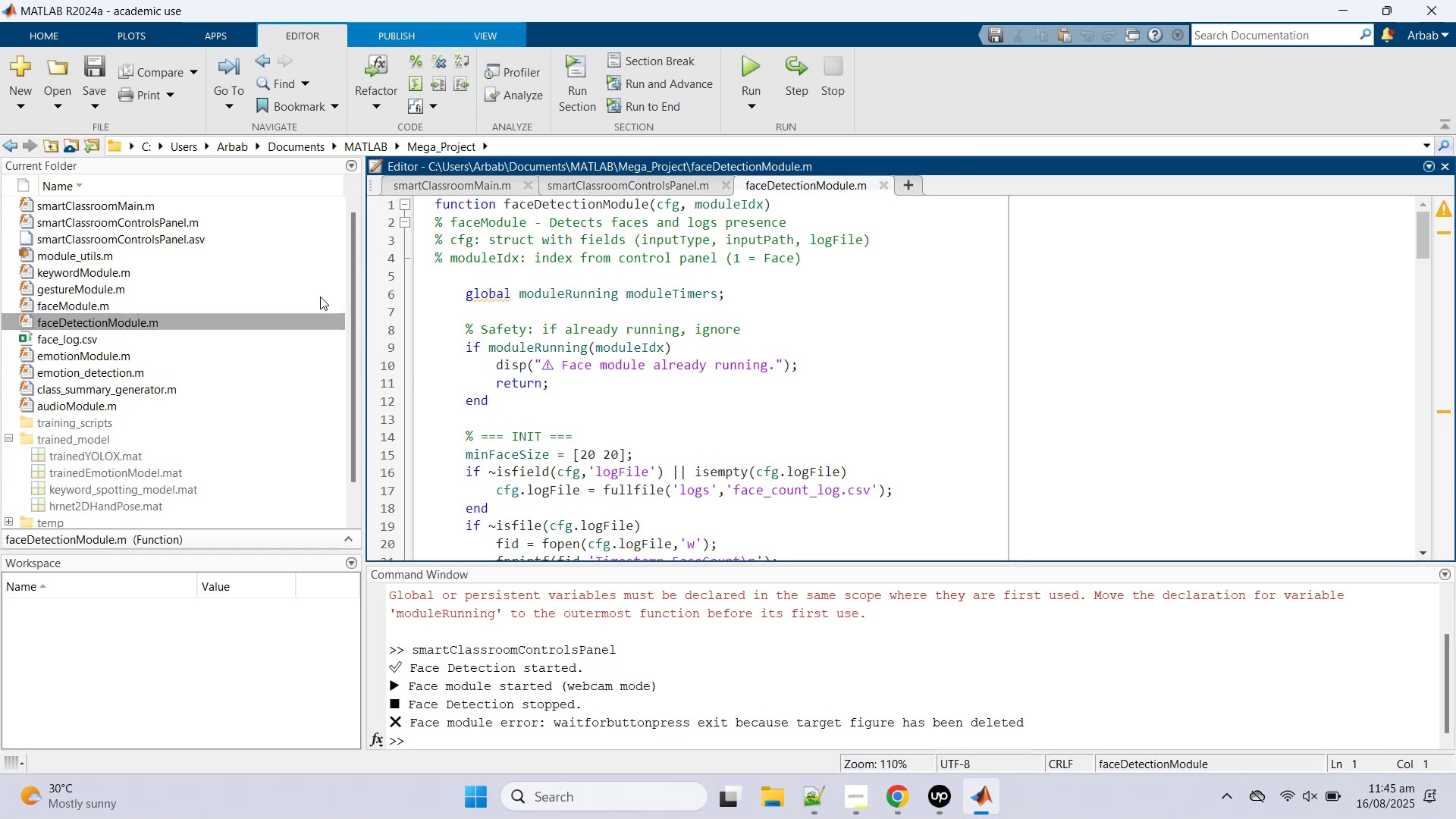 
left_click([642, 183])
 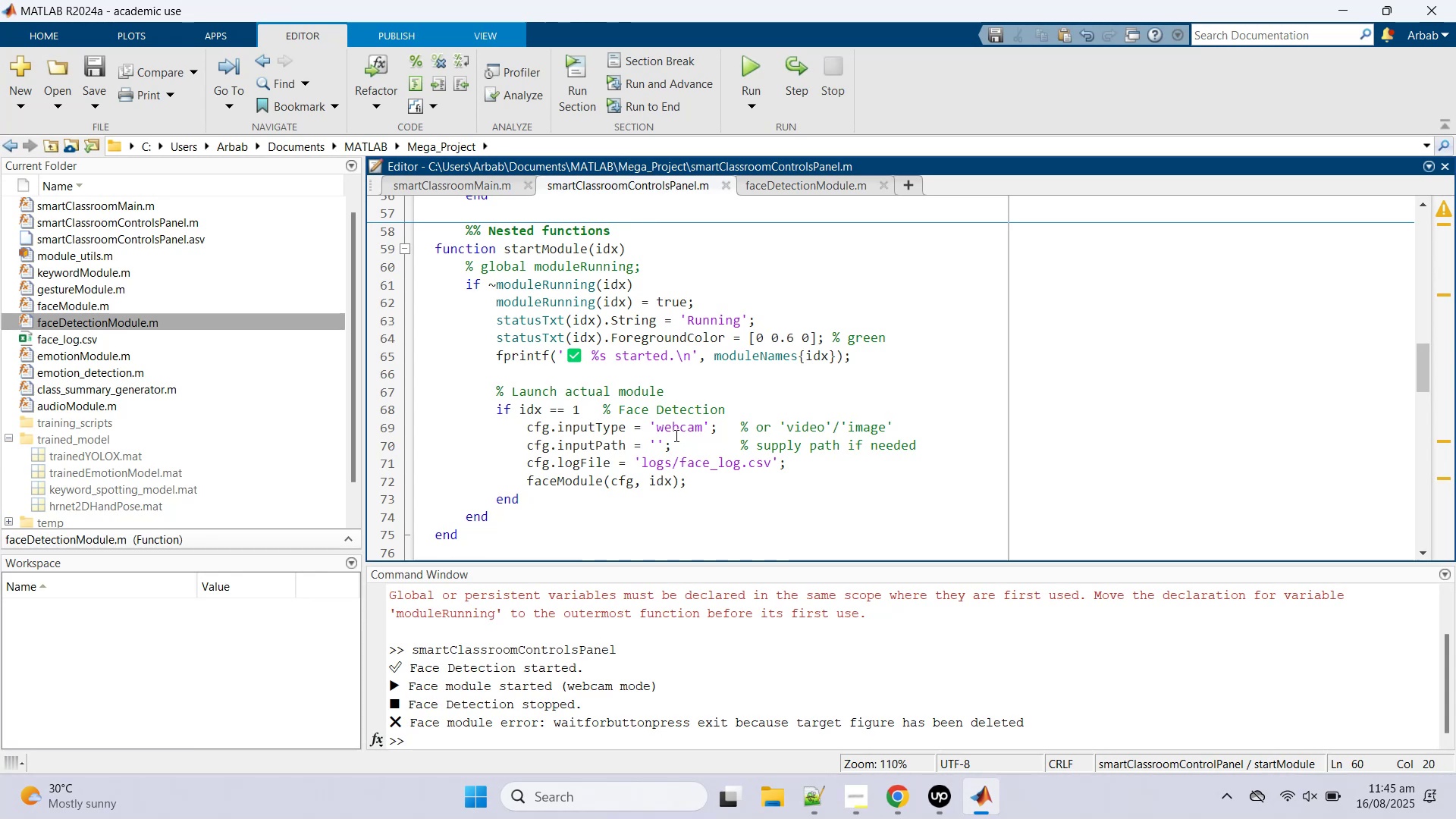 
double_click([677, 426])
 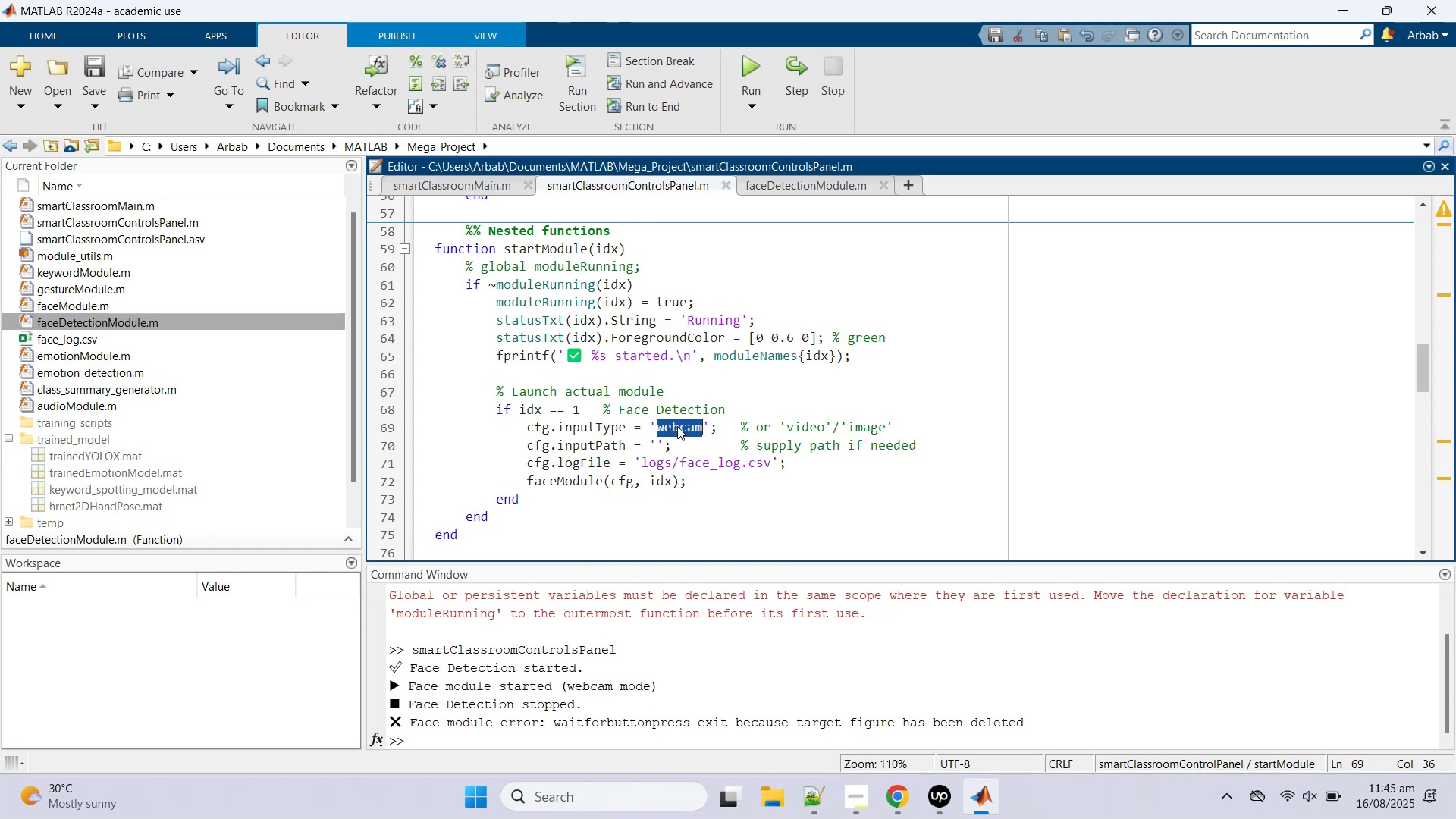 
scroll: coordinate [73, 469], scroll_direction: down, amount: 2.0
 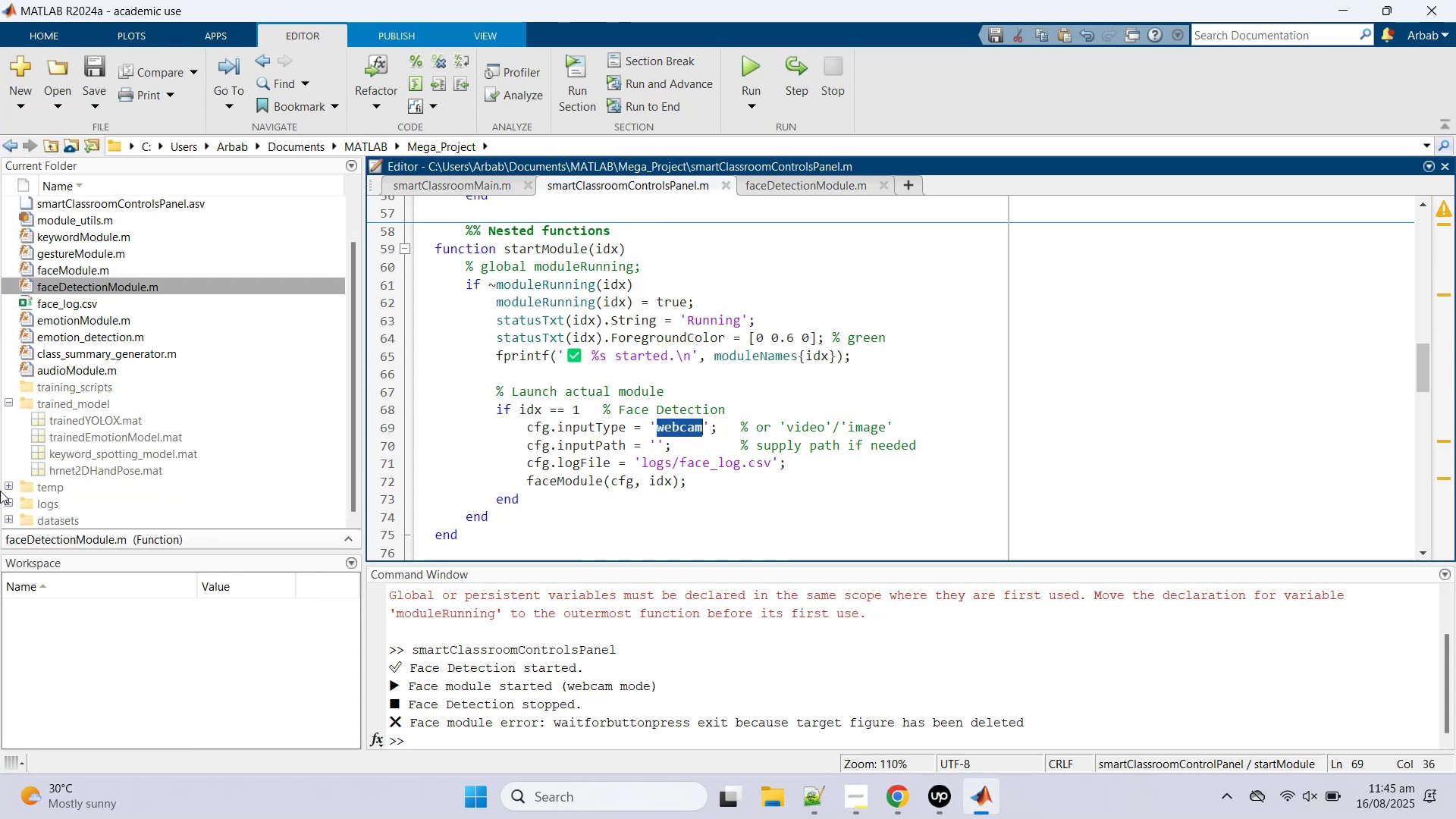 
left_click([8, 484])
 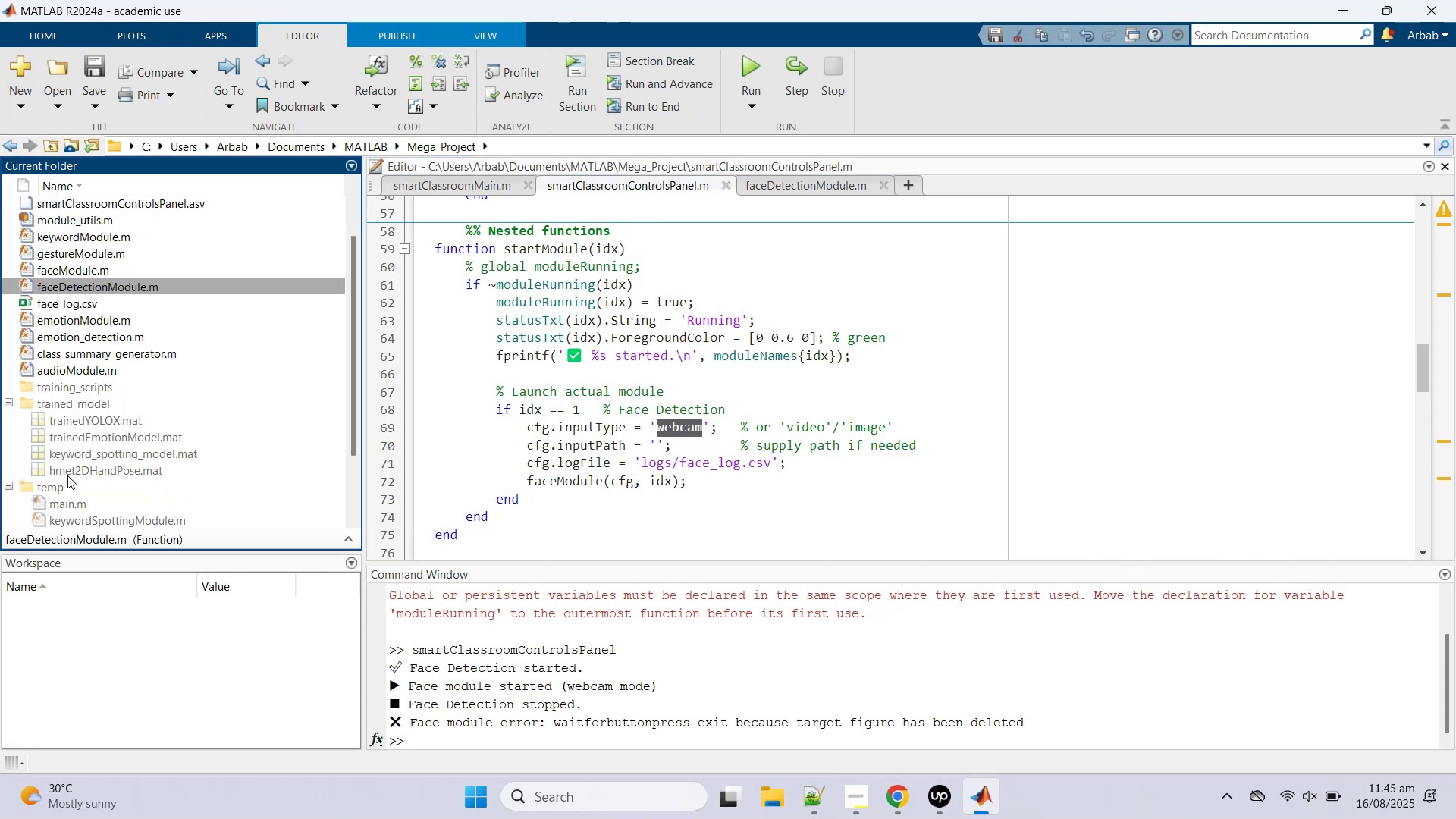 
scroll: coordinate [71, 475], scroll_direction: down, amount: 3.0
 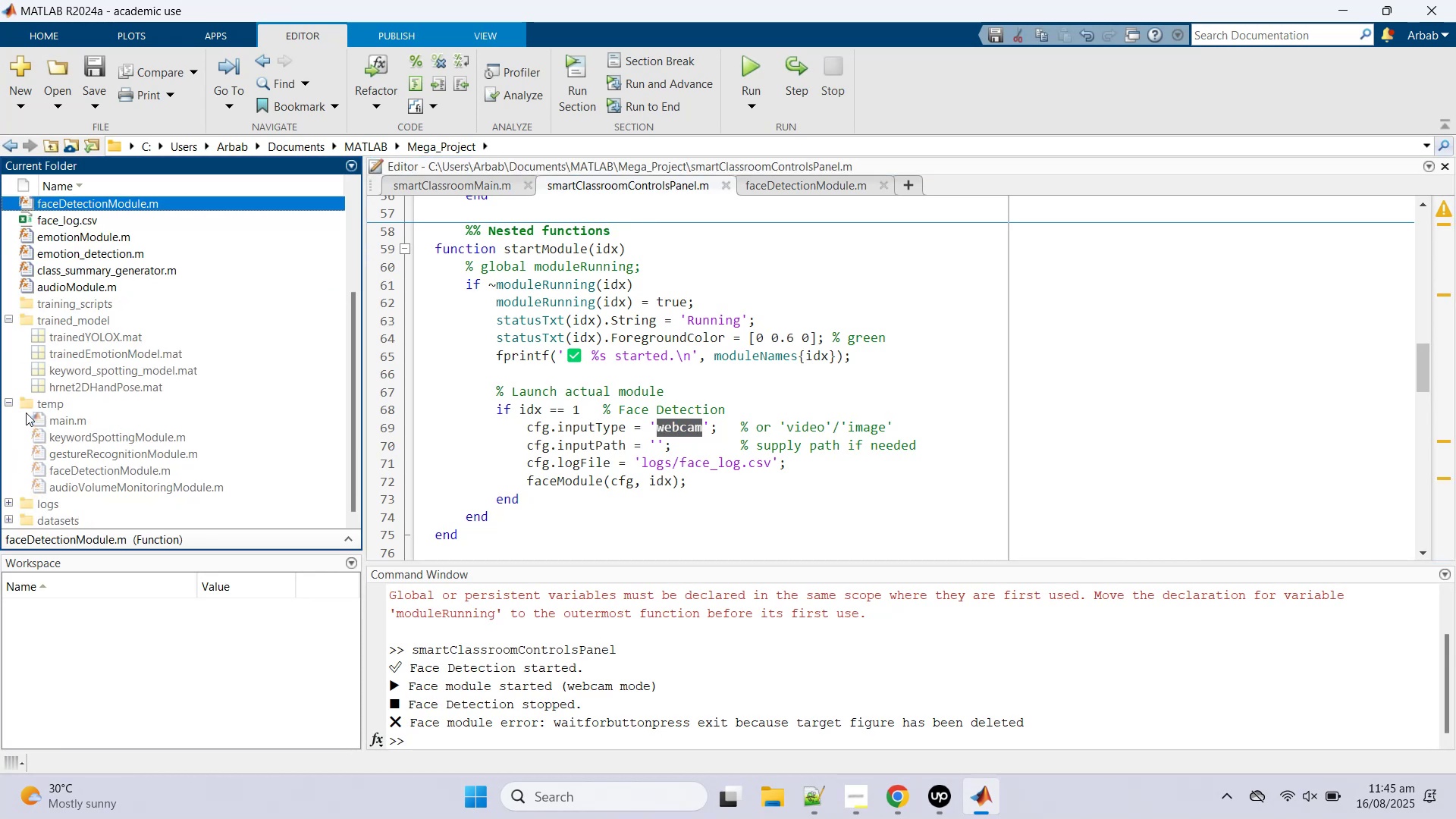 
left_click([11, 402])
 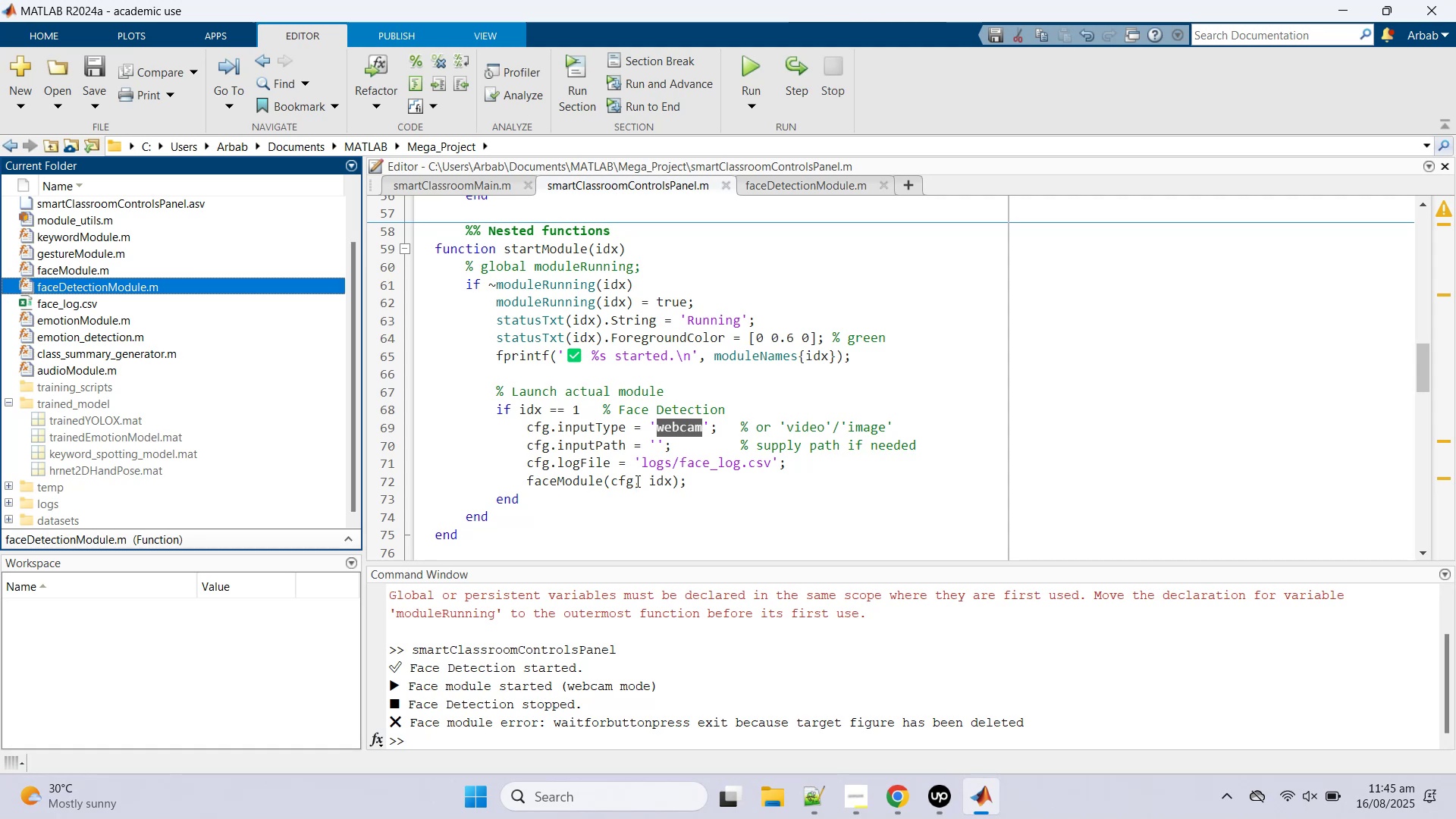 
type(vide)
 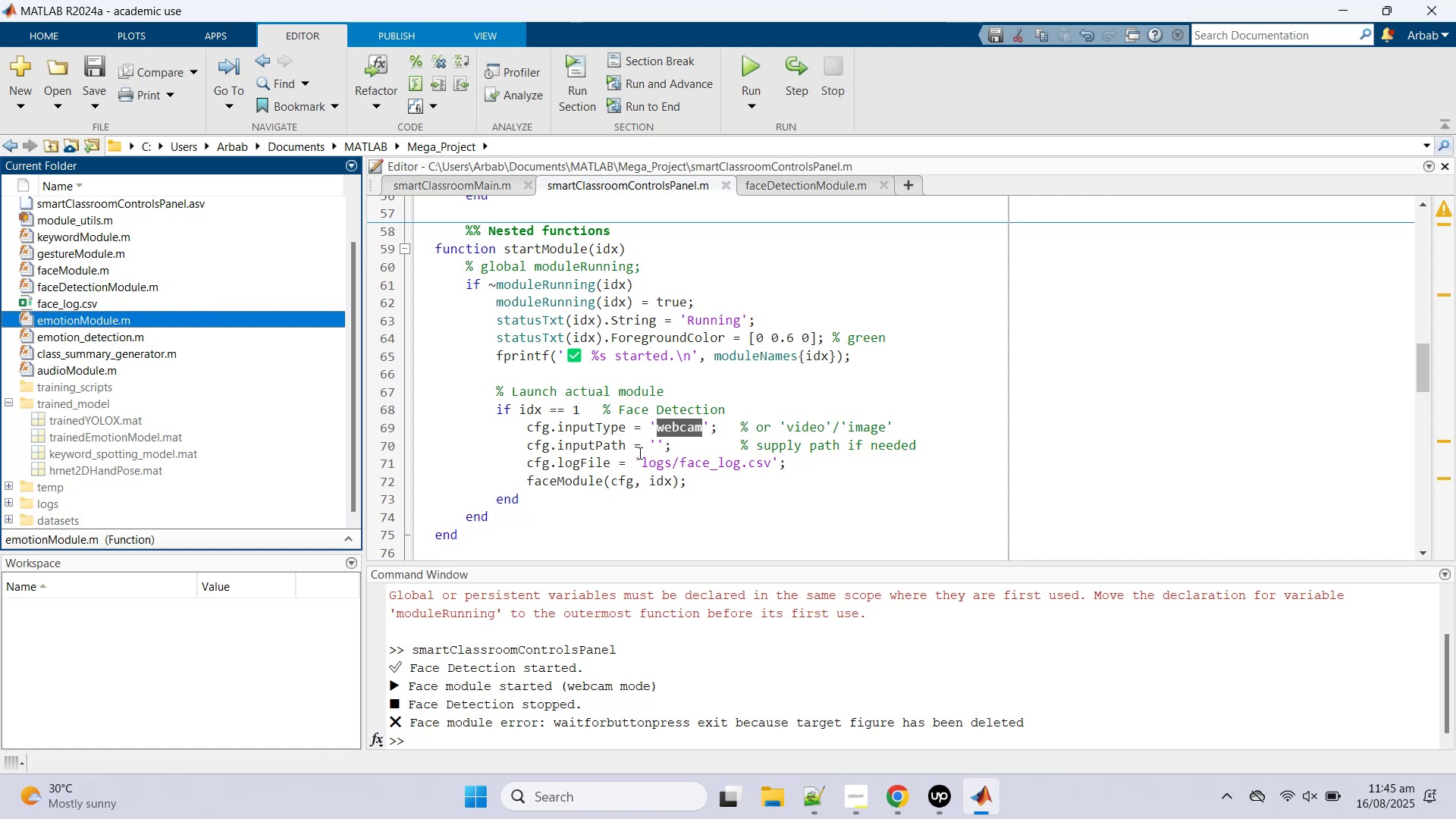 
left_click([681, 431])
 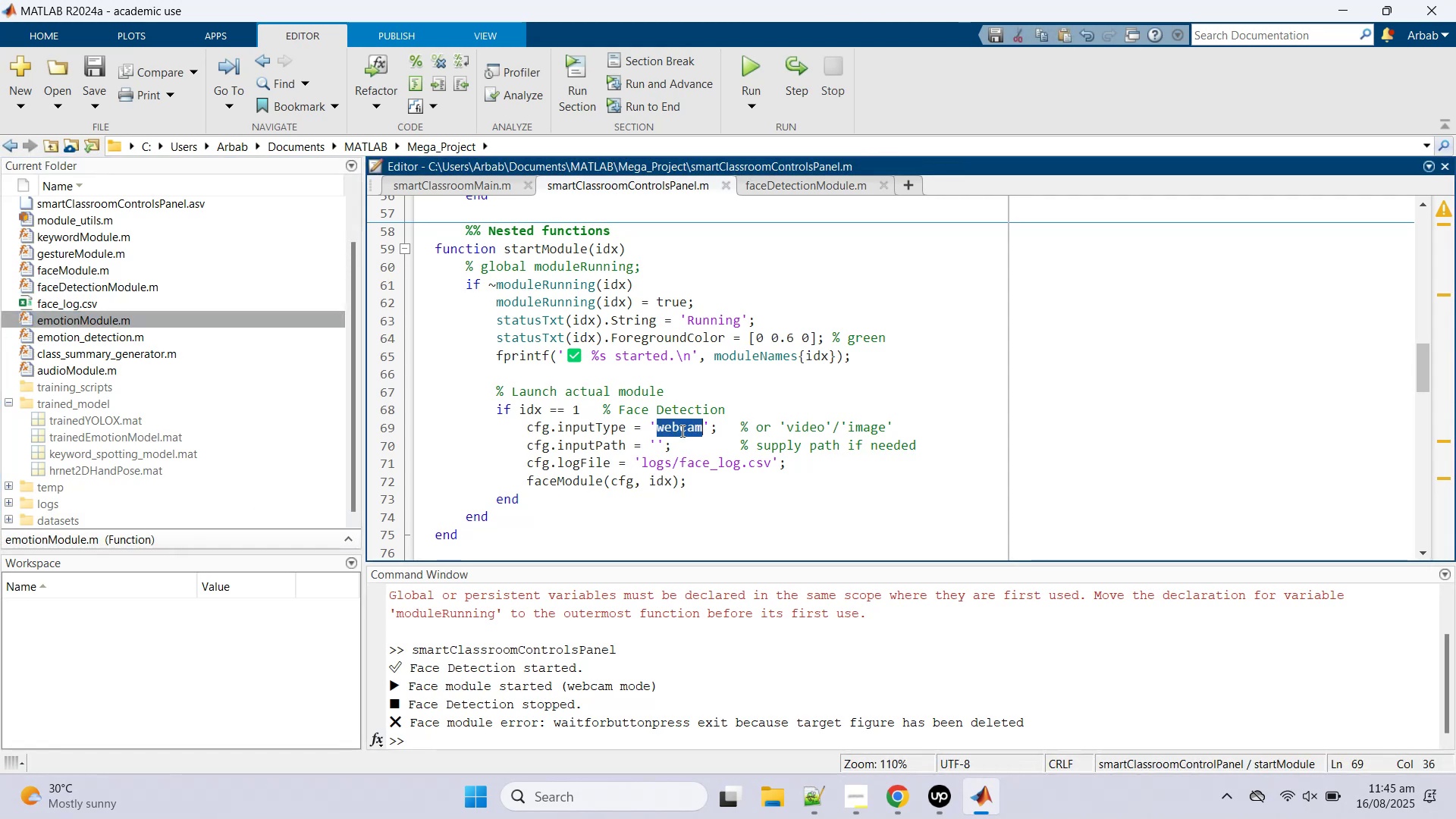 
type(video)
 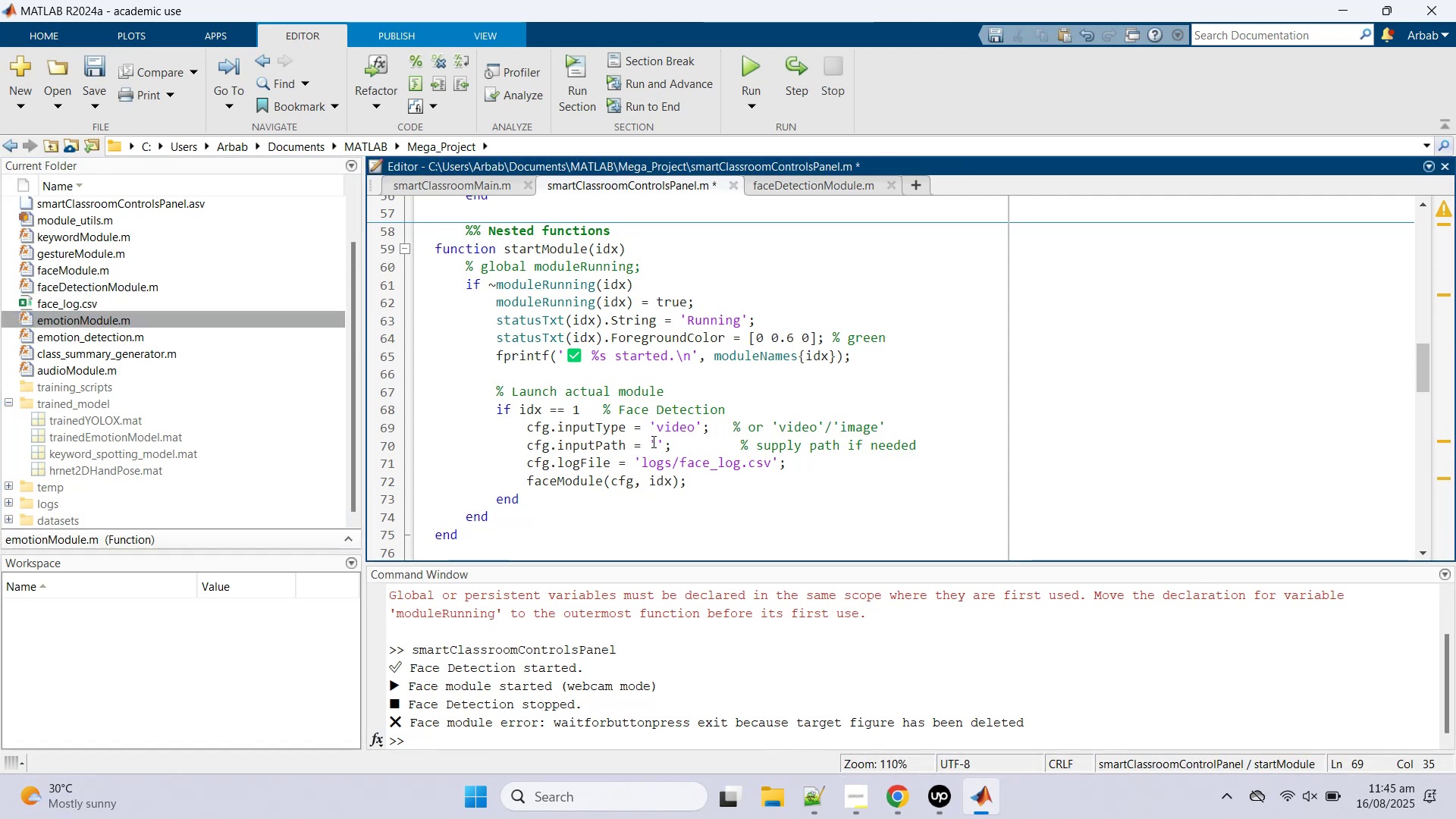 
left_click([655, 446])
 